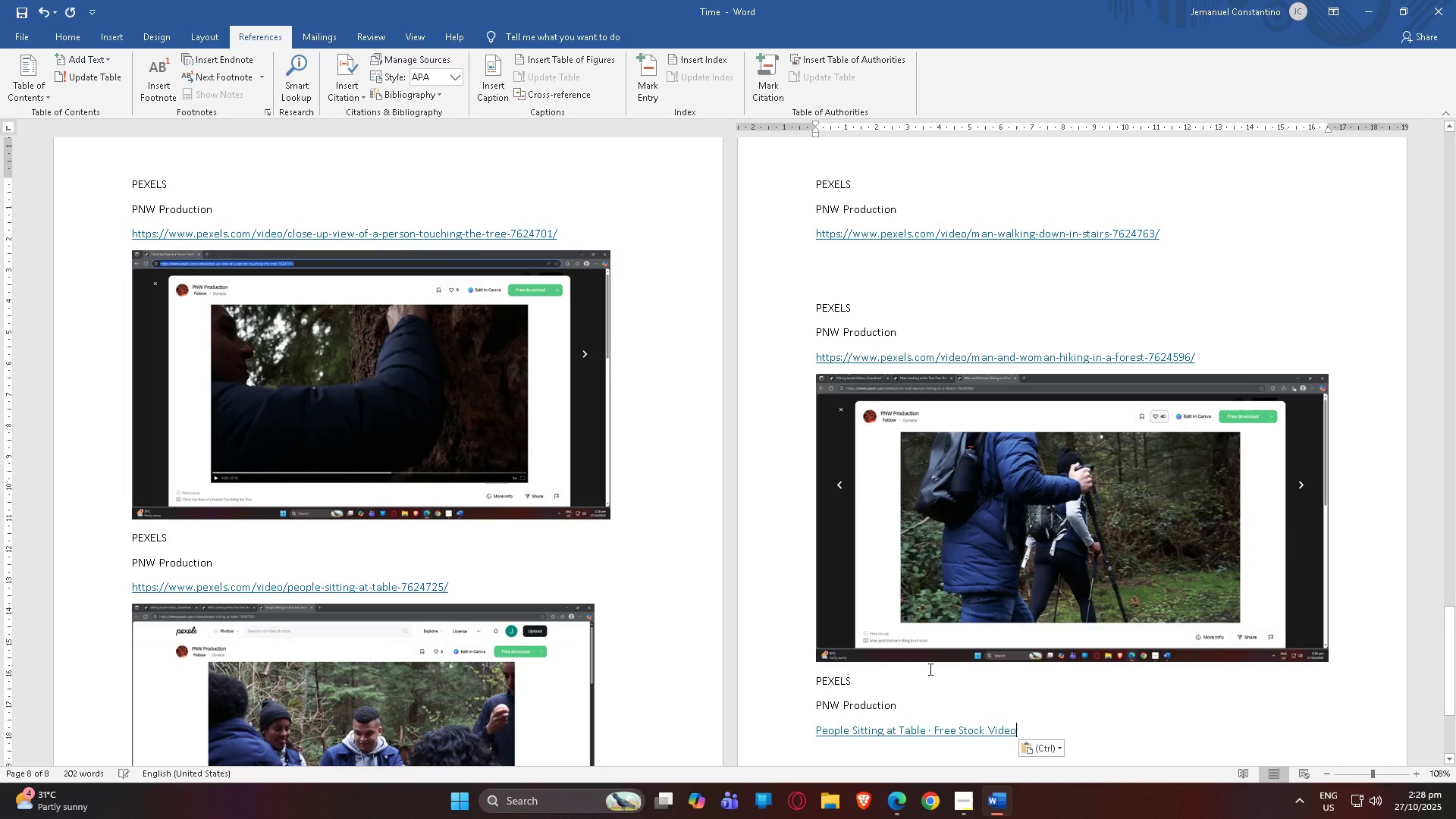 
key(Control+ControlLeft)
 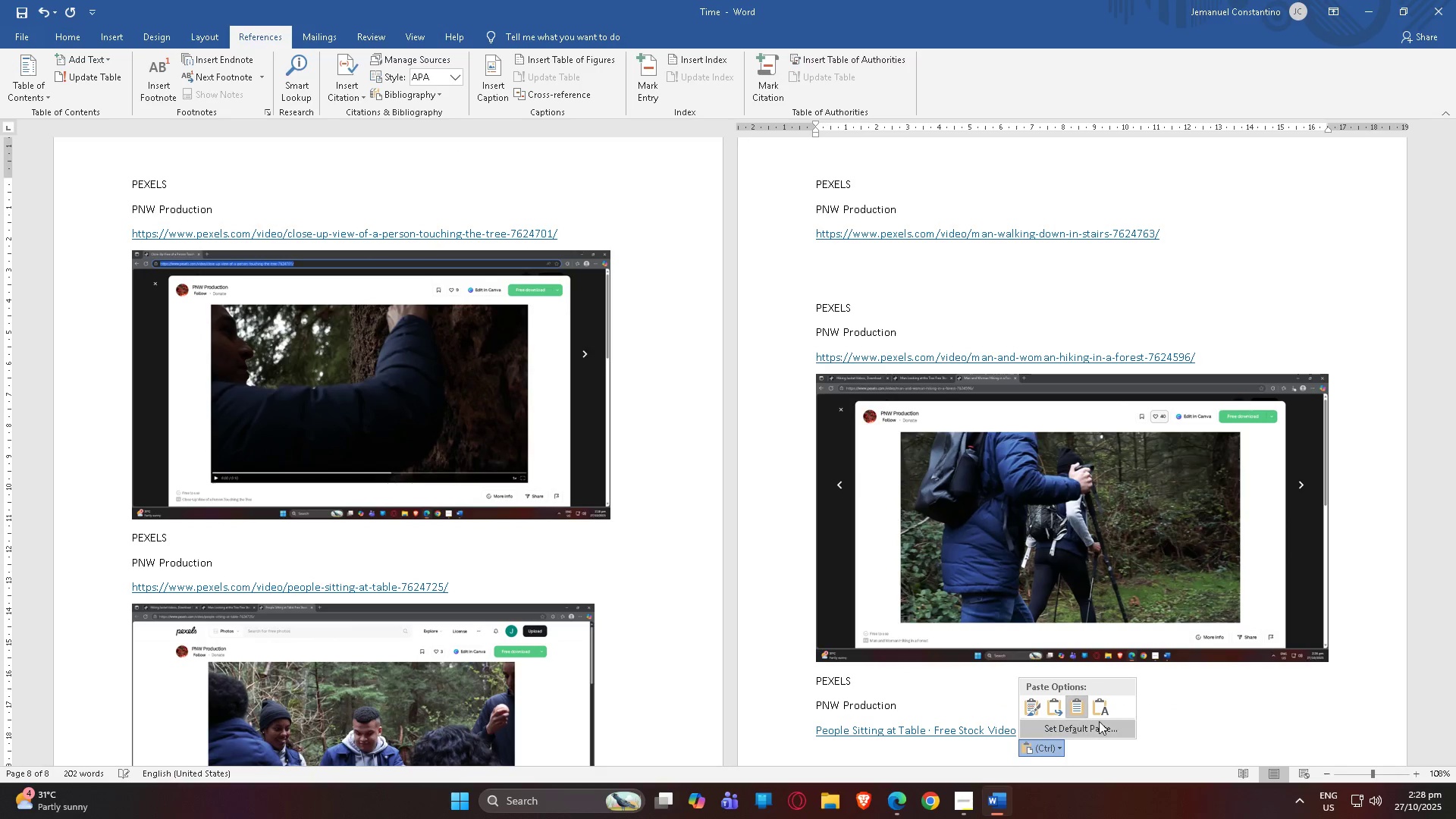 
left_click([1099, 720])
 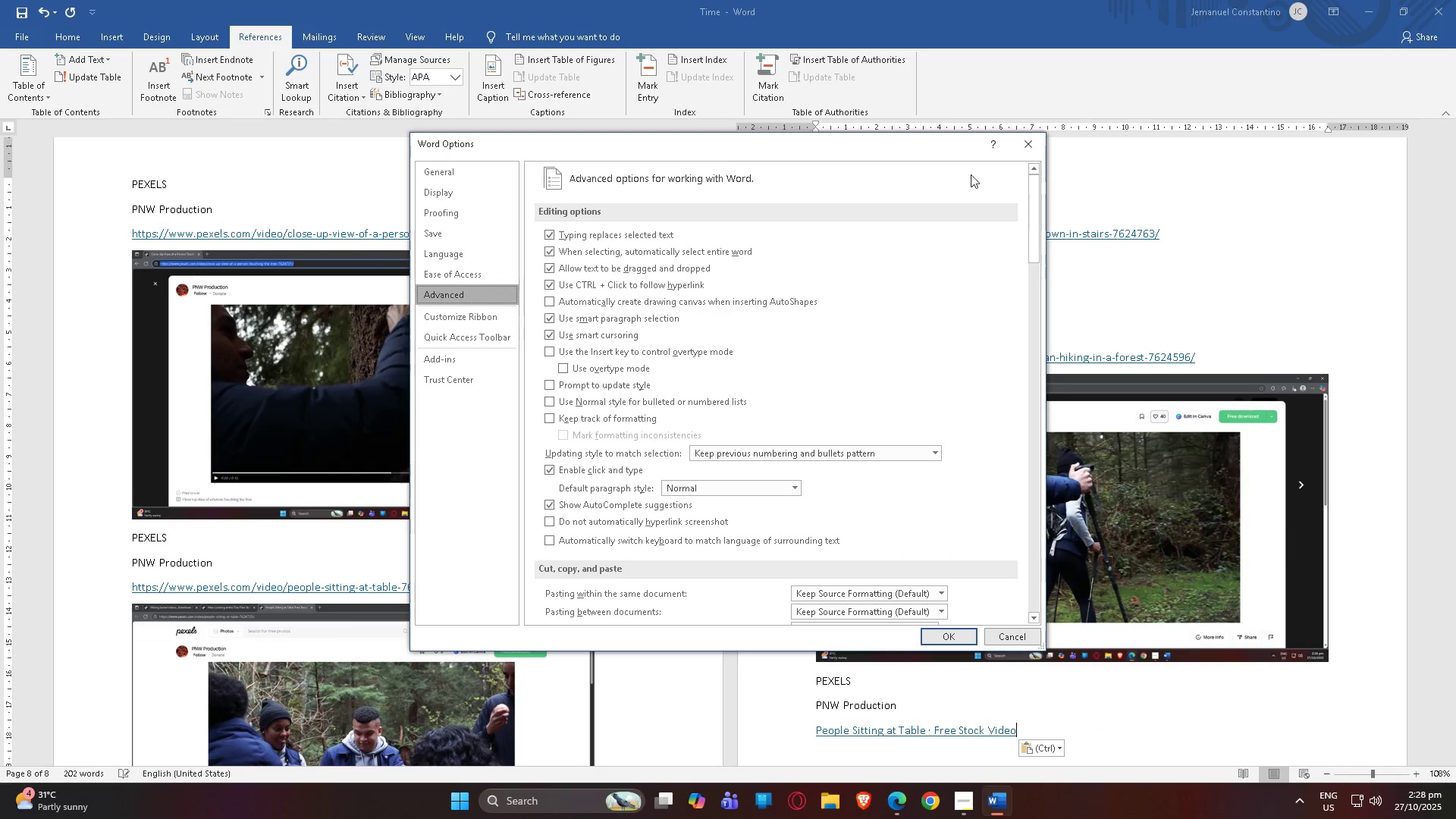 
left_click([1030, 149])
 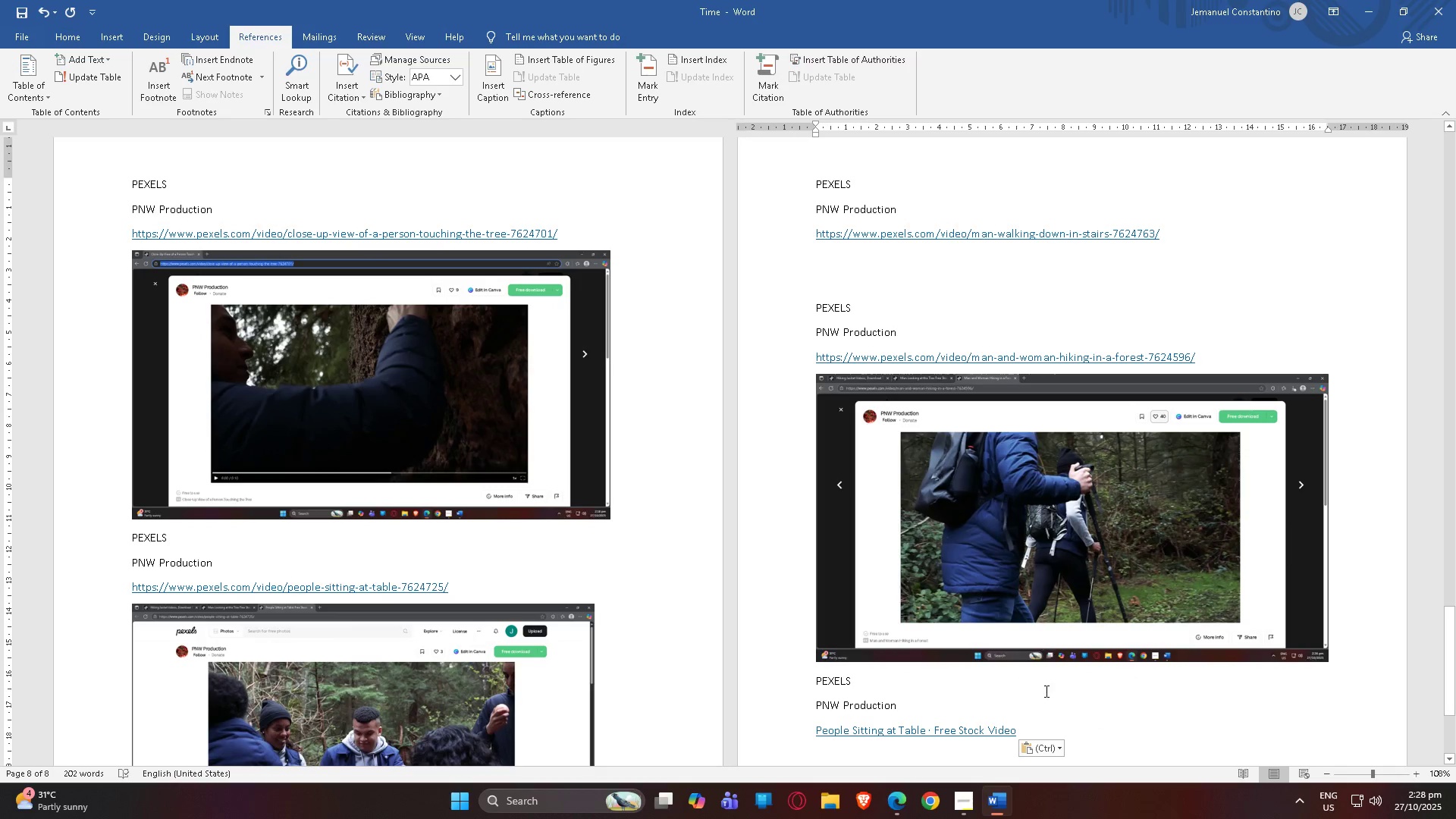 
key(Control+ControlLeft)
 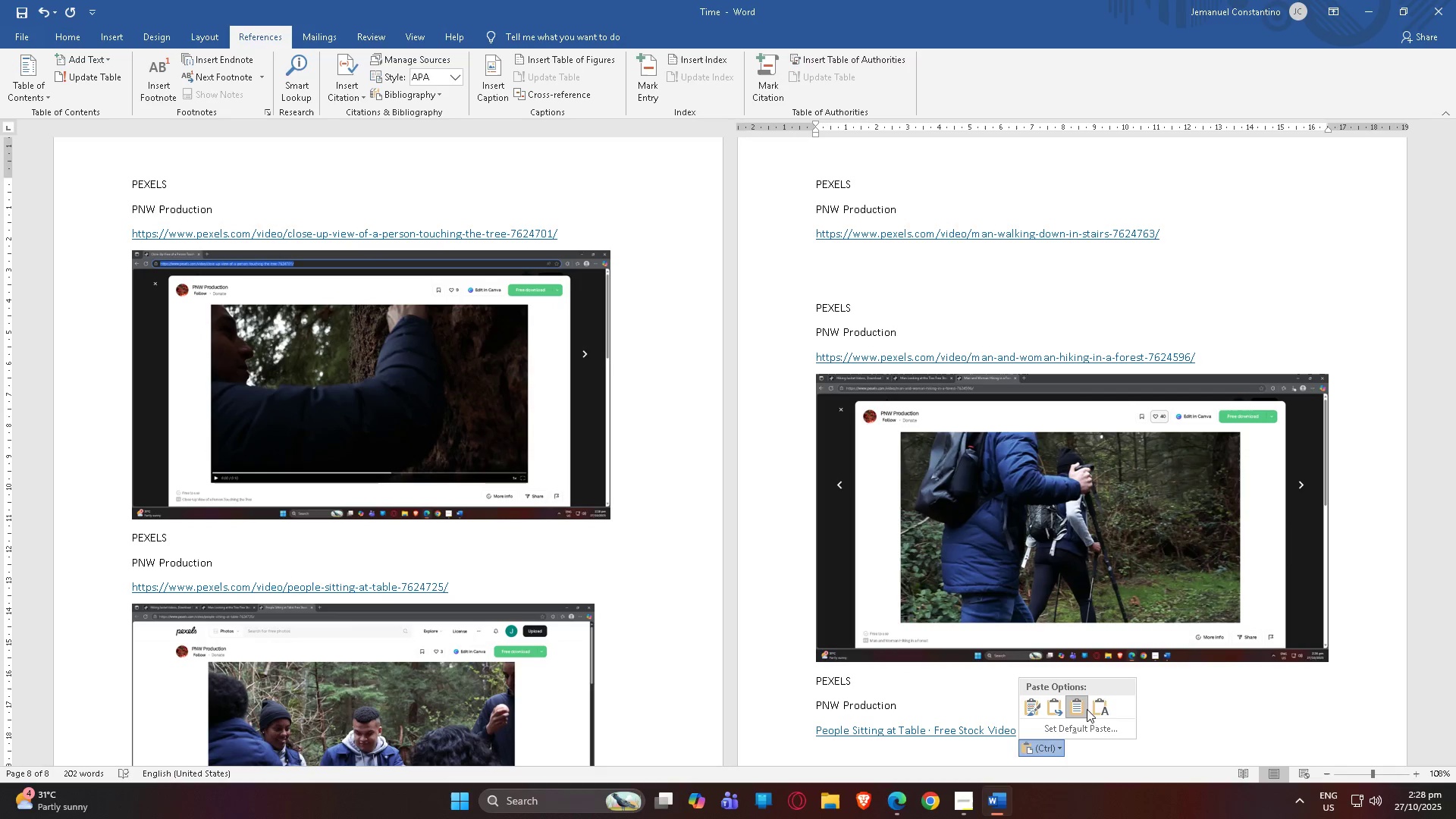 
left_click([1100, 705])
 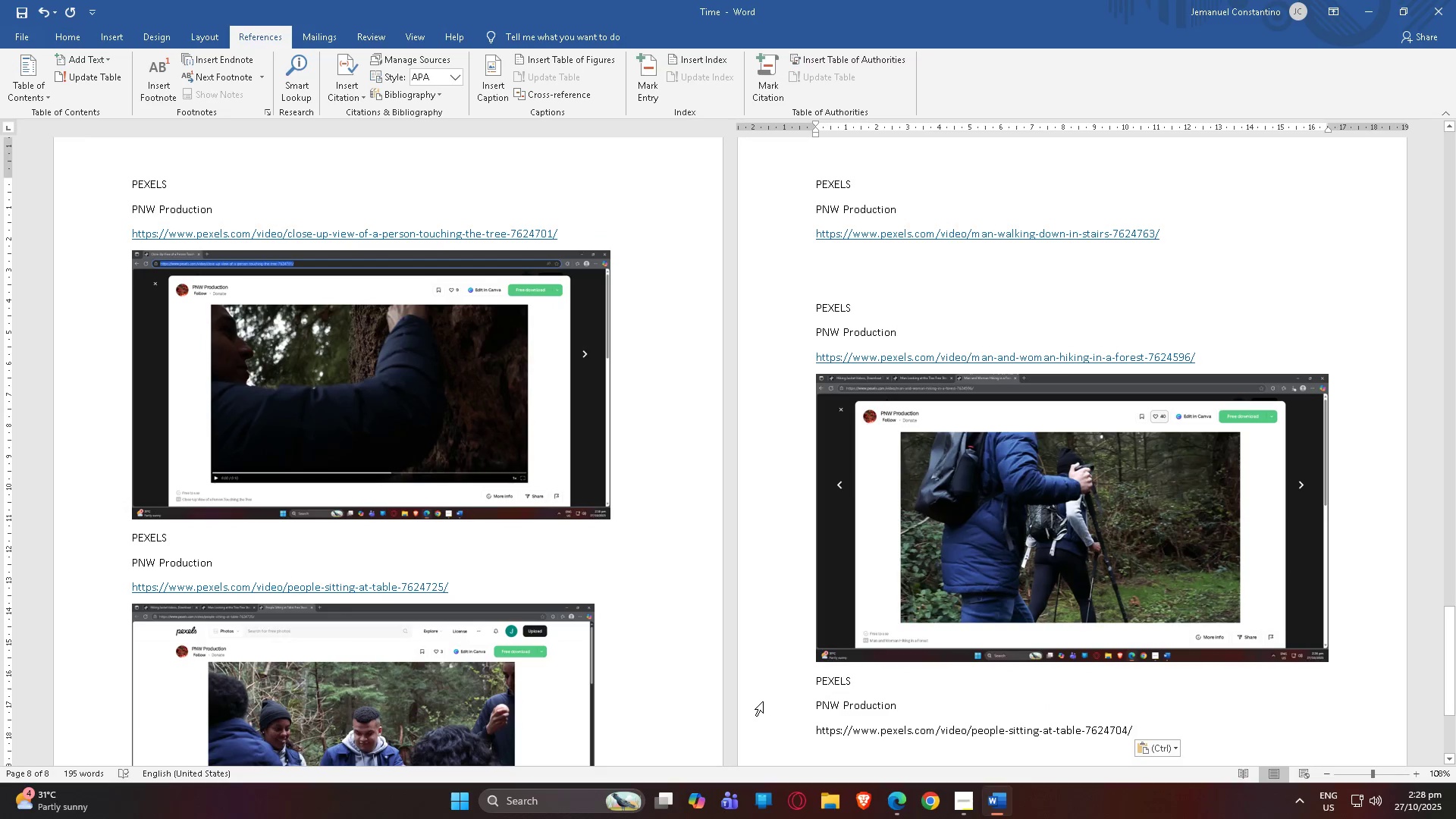 
left_click([798, 686])
 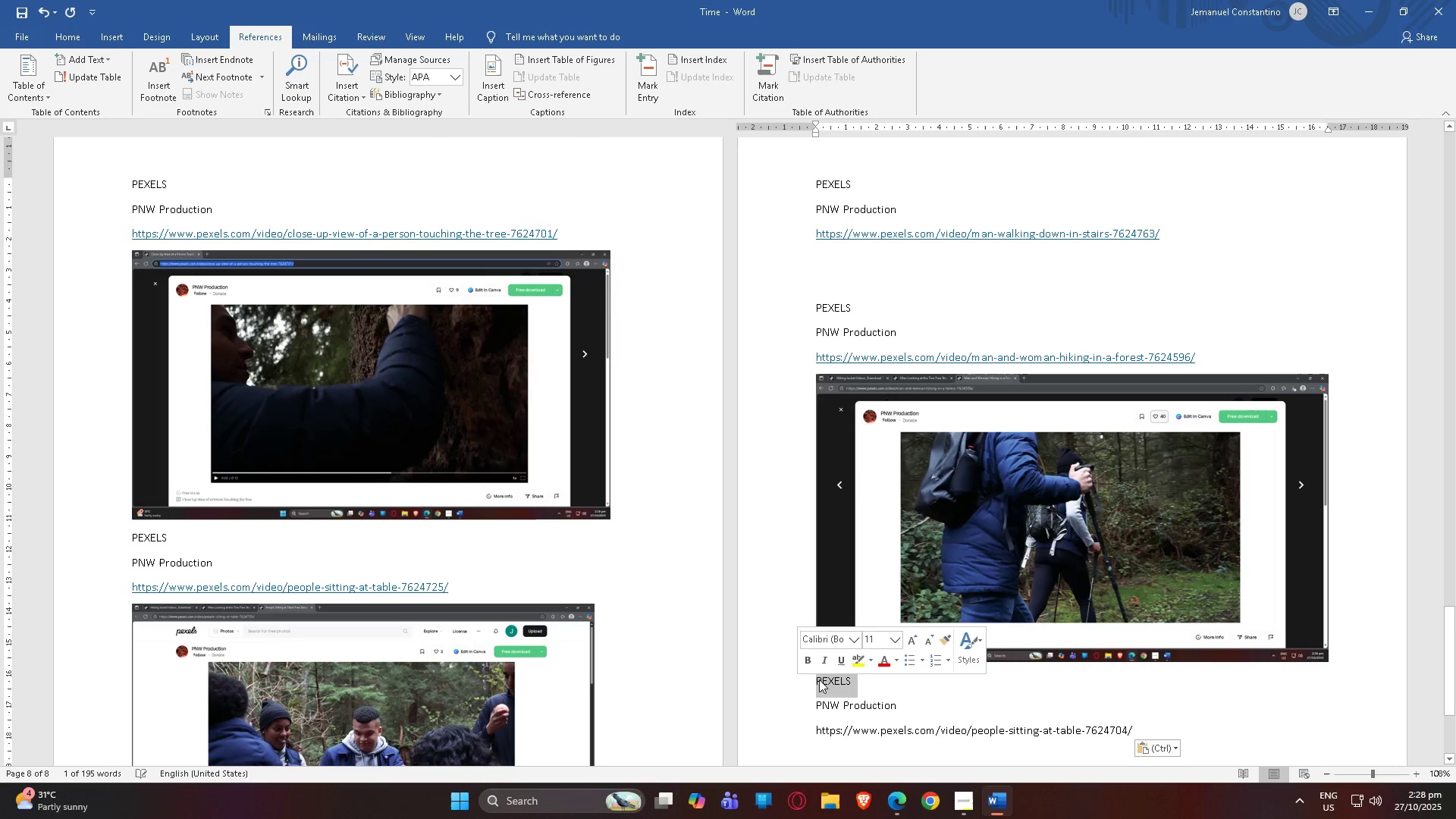 
left_click([816, 679])
 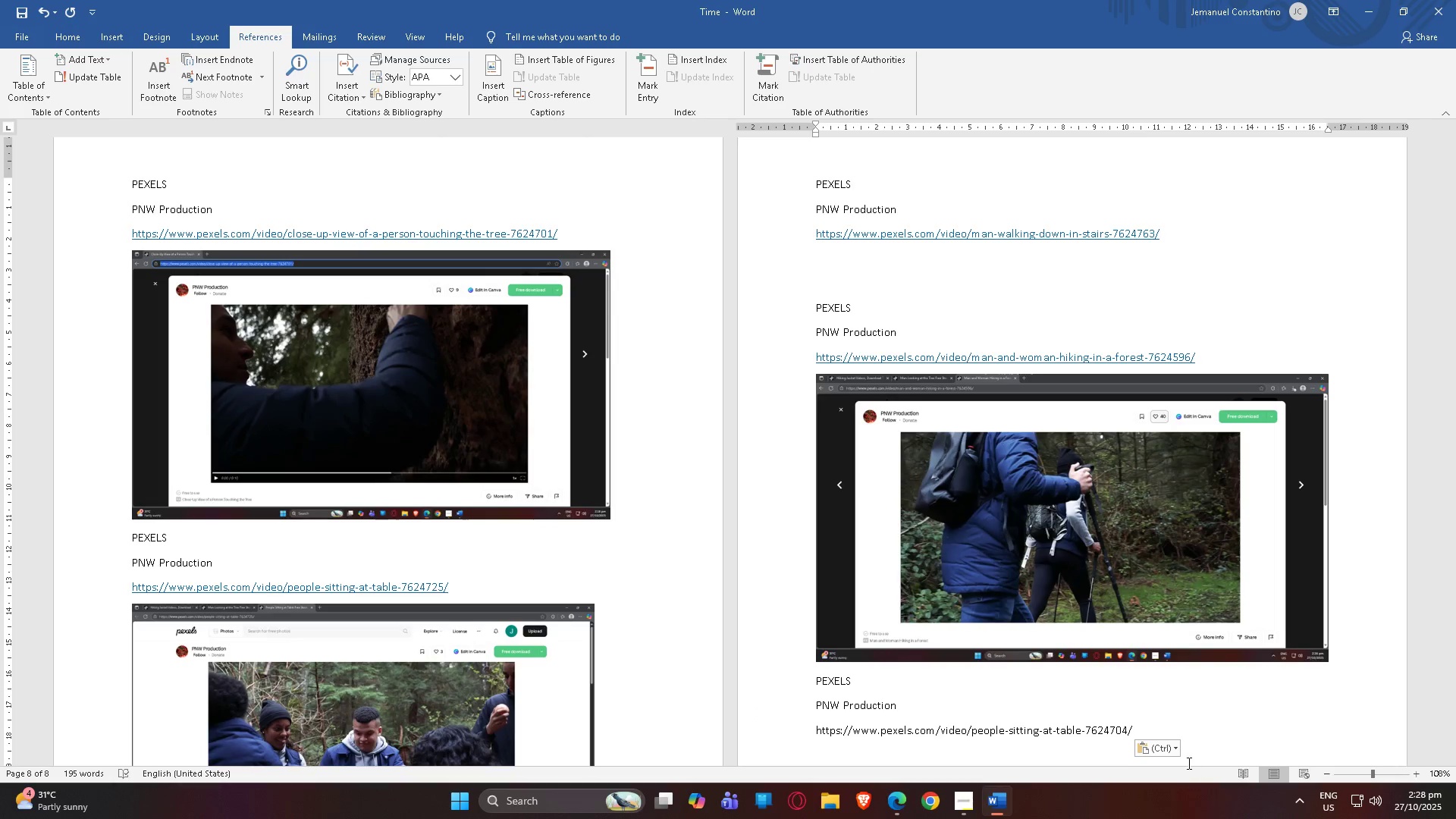 
left_click([1163, 724])
 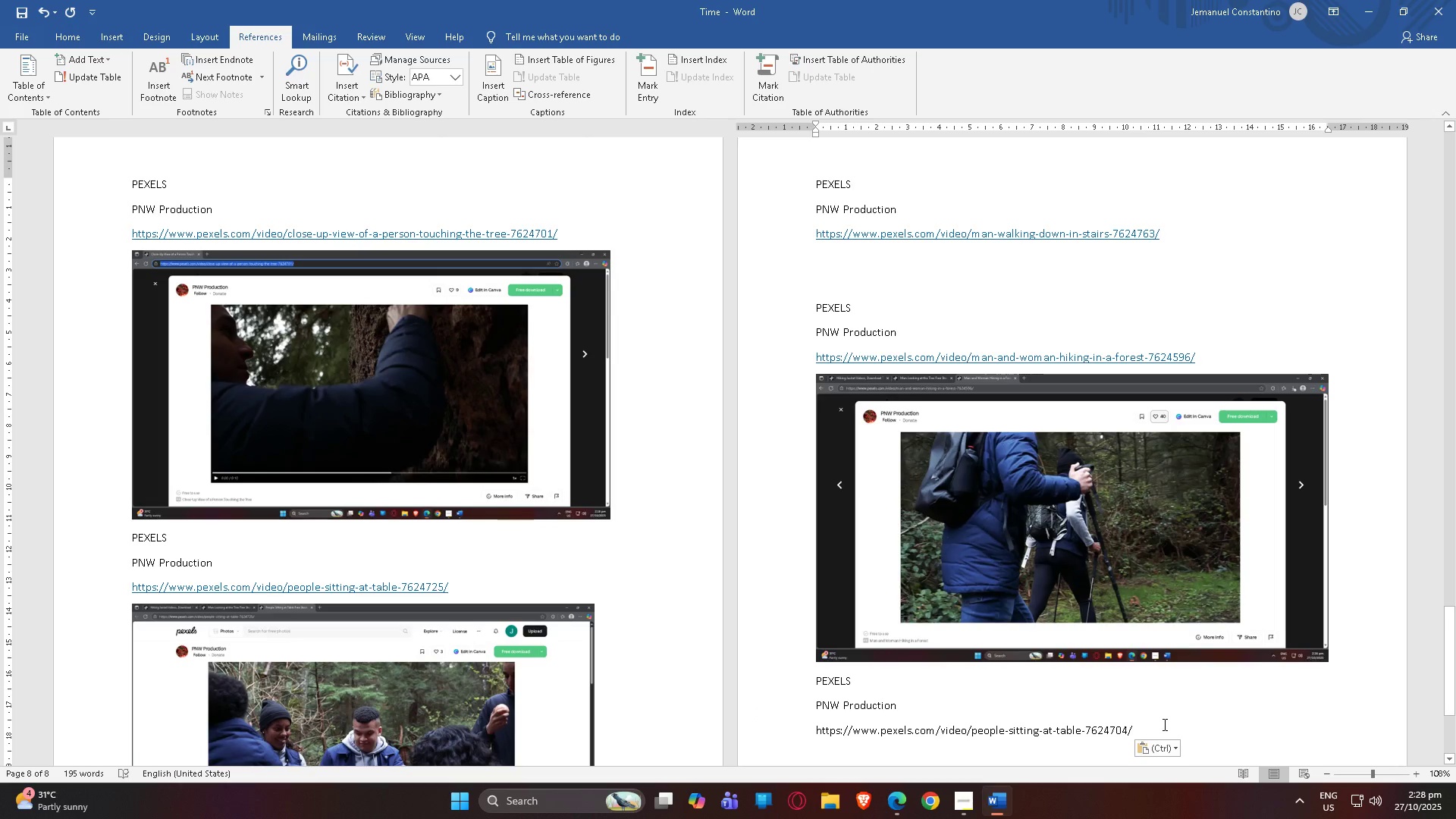 
key(NumpadEnter)
 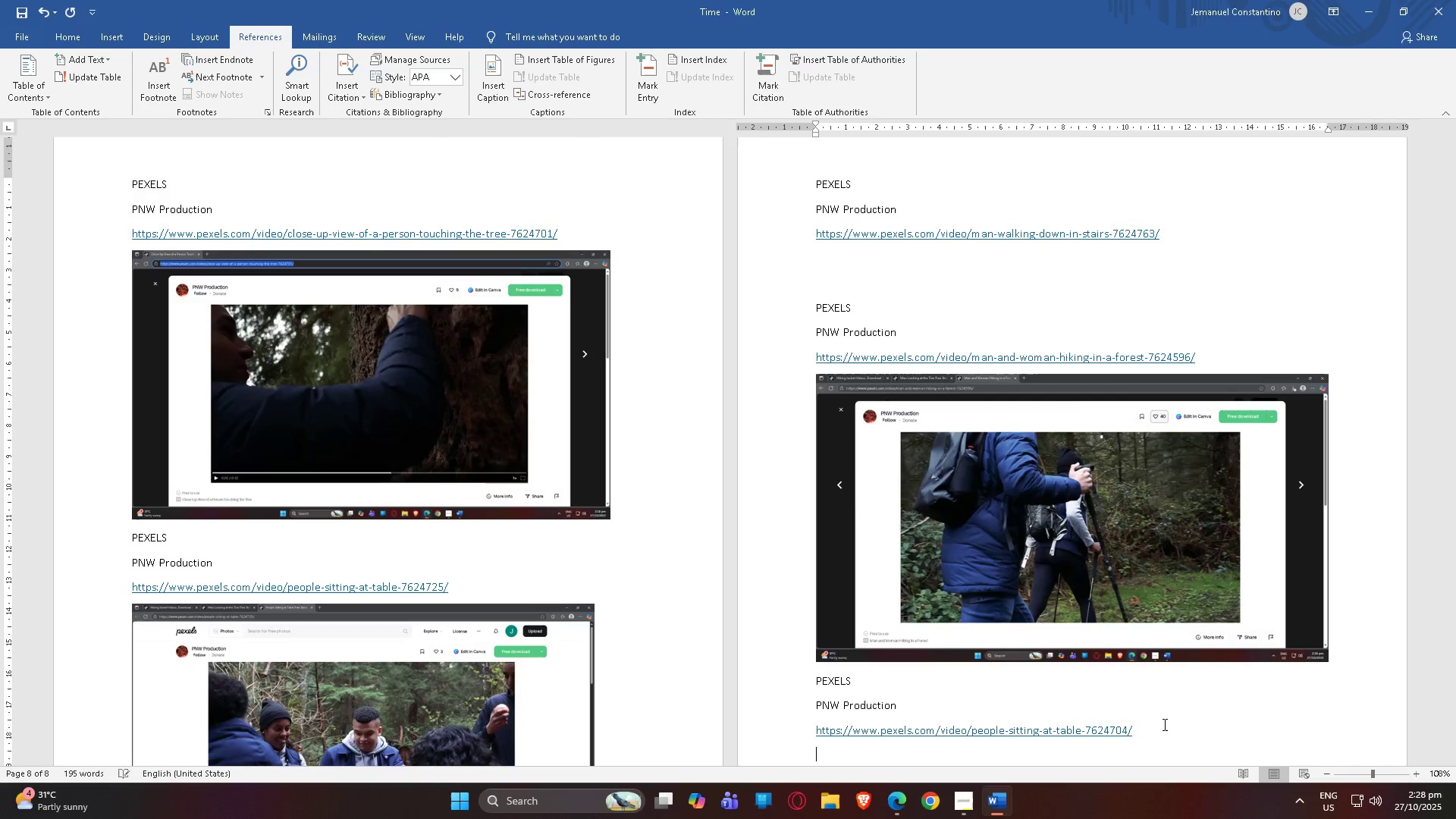 
key(Alt+AltLeft)
 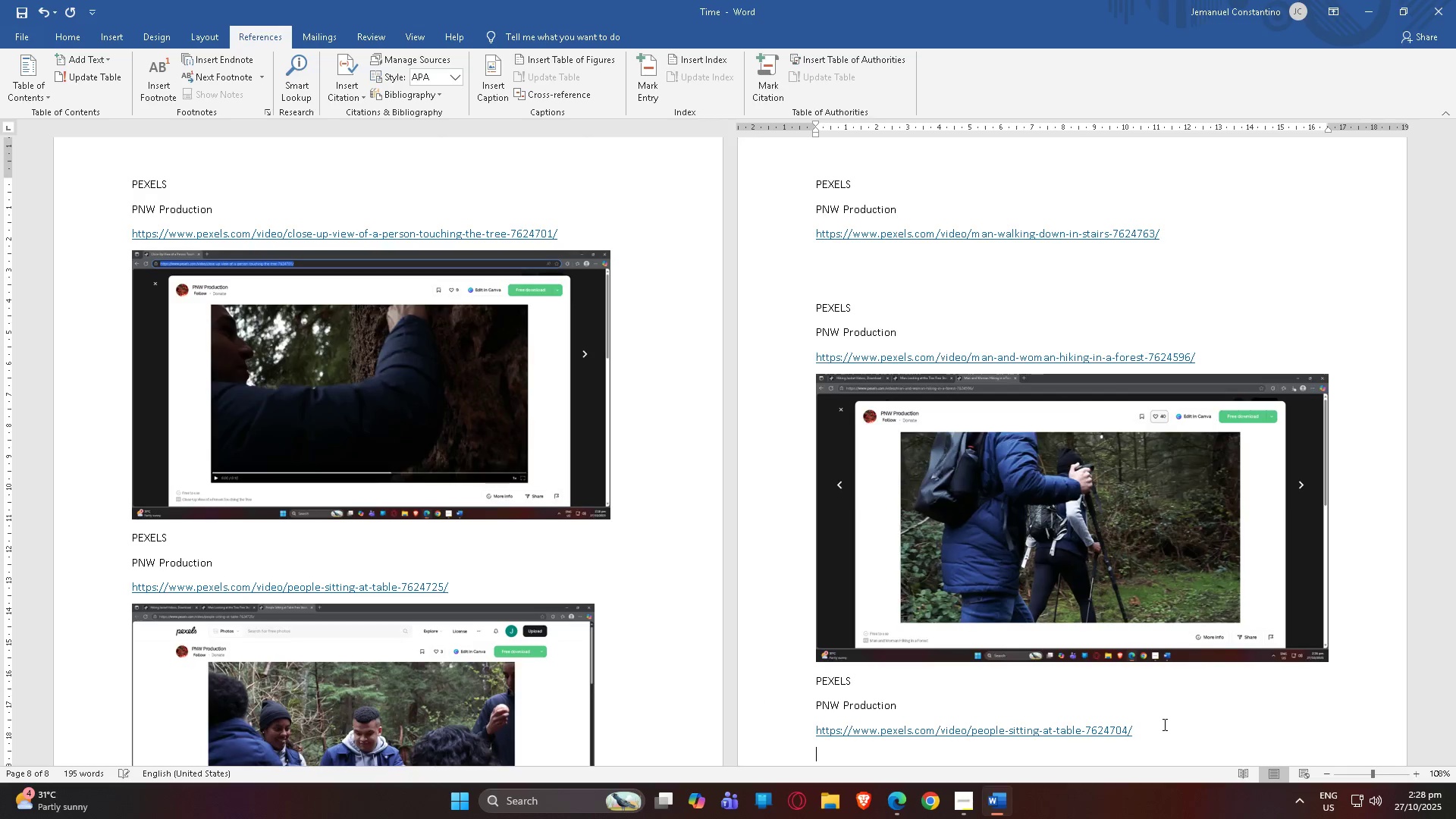 
key(Alt+Tab)
 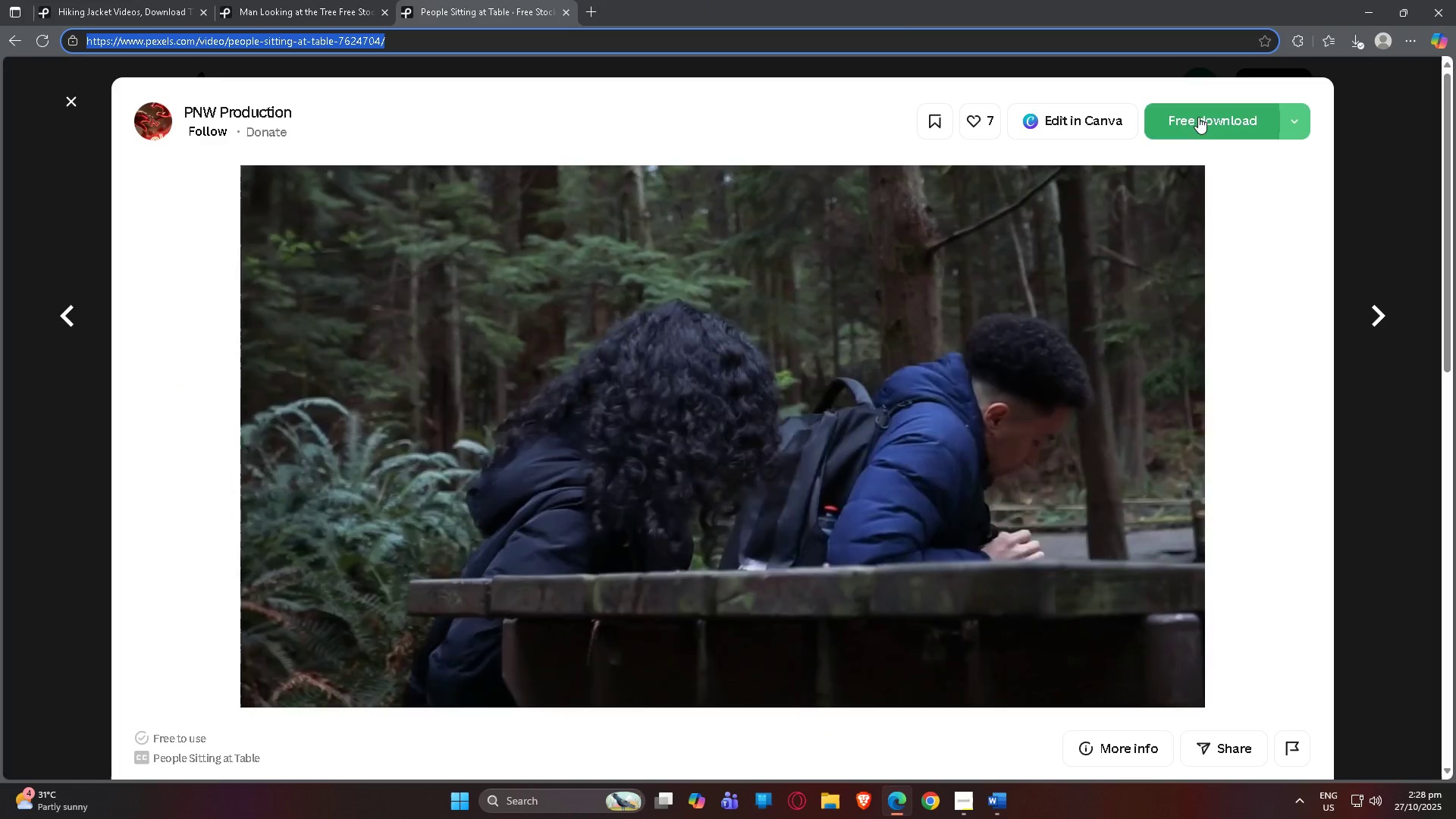 
left_click([1198, 117])
 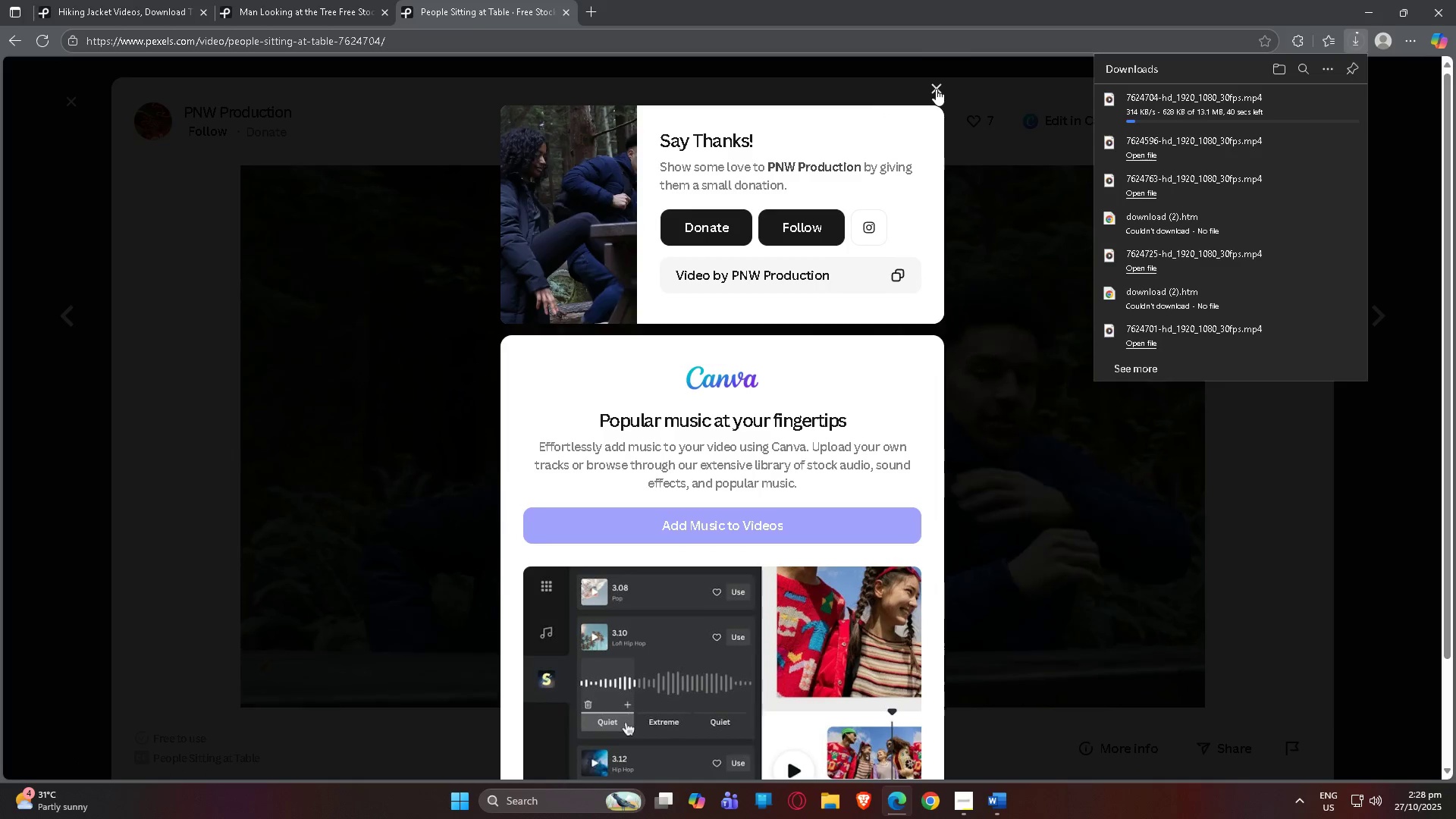 
left_click([936, 89])
 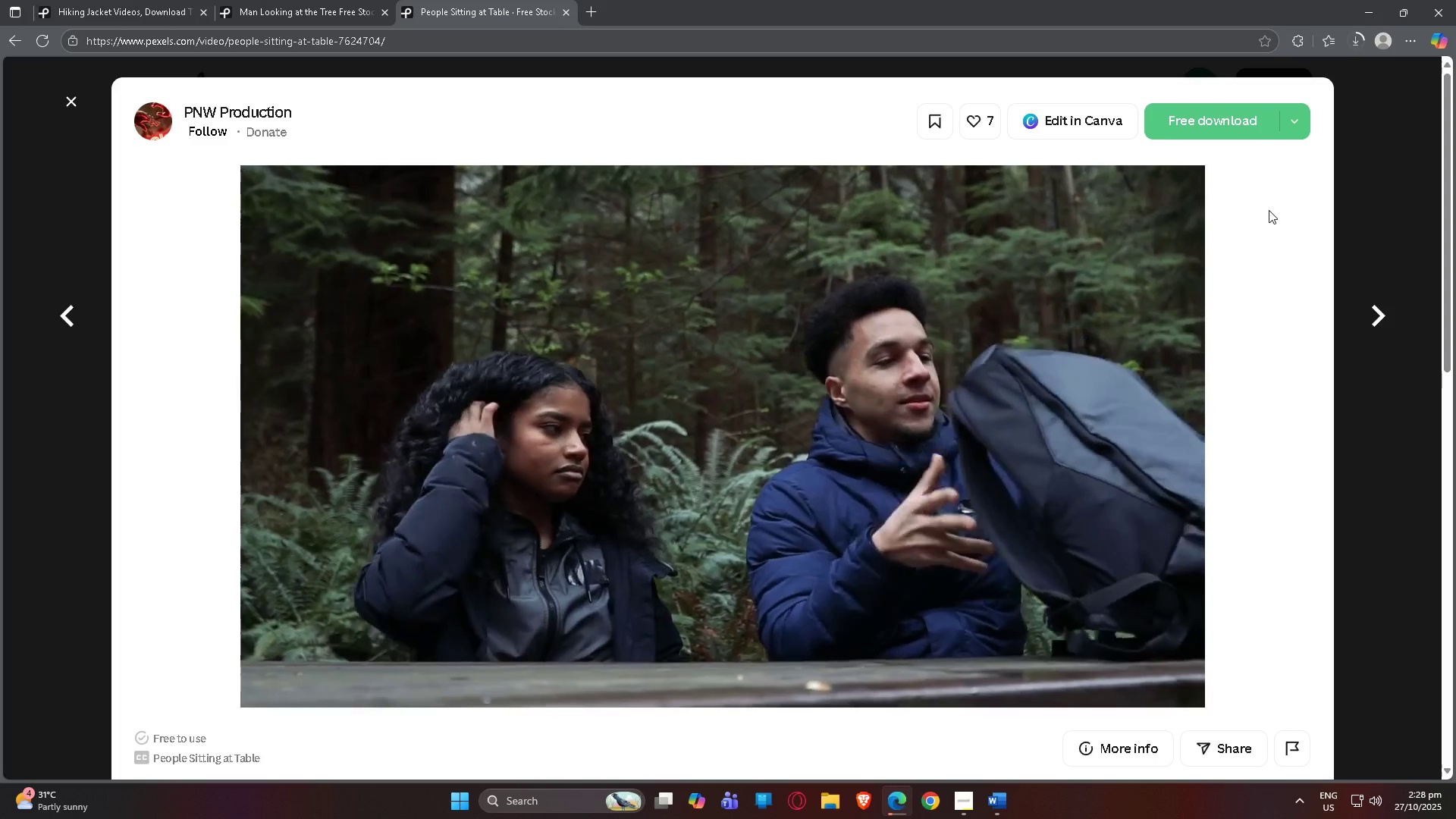 
key(Meta+MetaLeft)
 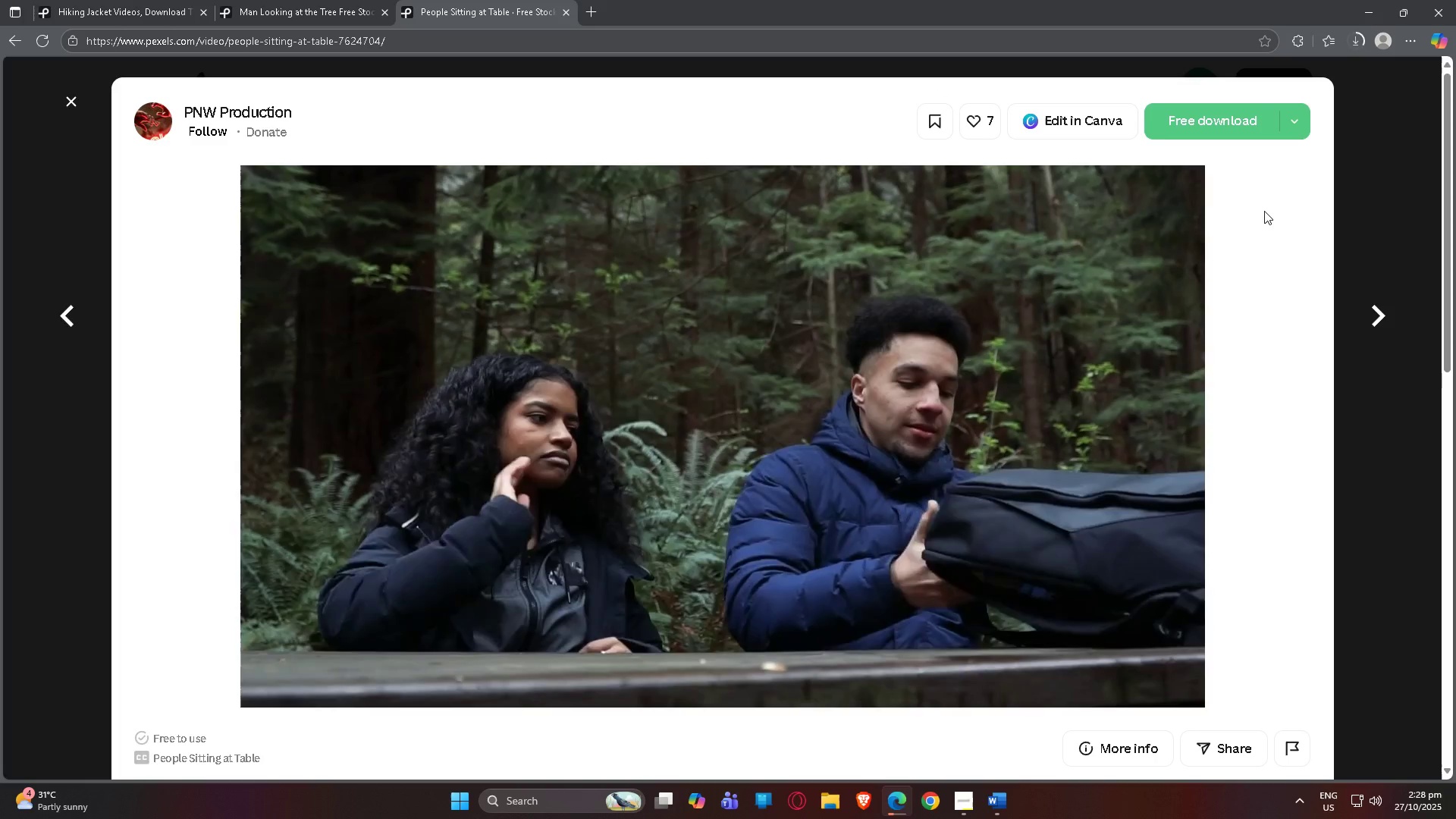 
key(Meta+Shift+ShiftLeft)
 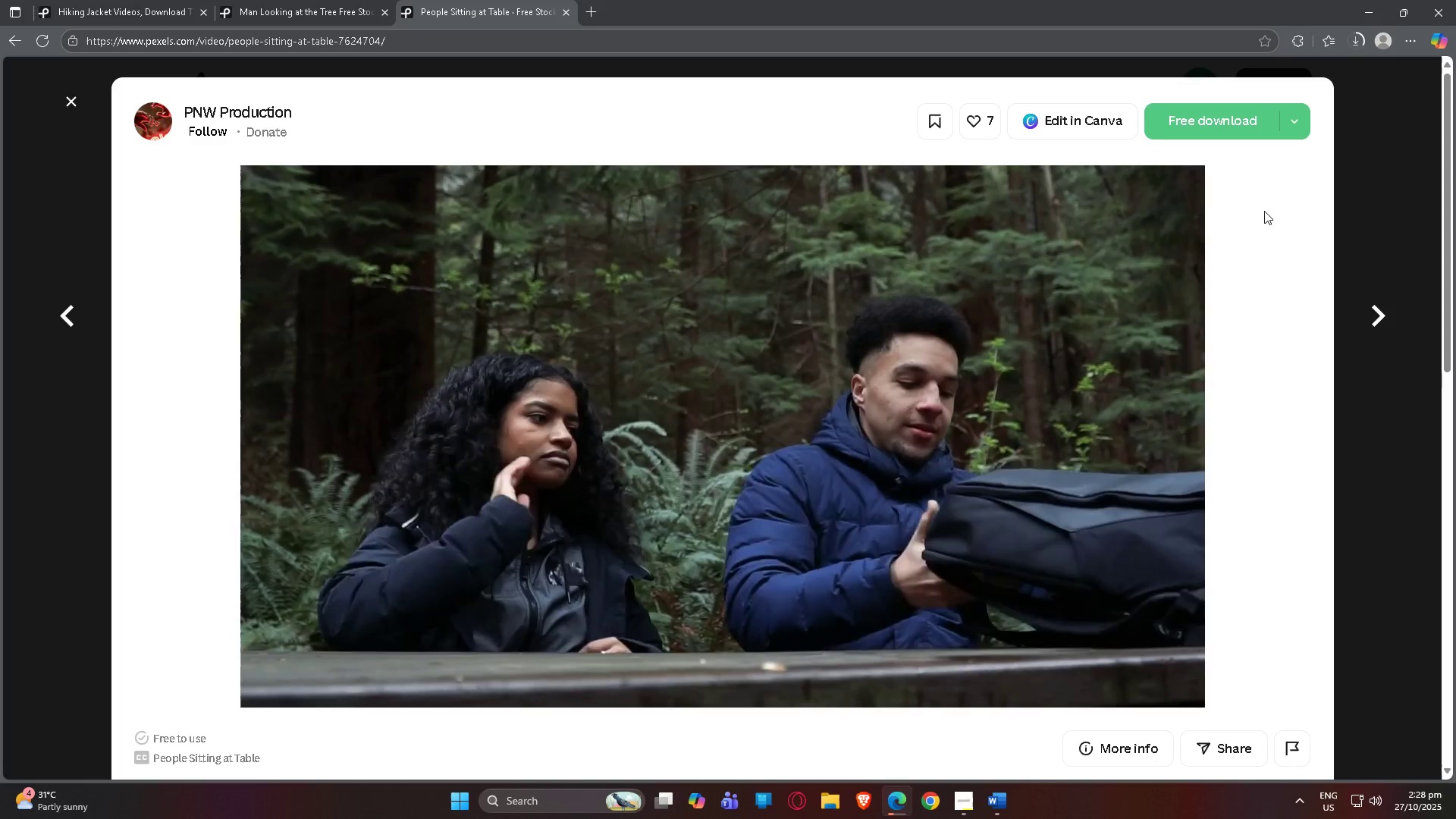 
key(Meta+Shift+S)
 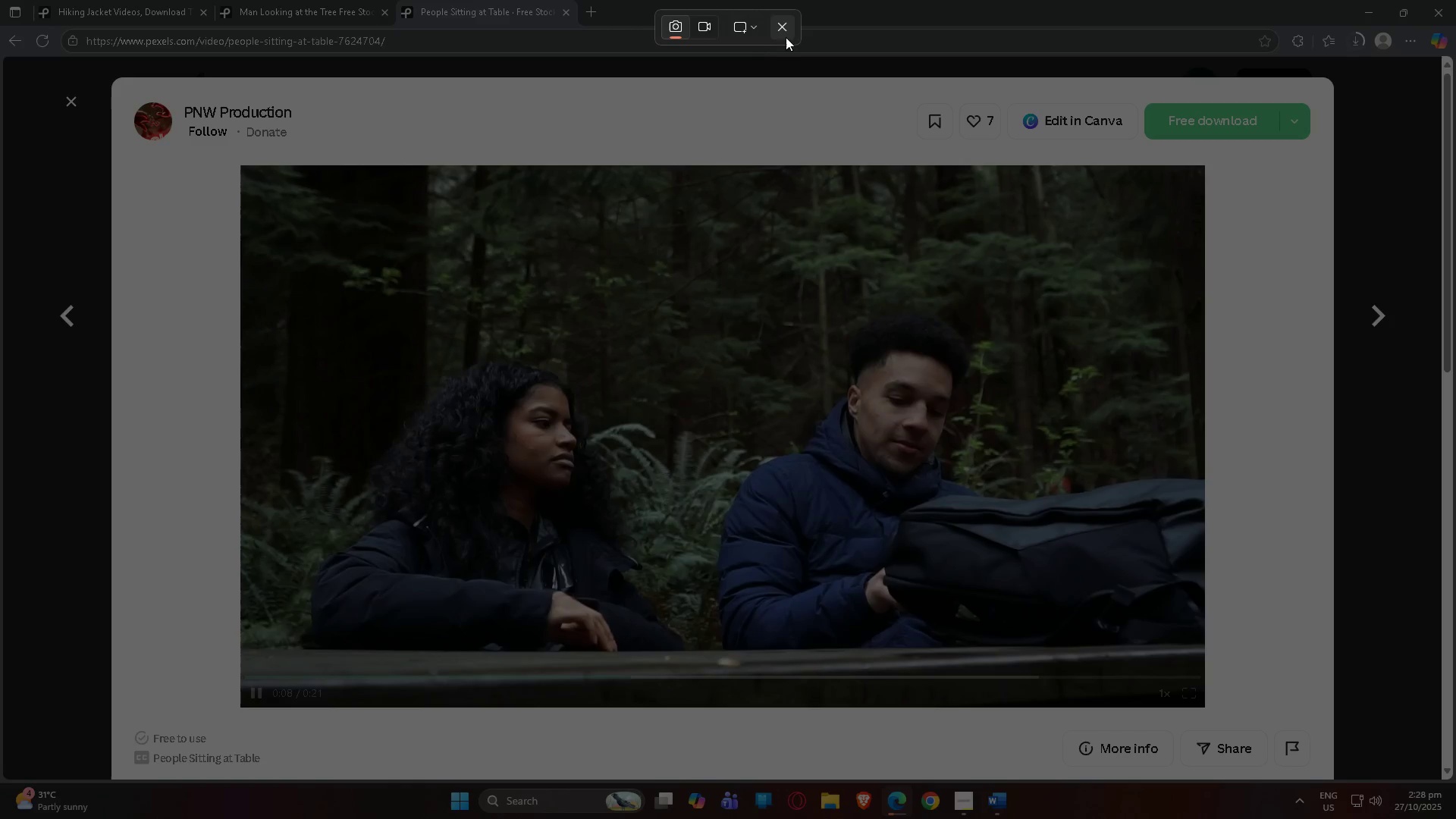 
left_click([758, 33])
 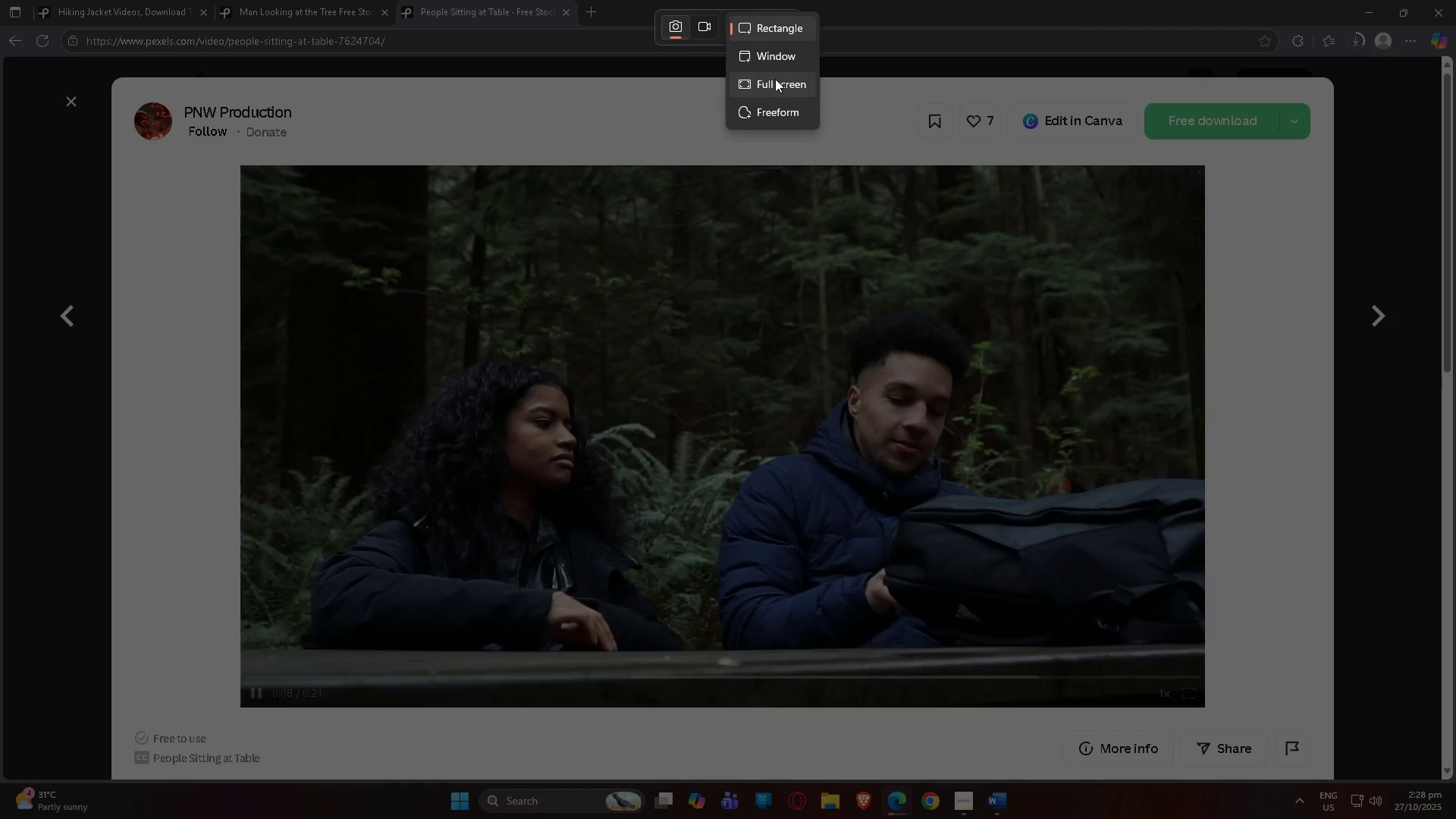 
left_click([775, 79])
 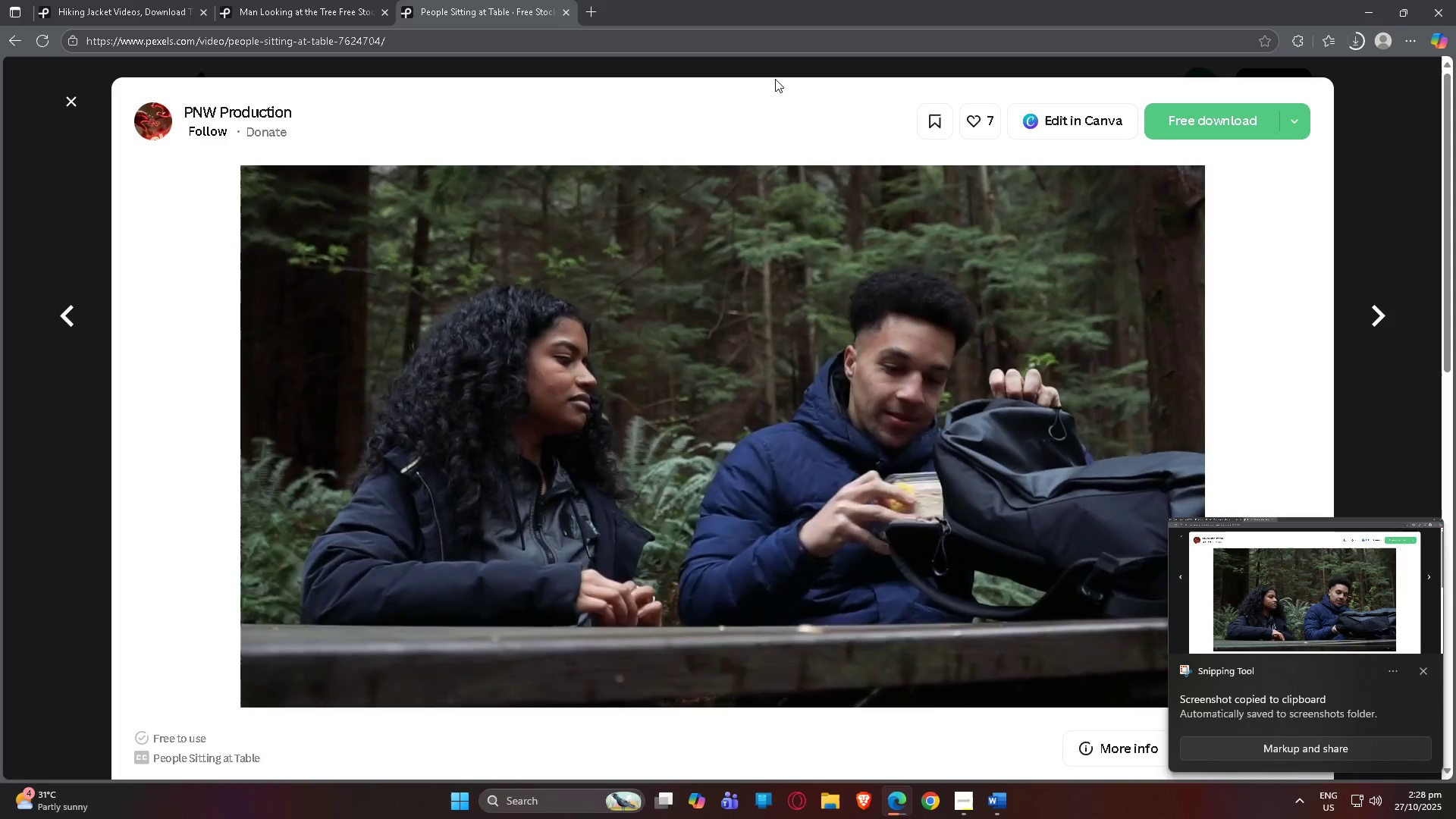 
key(Alt+AltLeft)
 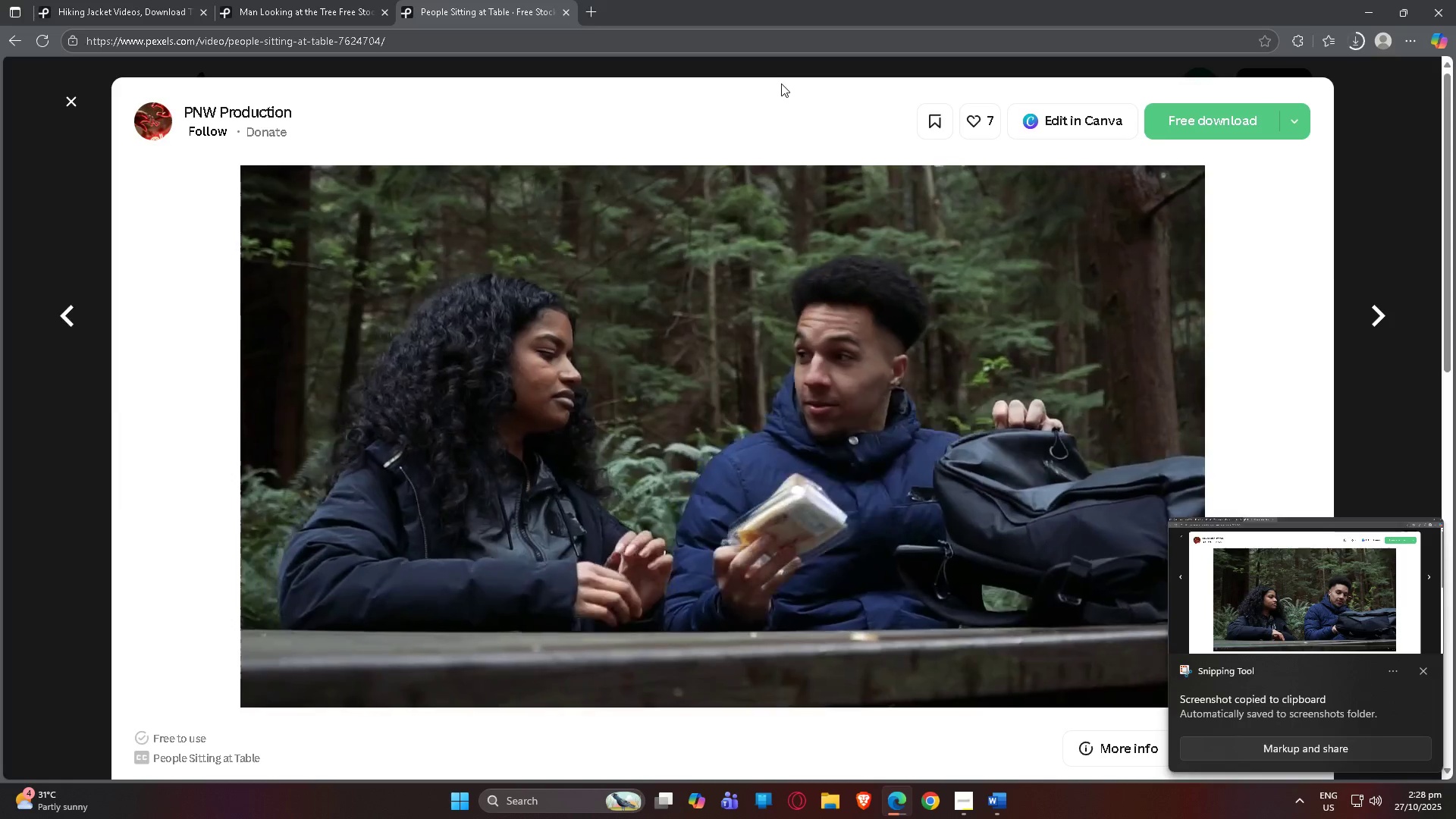 
key(Alt+Tab)
 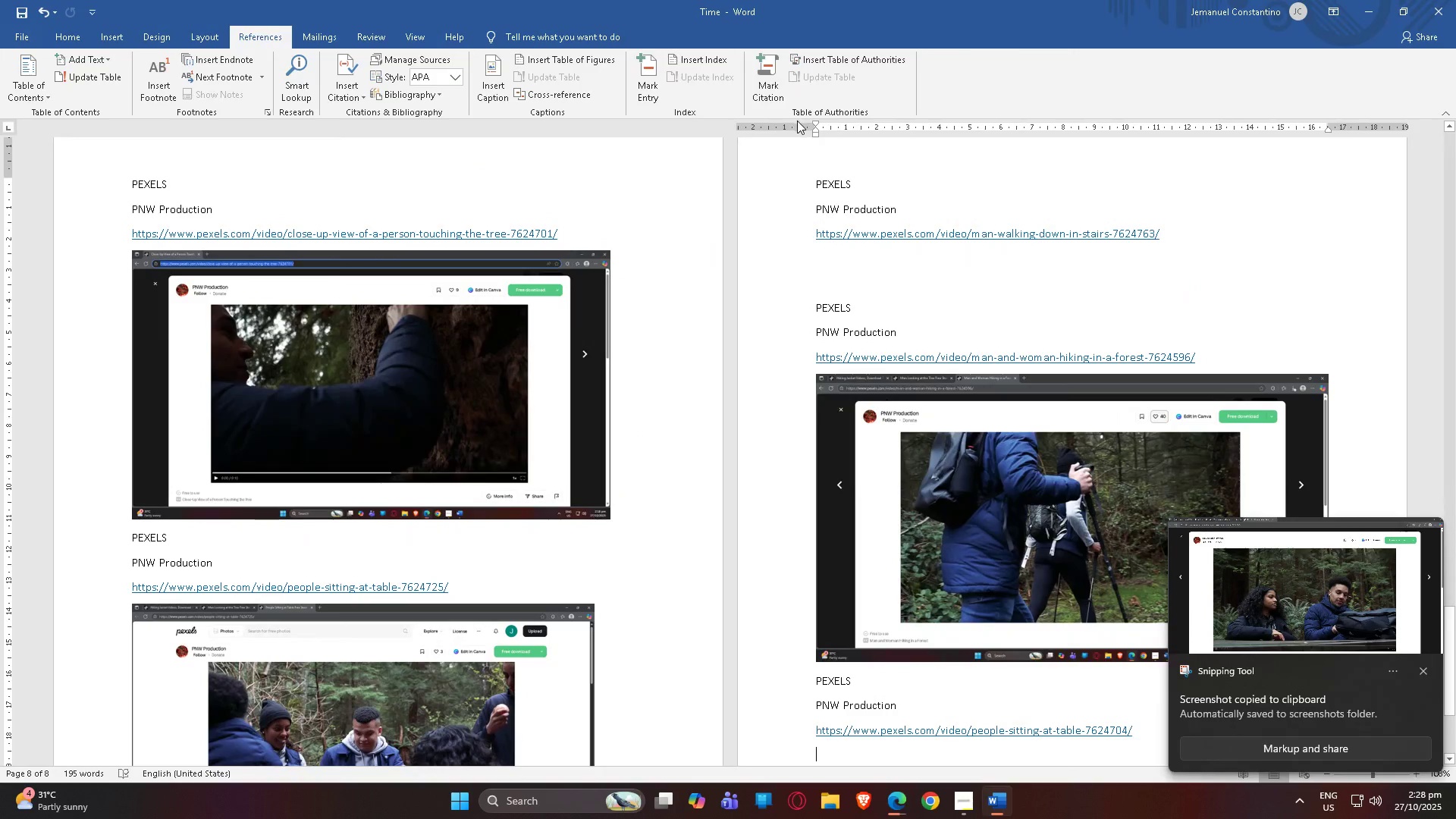 
key(Control+V)
 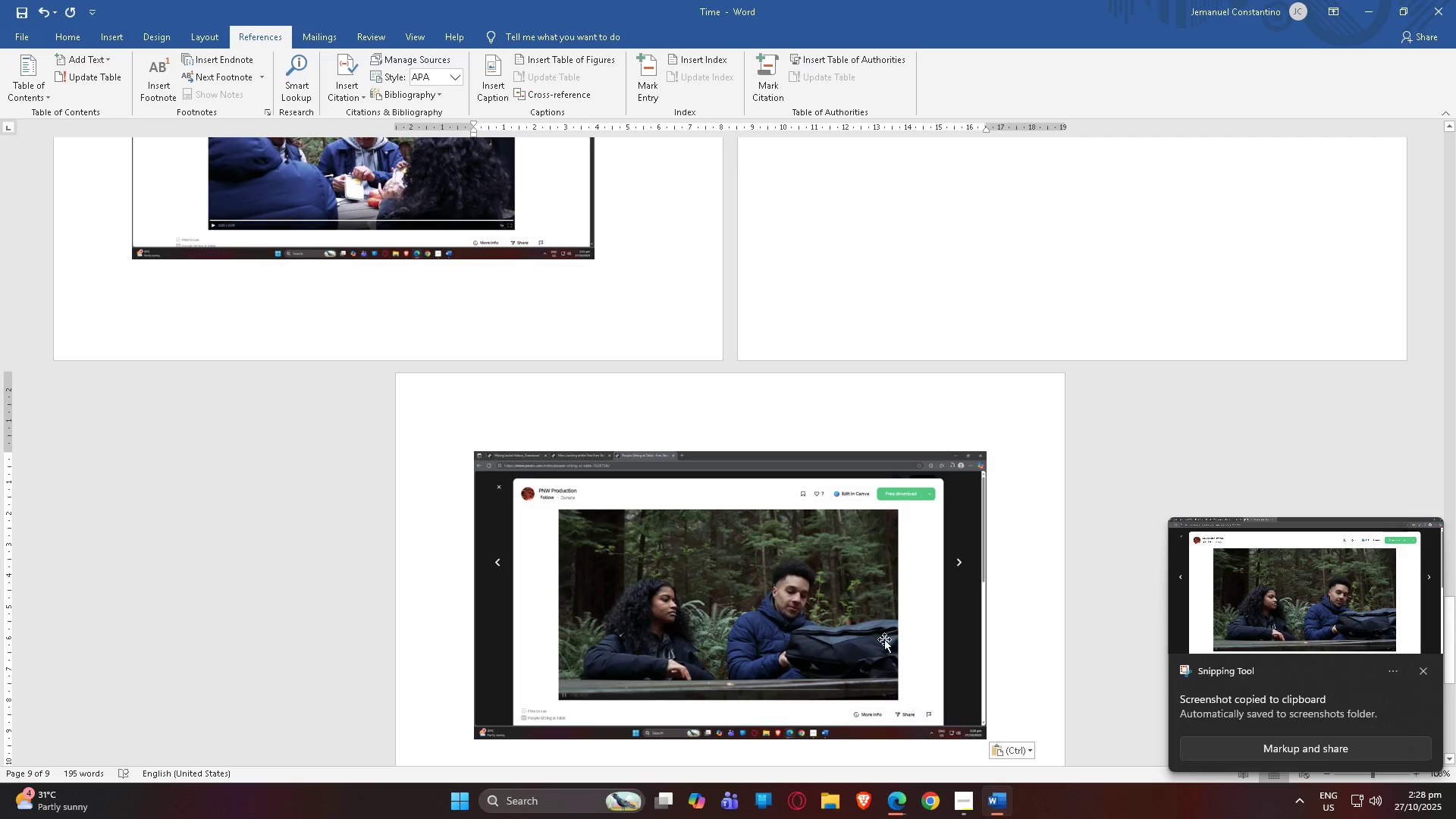 
left_click([956, 730])
 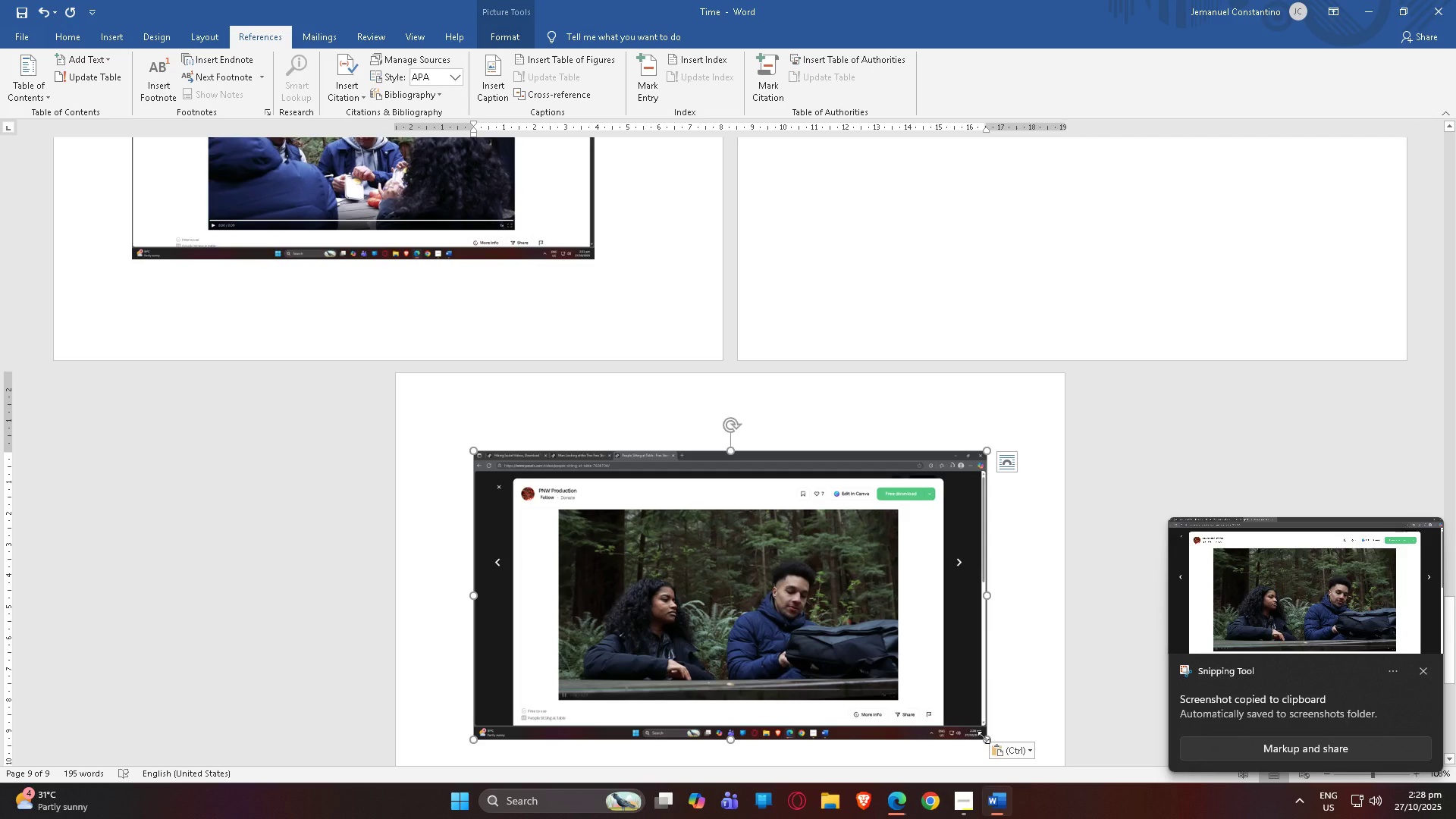 
left_click_drag(start_coordinate=[984, 737], to_coordinate=[879, 692])
 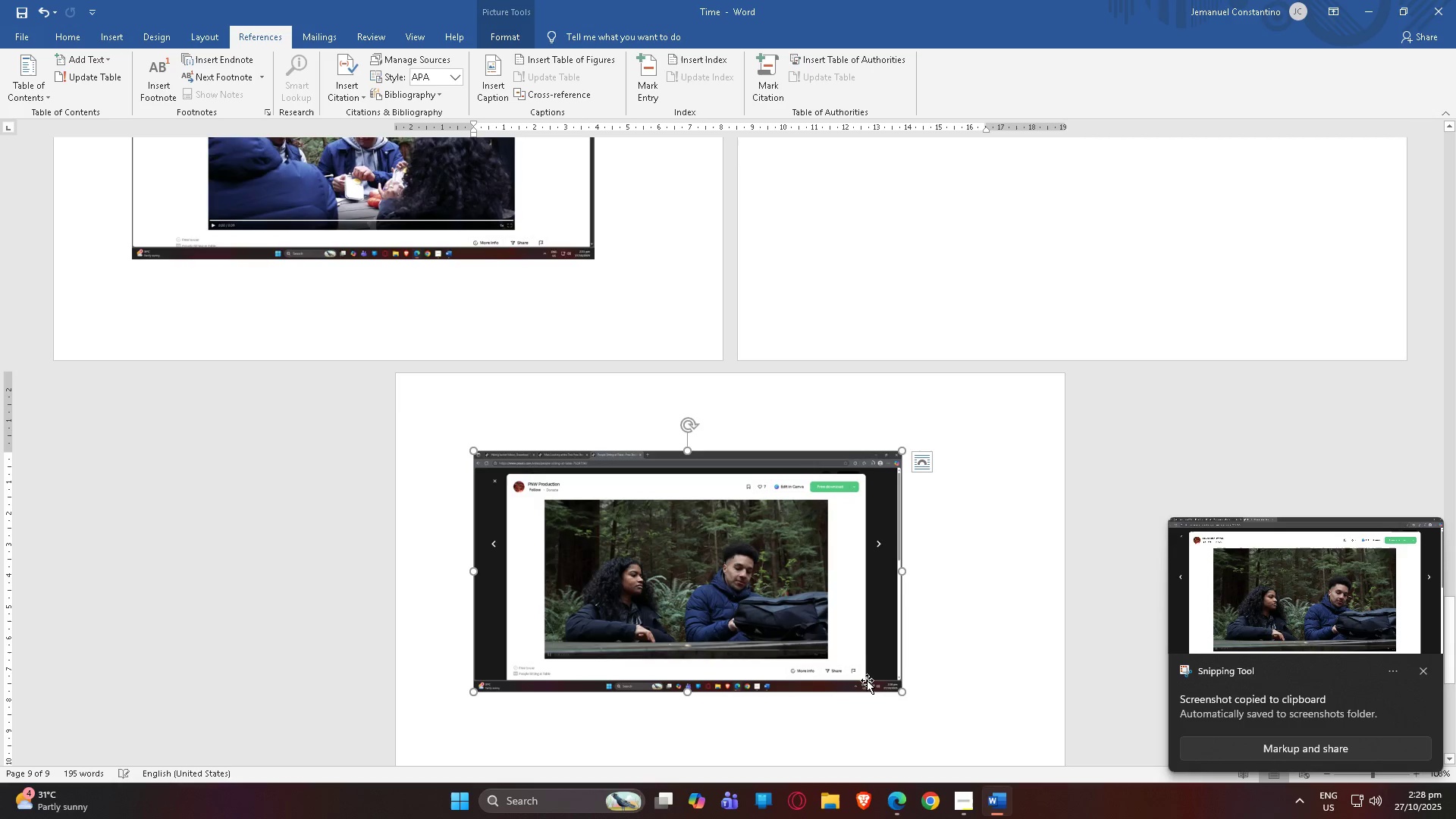 
scroll: coordinate [867, 680], scroll_direction: up, amount: 1.0
 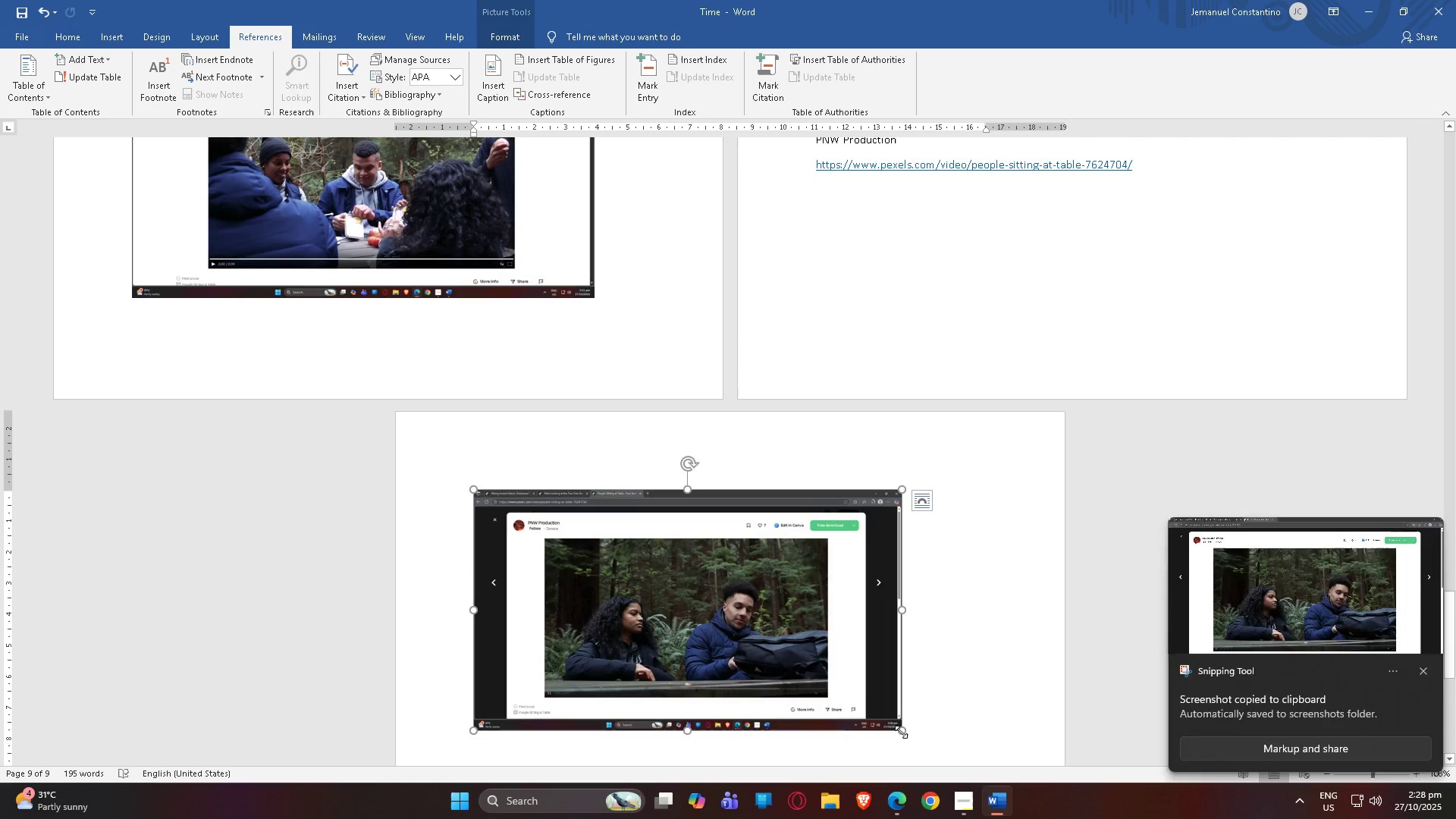 
left_click_drag(start_coordinate=[901, 732], to_coordinate=[833, 692])
 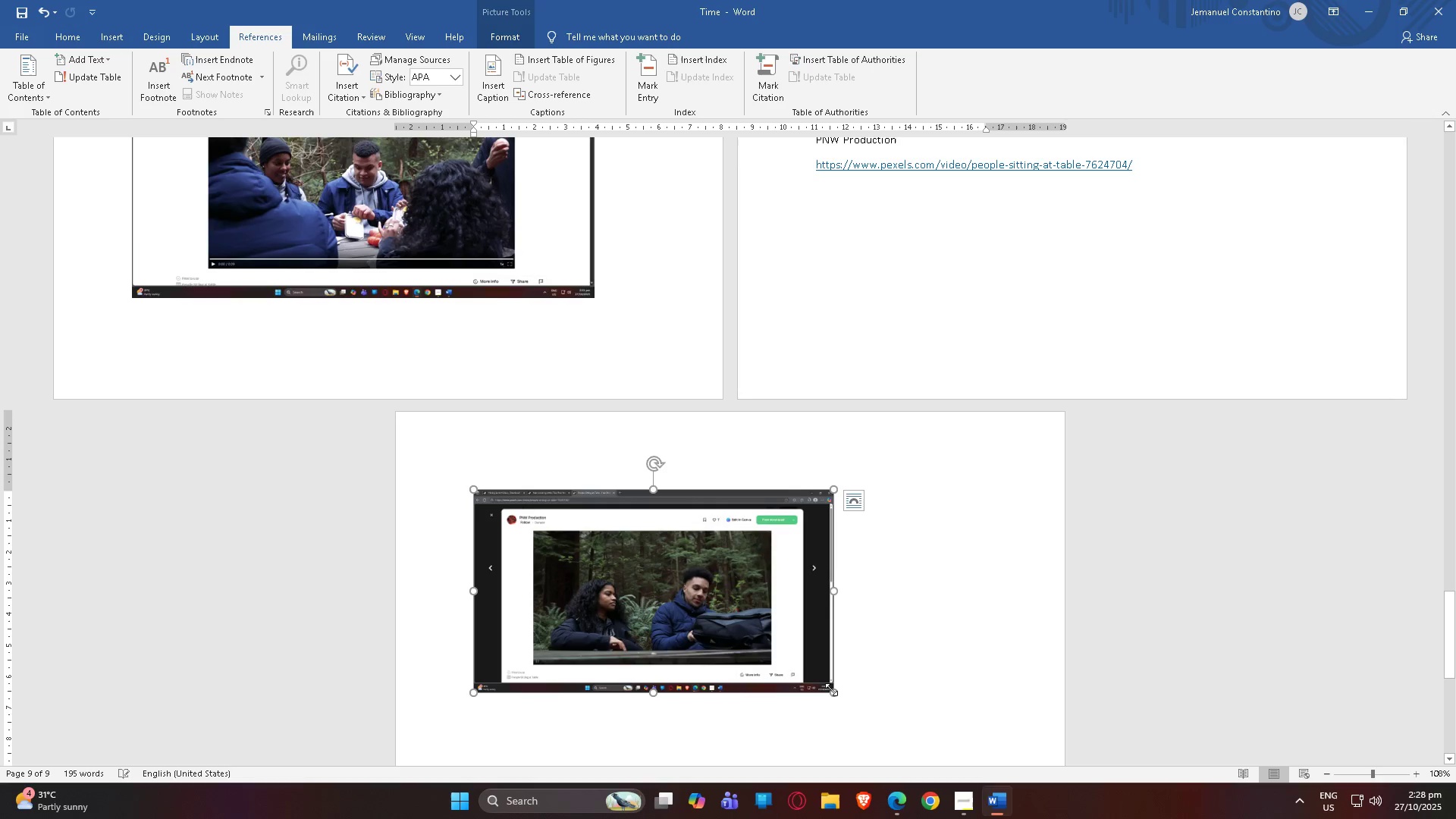 
left_click_drag(start_coordinate=[831, 689], to_coordinate=[924, 713])
 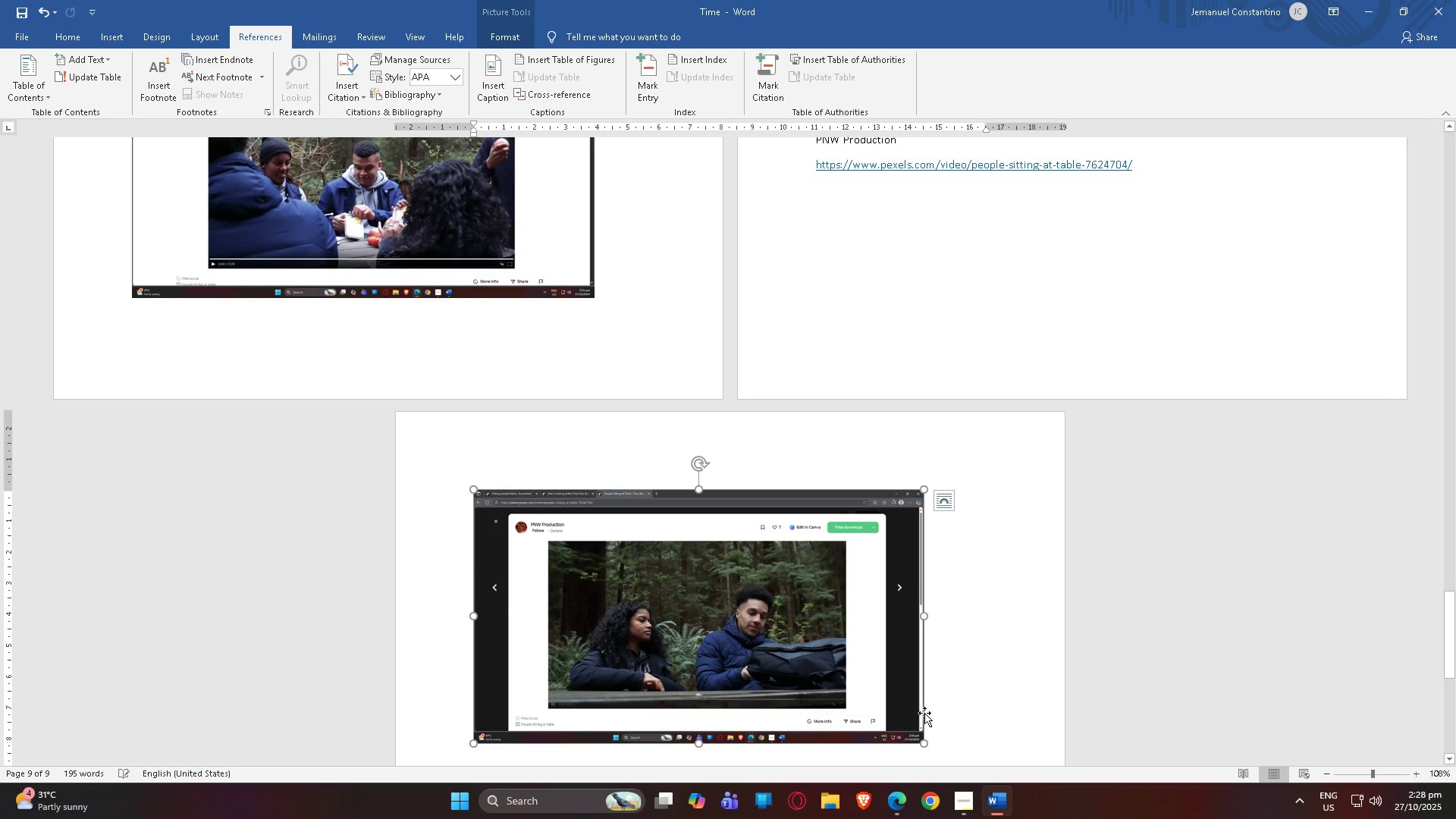 
scroll: coordinate [924, 702], scroll_direction: up, amount: 4.0
 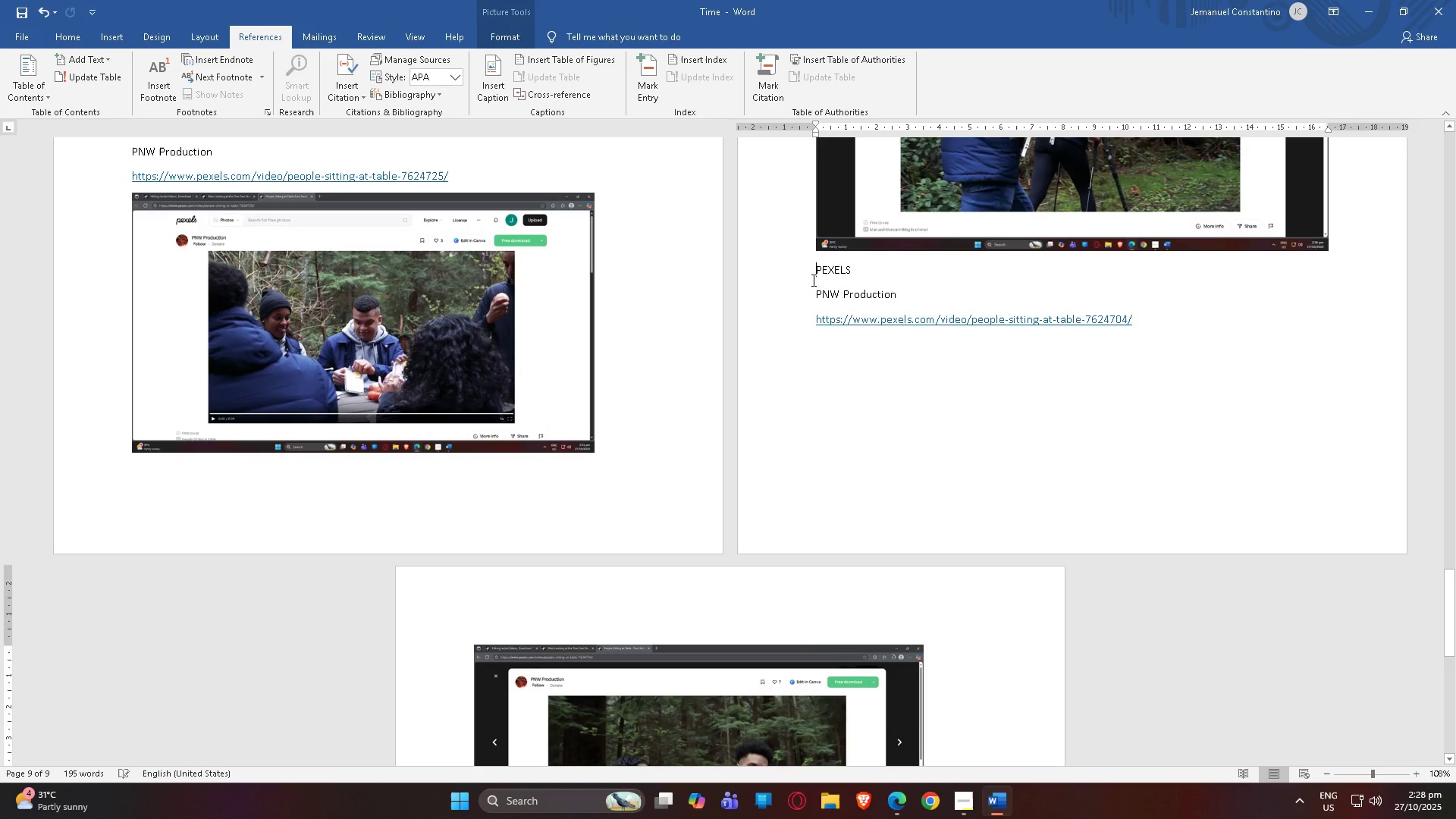 
key(Enter)
 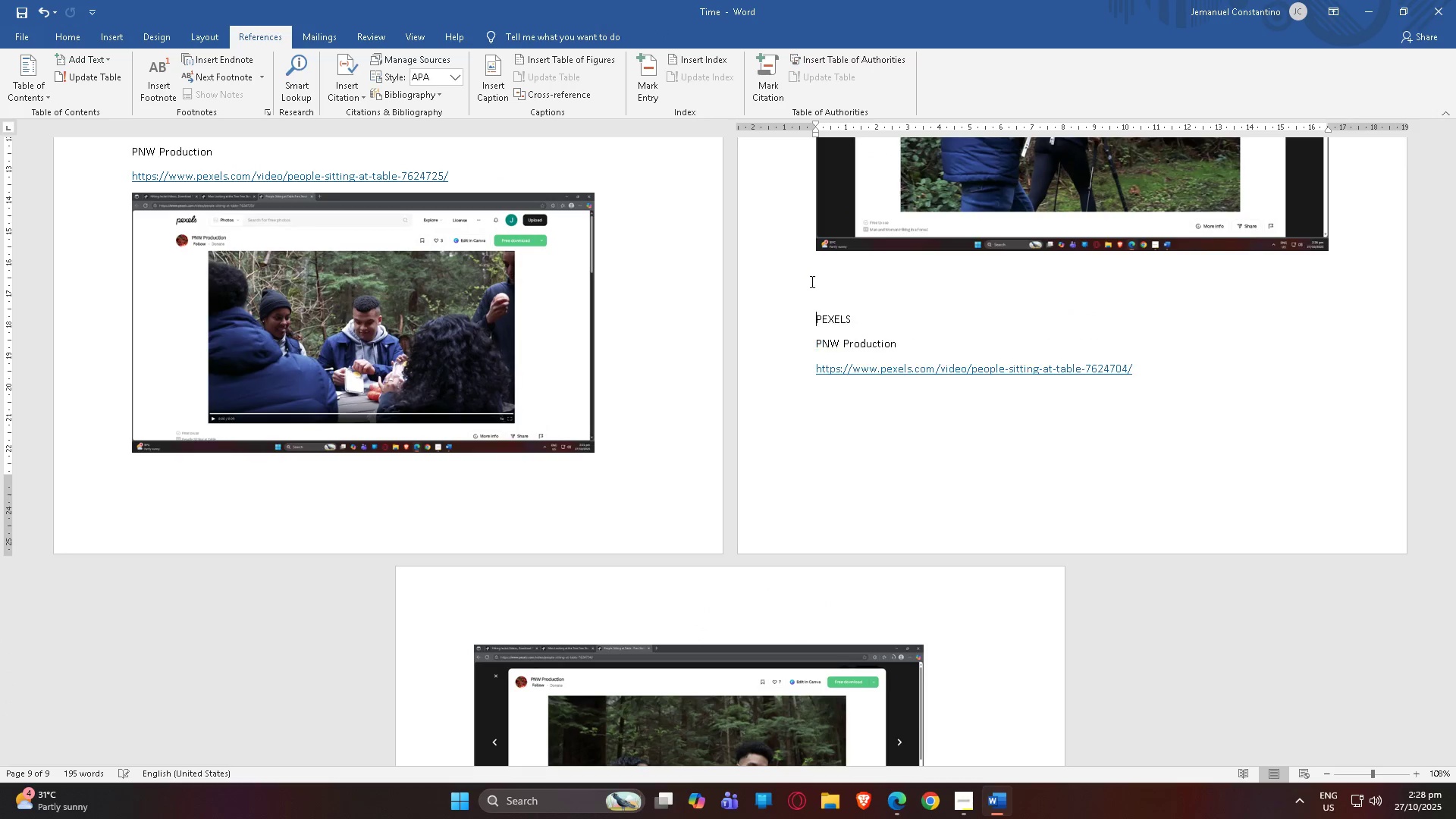 
key(Enter)
 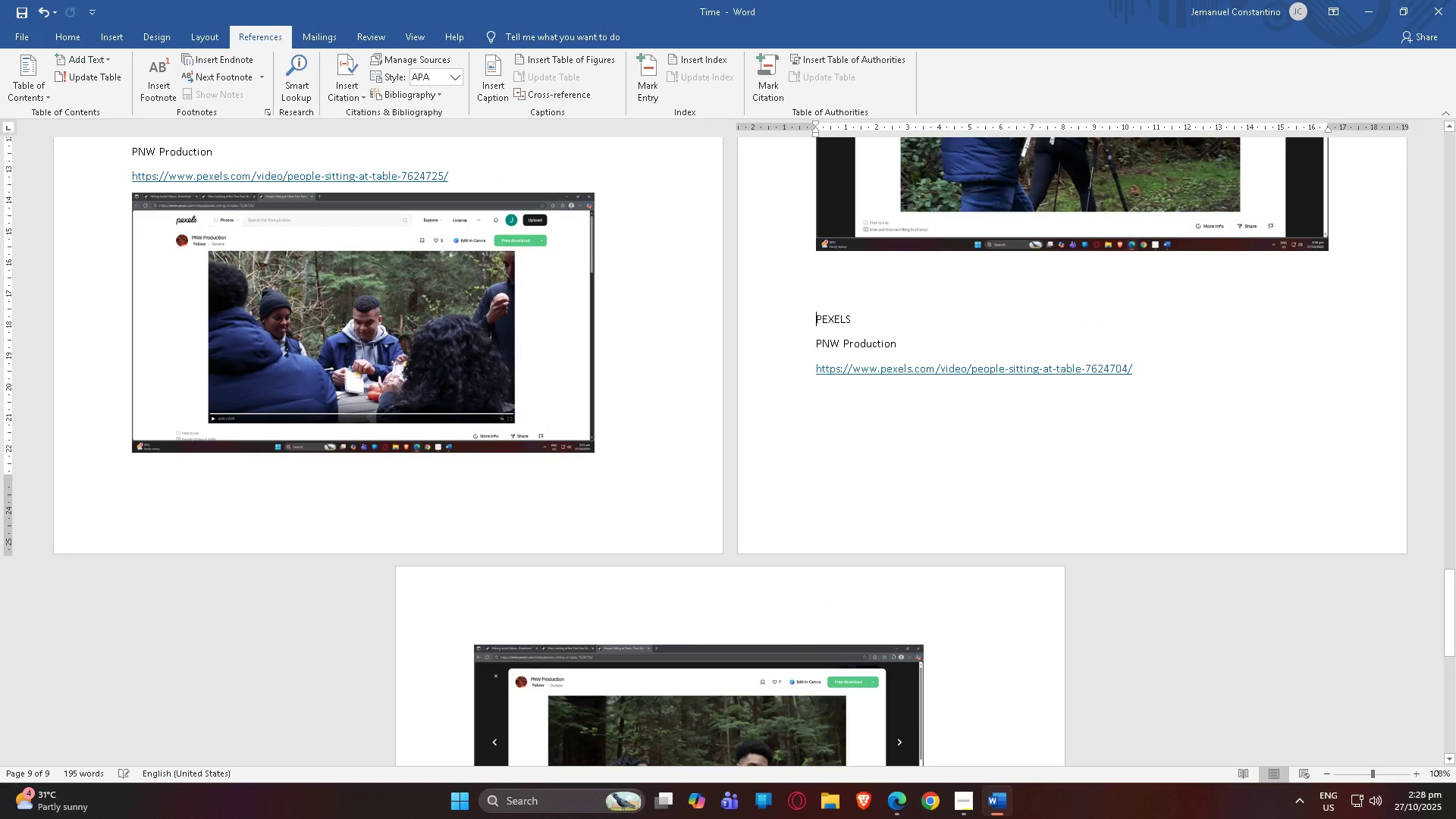 
key(Enter)
 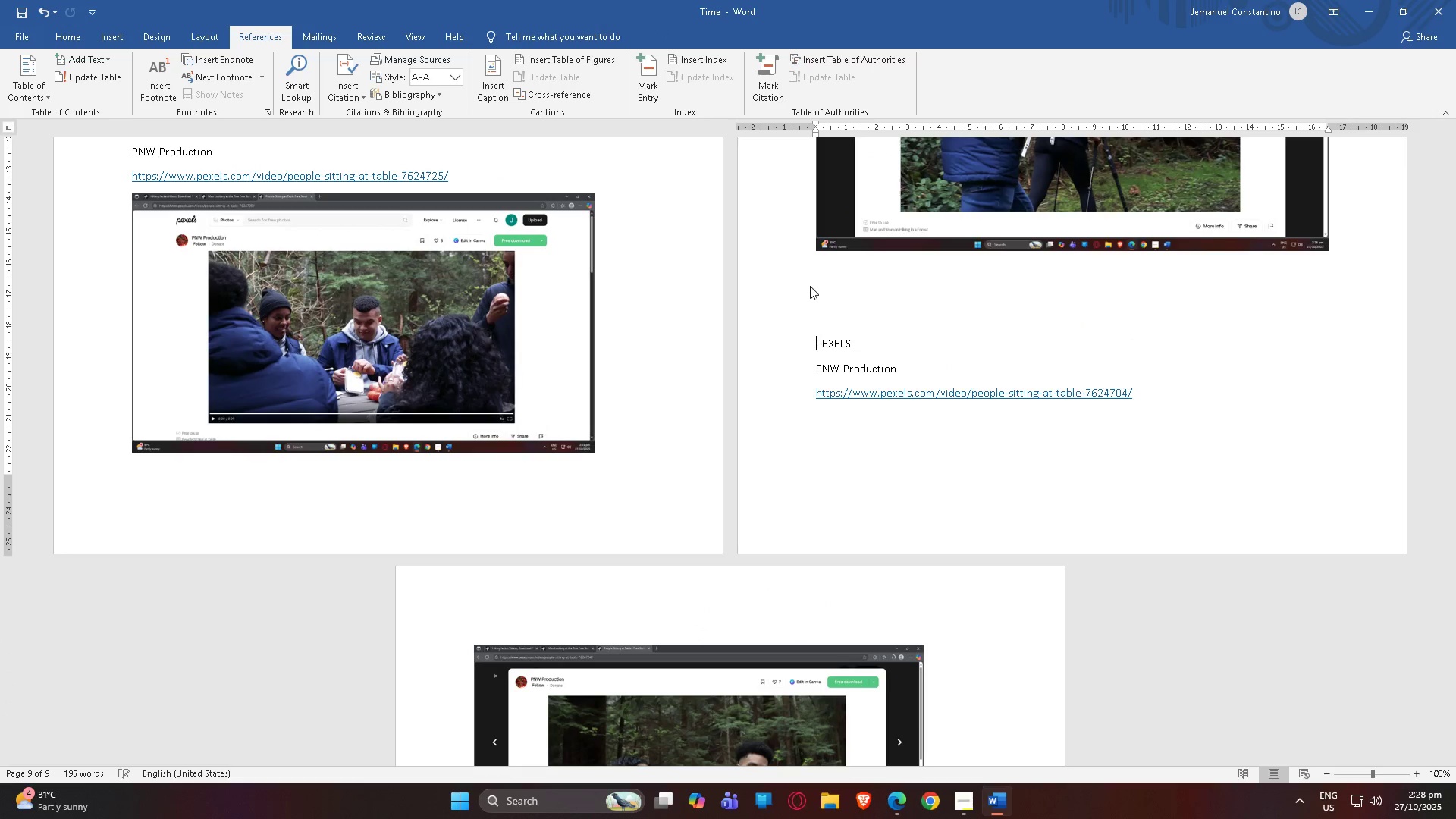 
key(Enter)
 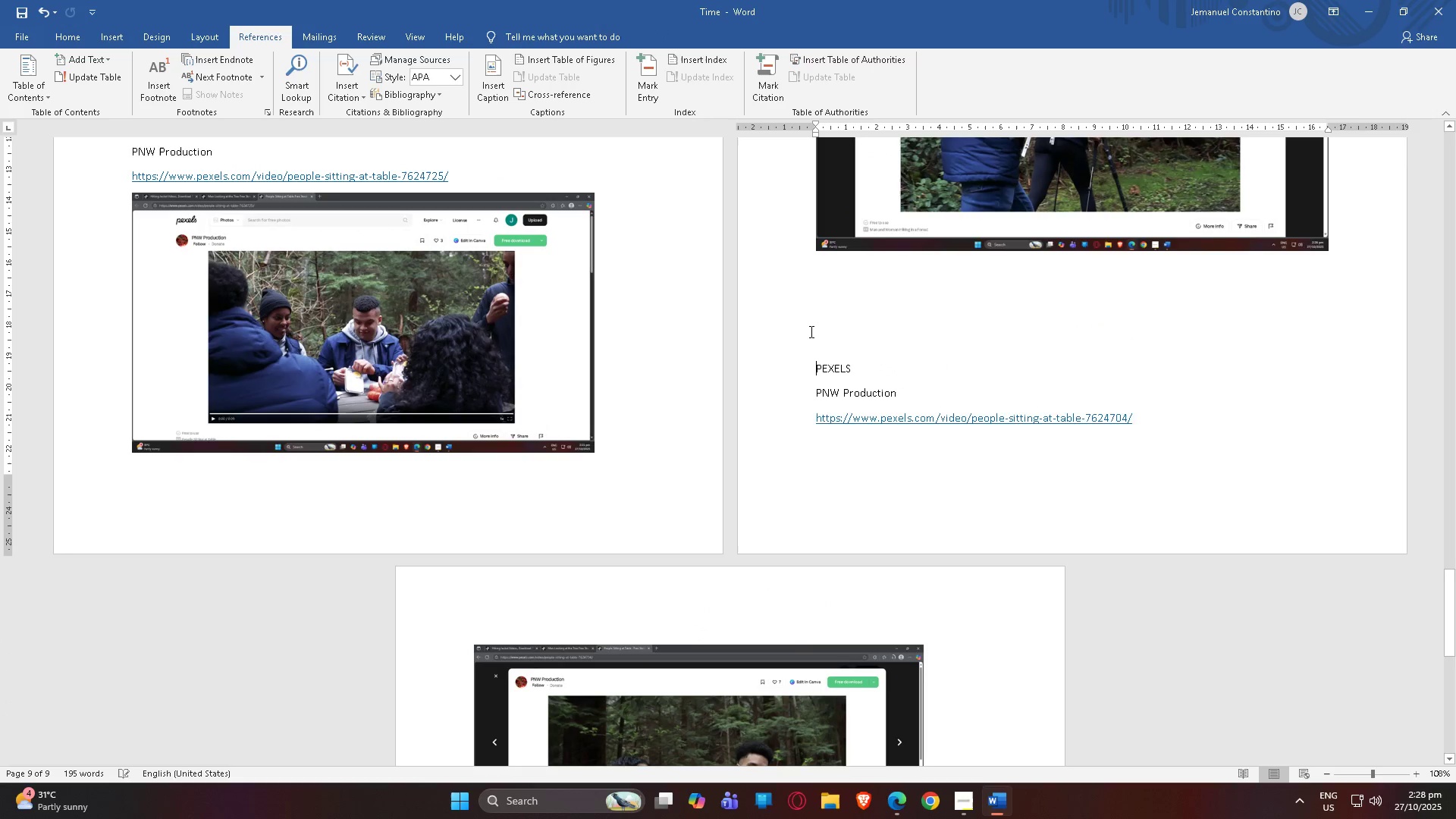 
key(Enter)
 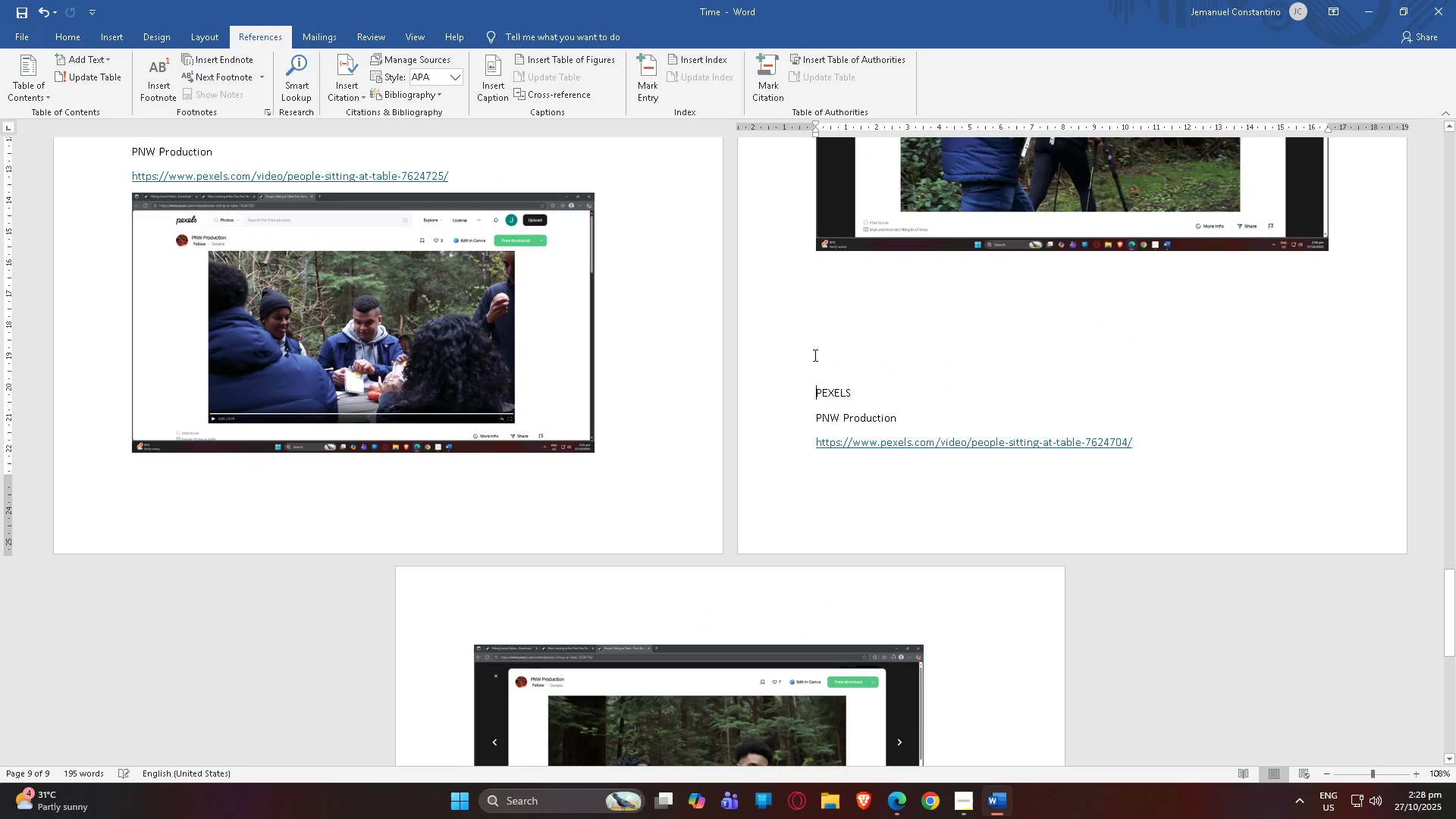 
key(Enter)
 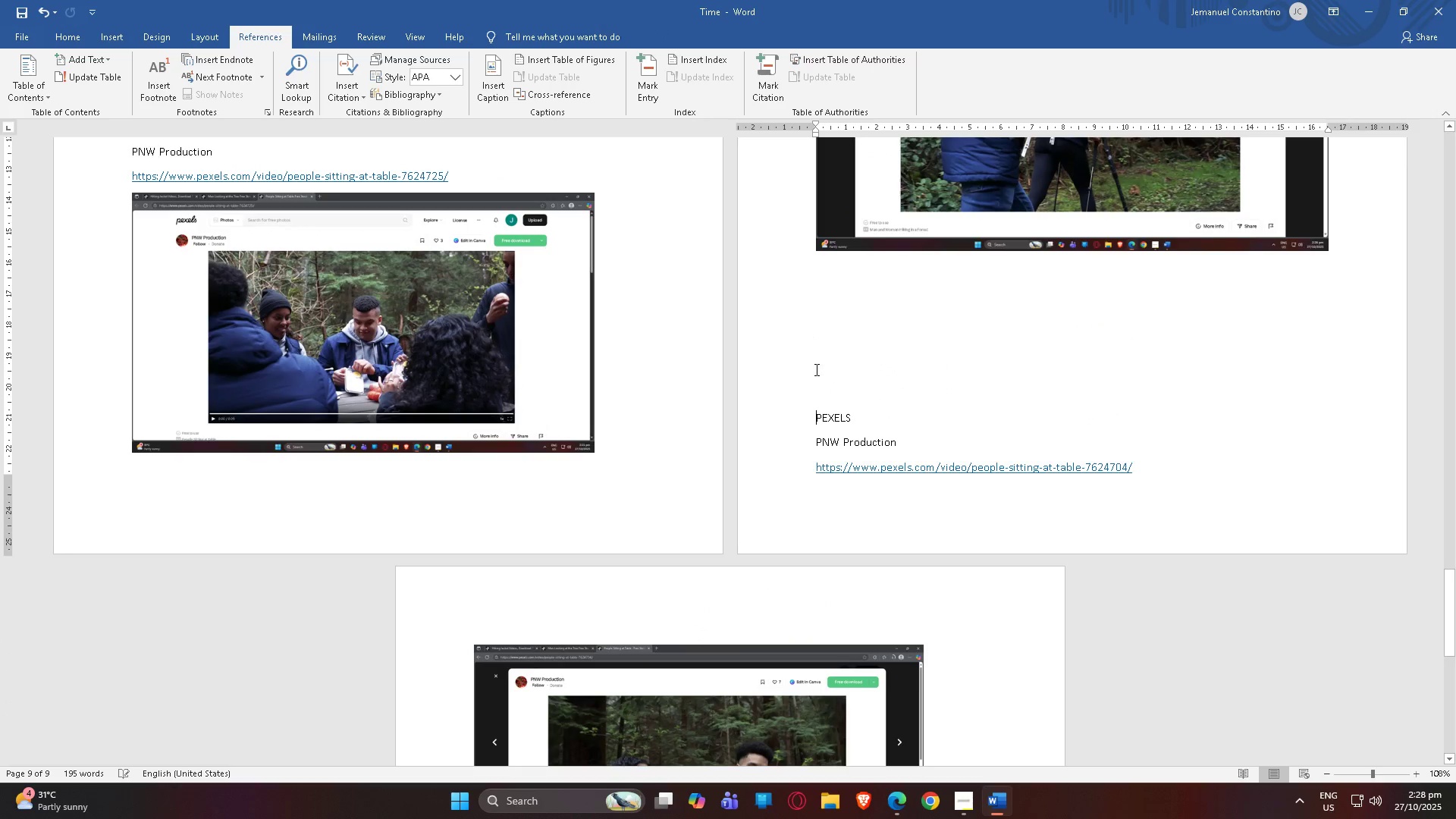 
key(Enter)
 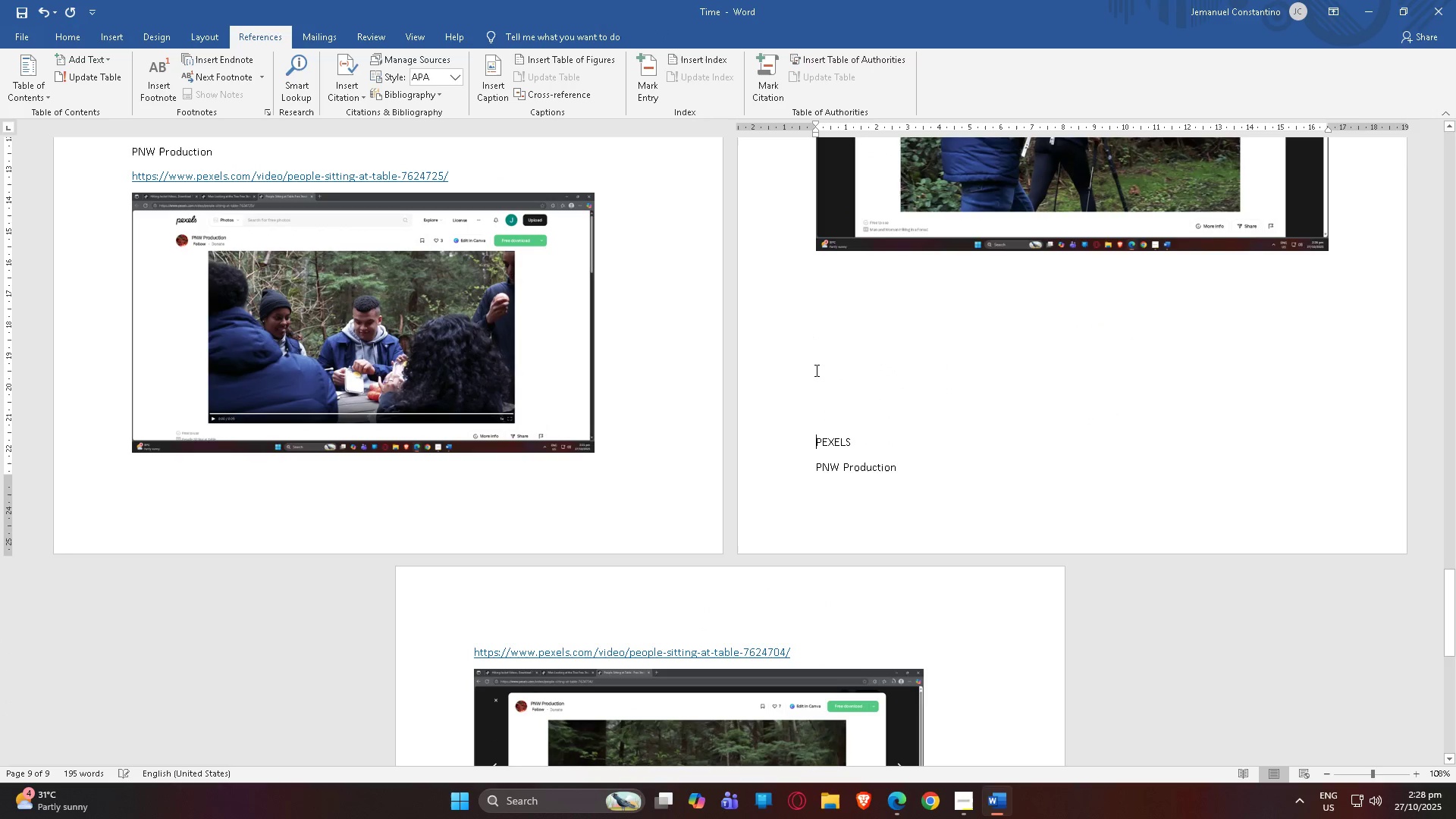 
key(Enter)
 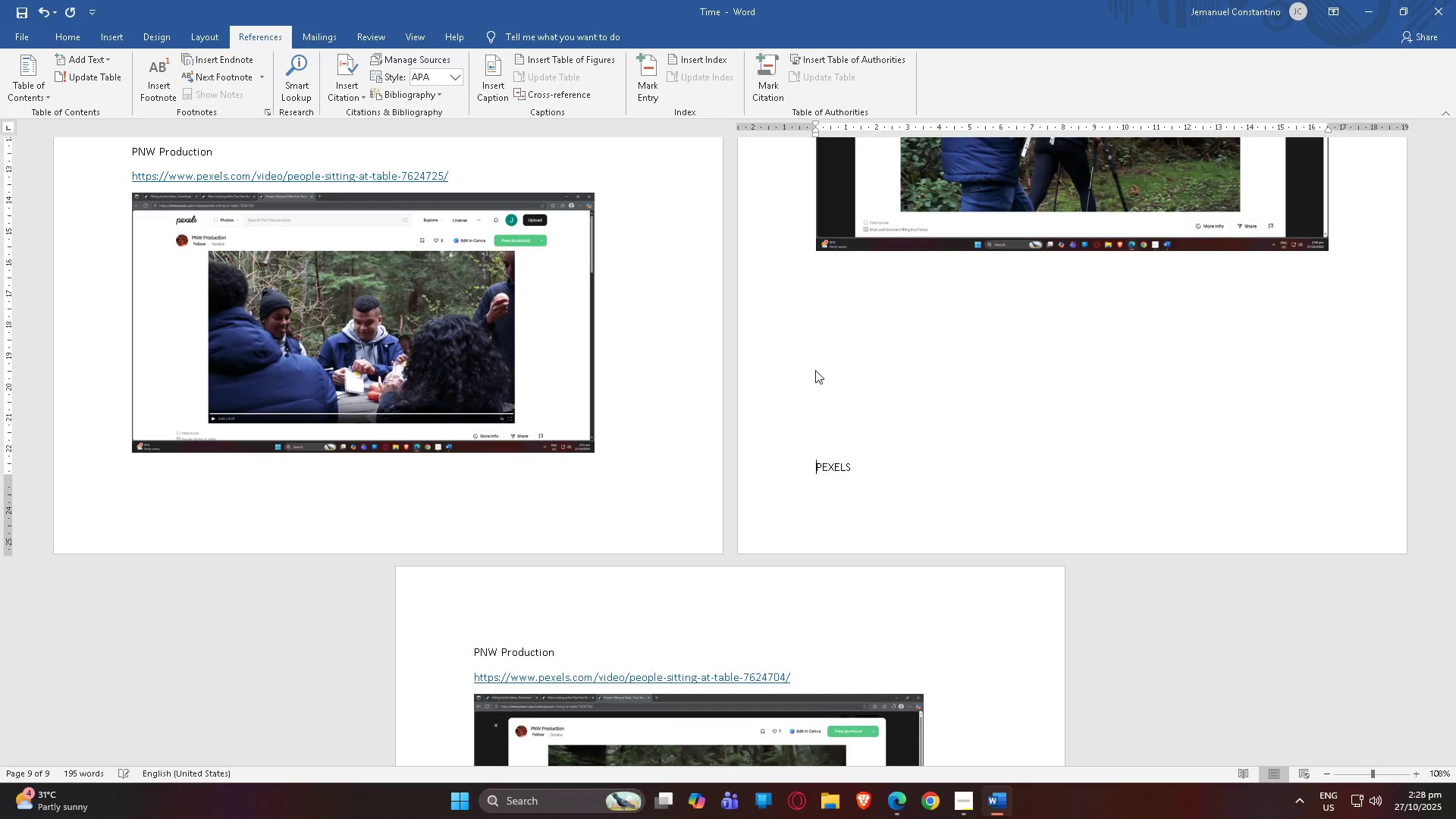 
key(Enter)
 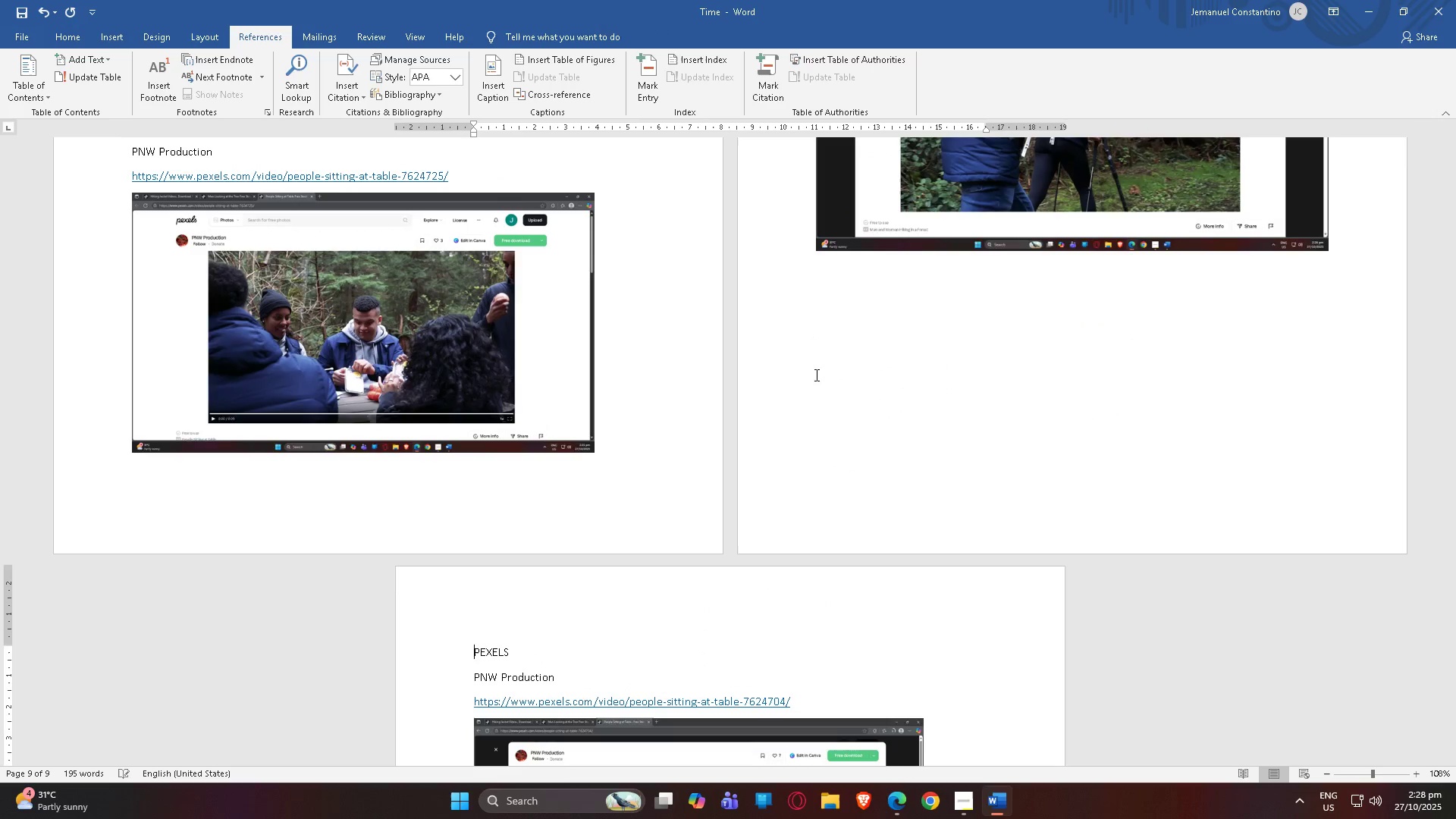 
scroll: coordinate [983, 488], scroll_direction: up, amount: 13.0
 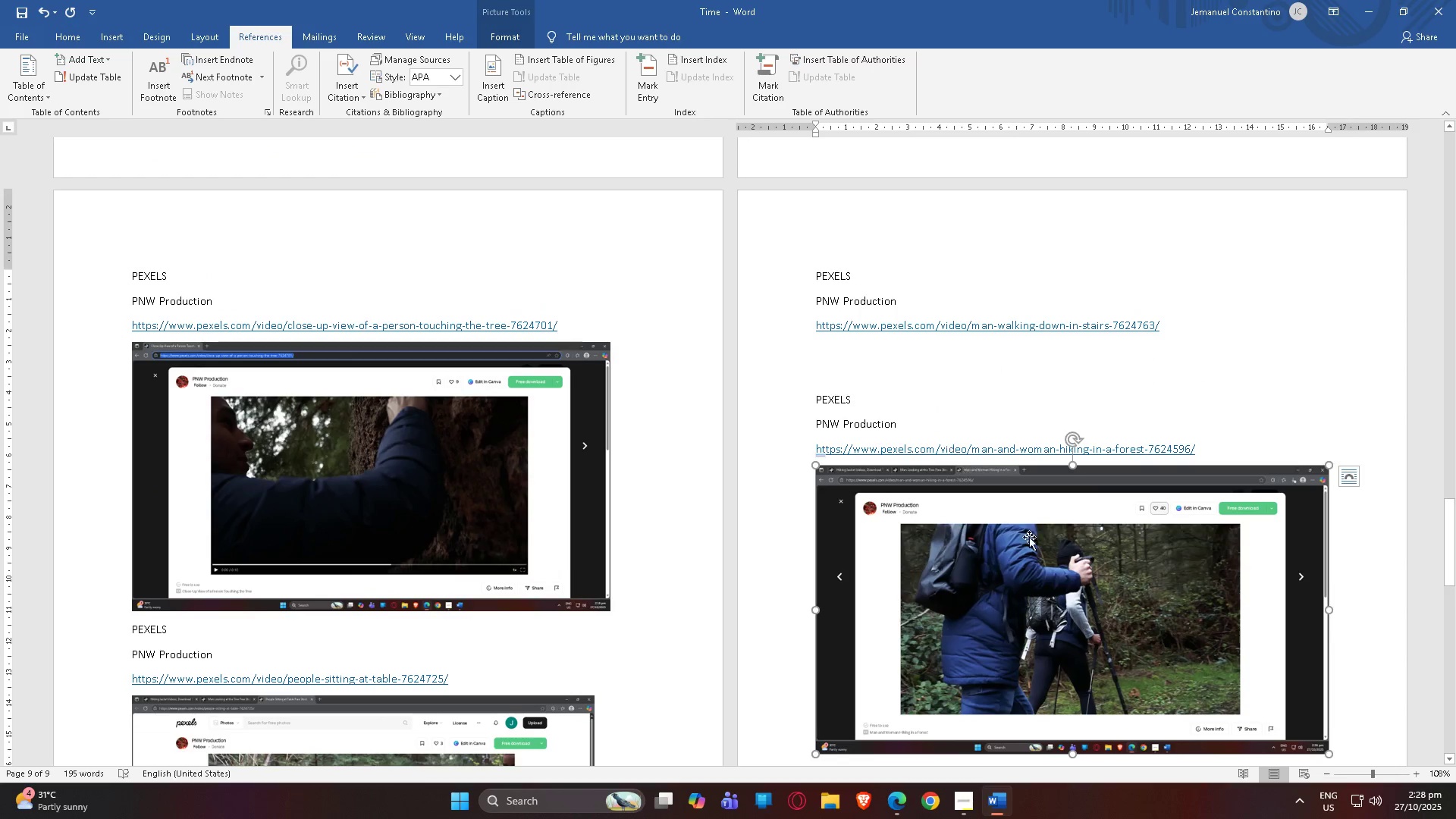 
scroll: coordinate [1060, 563], scroll_direction: down, amount: 3.0
 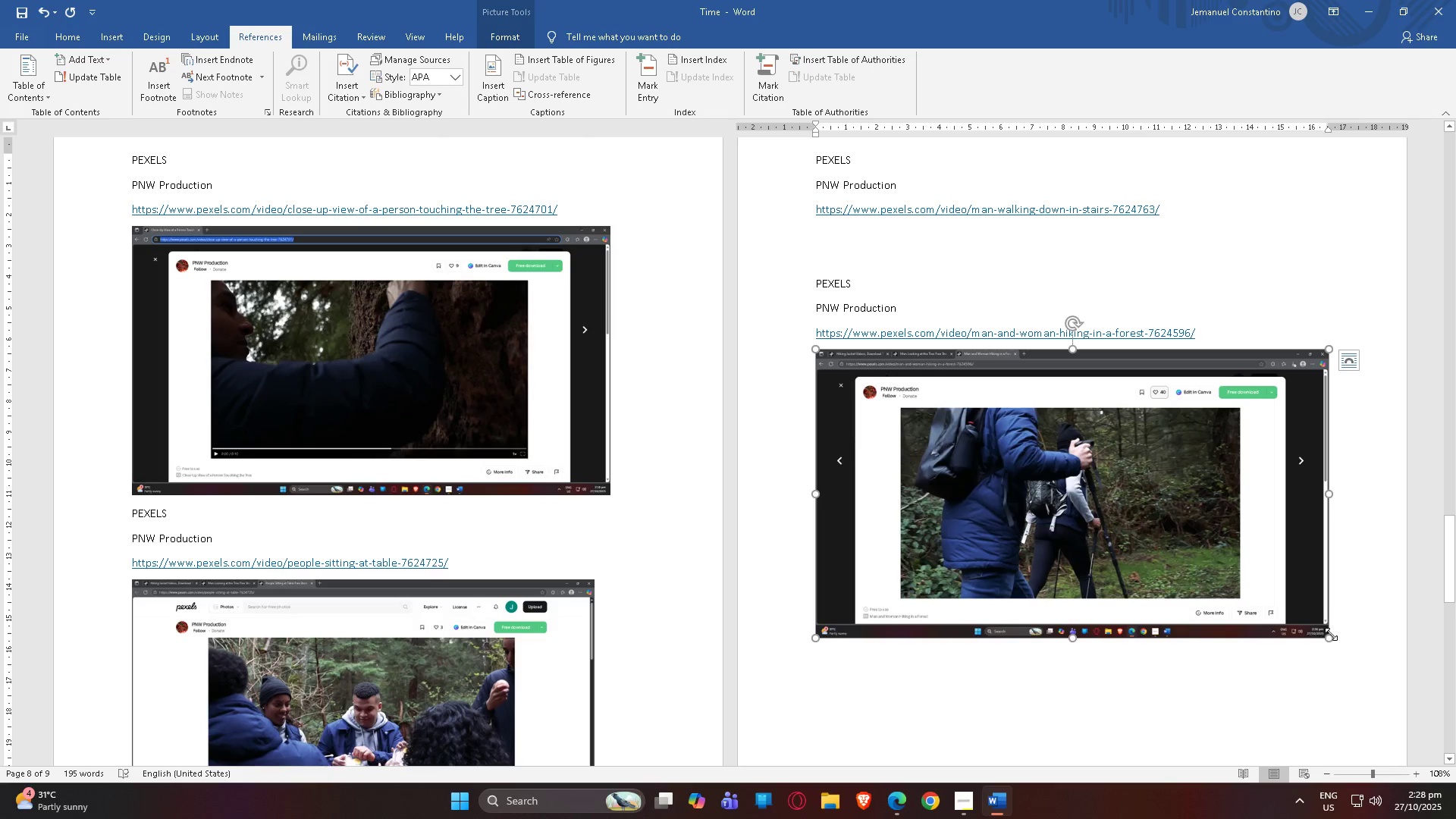 
left_click_drag(start_coordinate=[1330, 635], to_coordinate=[1266, 604])
 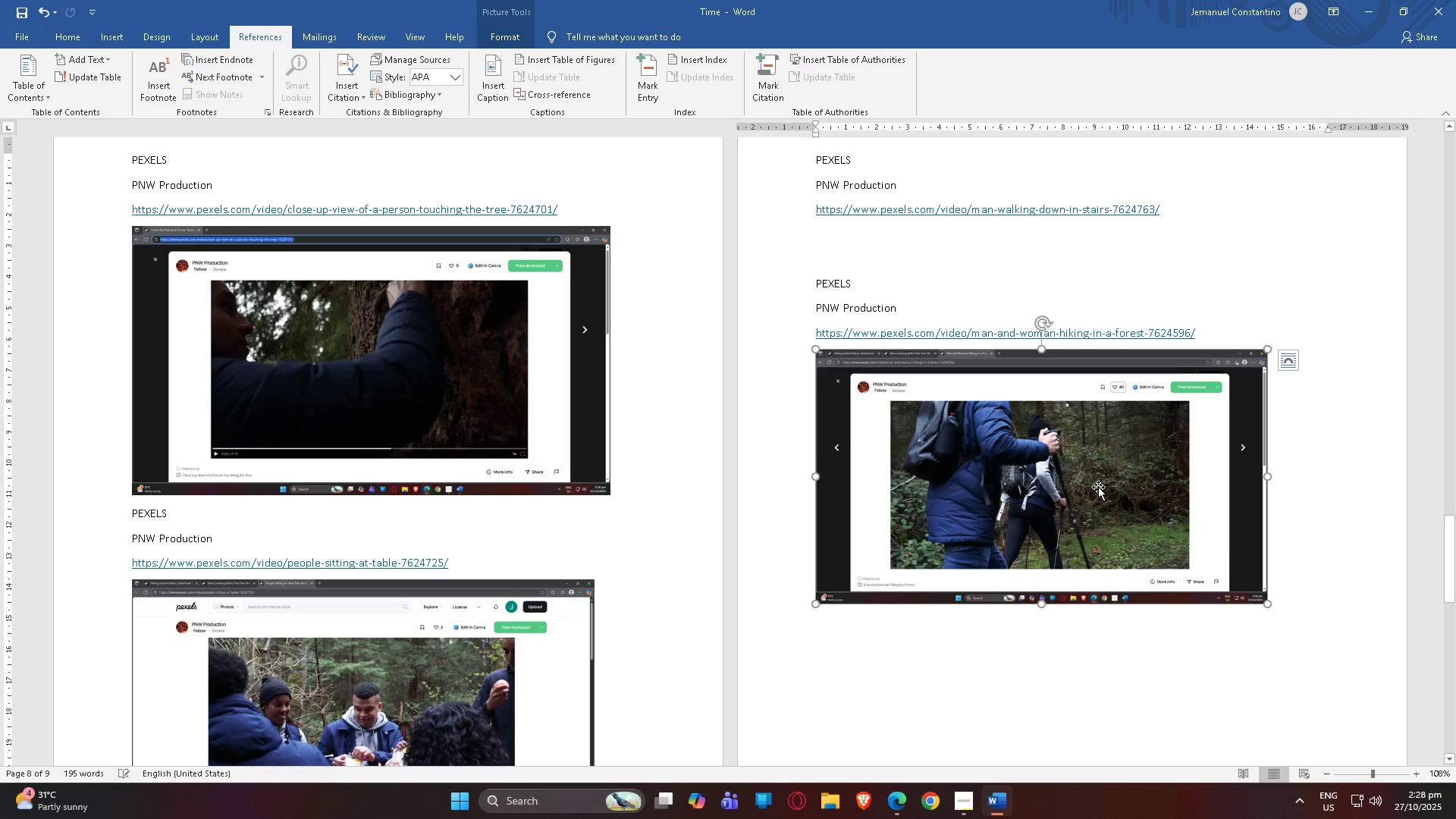 
scroll: coordinate [1046, 482], scroll_direction: up, amount: 3.0
 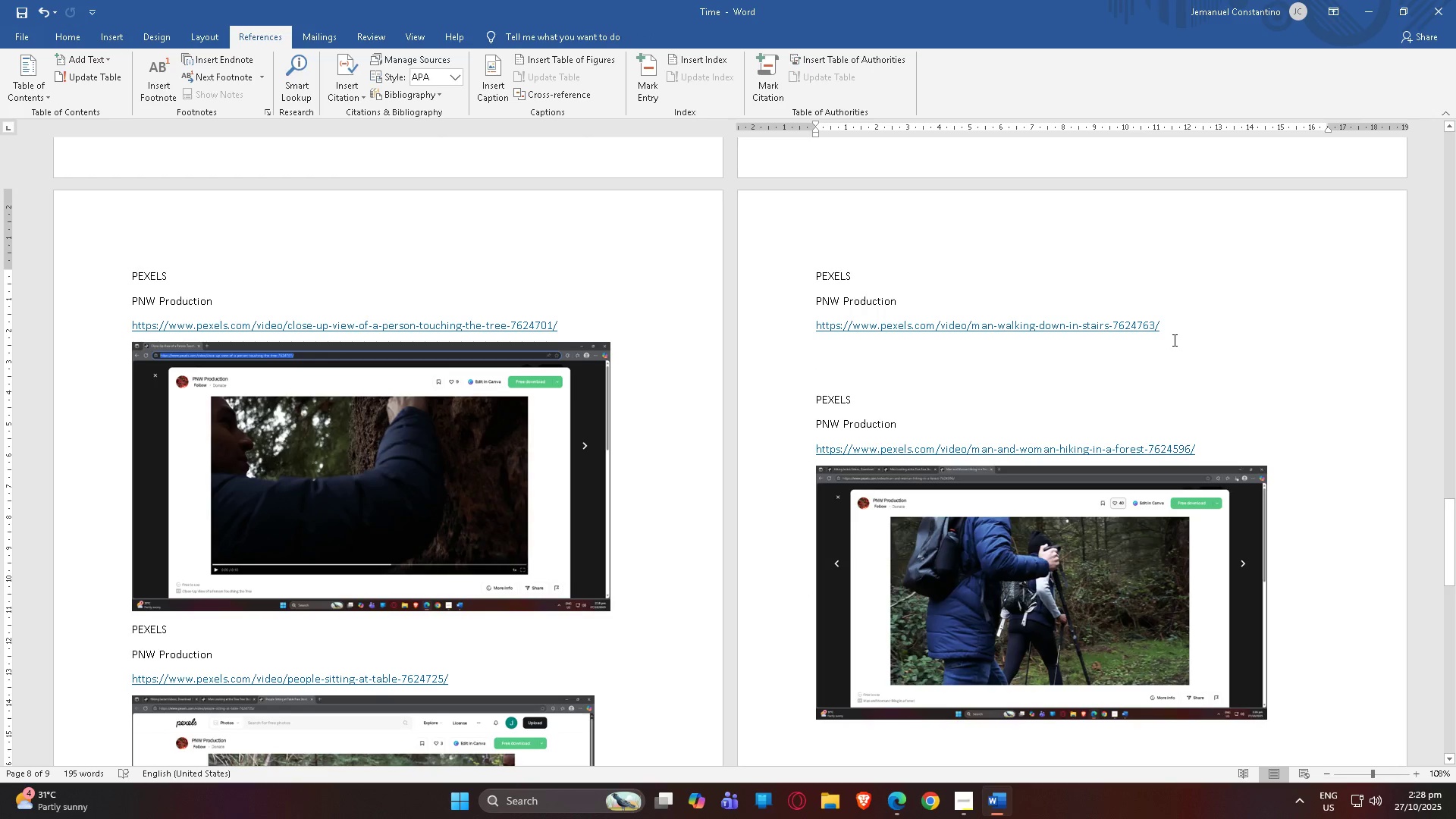 
key(Control+S)
 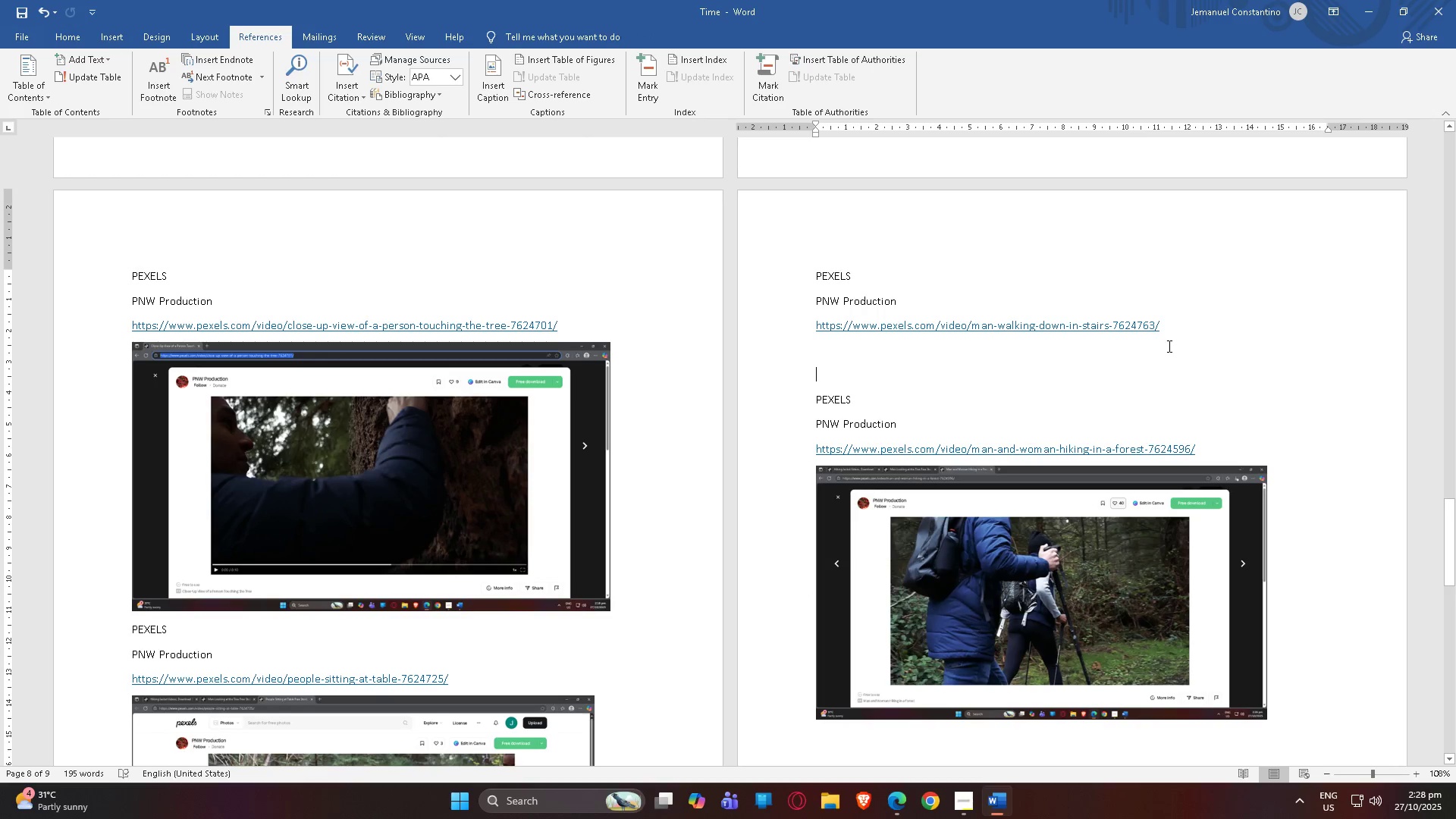 
key(Alt+AltLeft)
 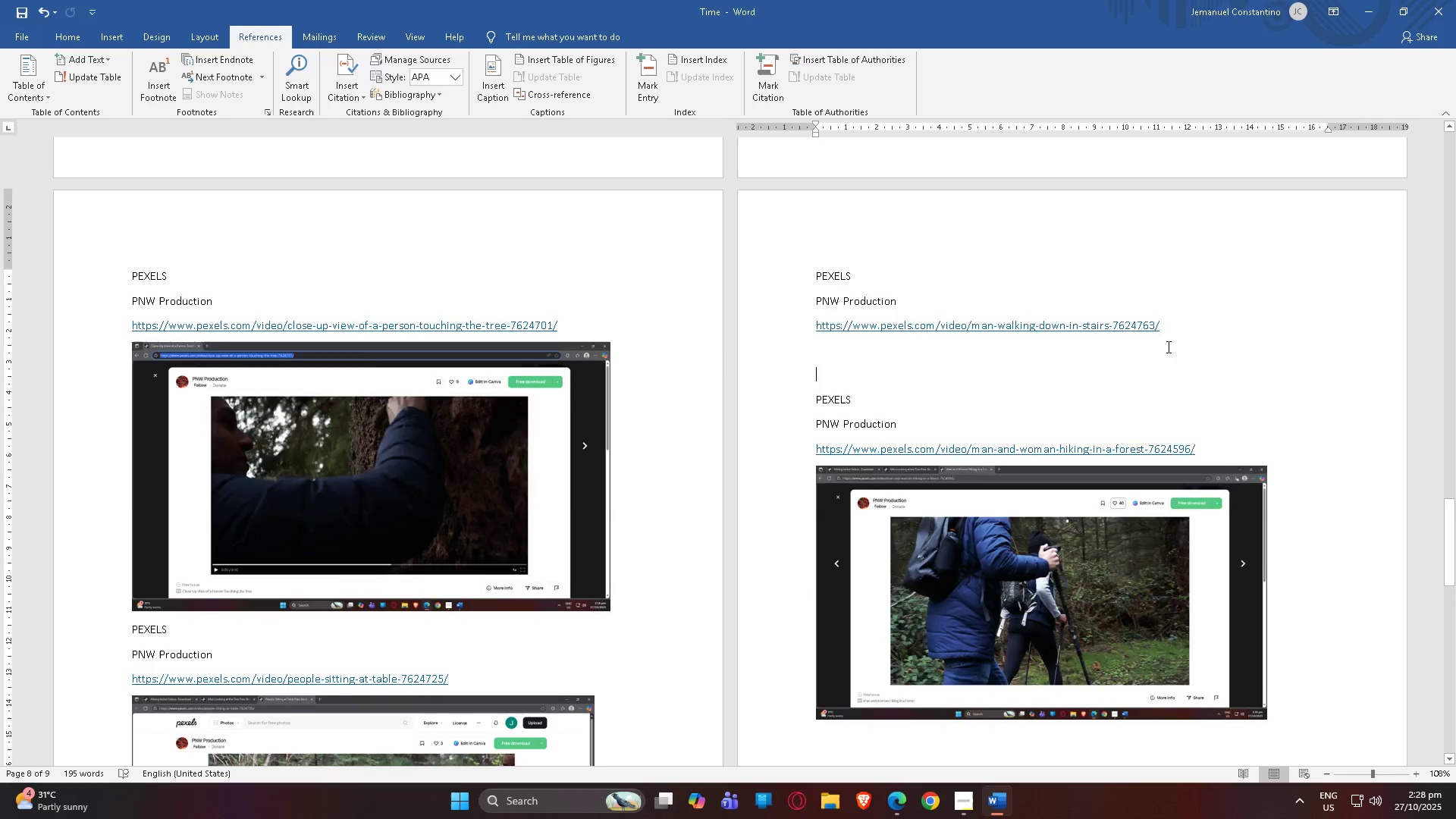 
key(Alt+Tab)
 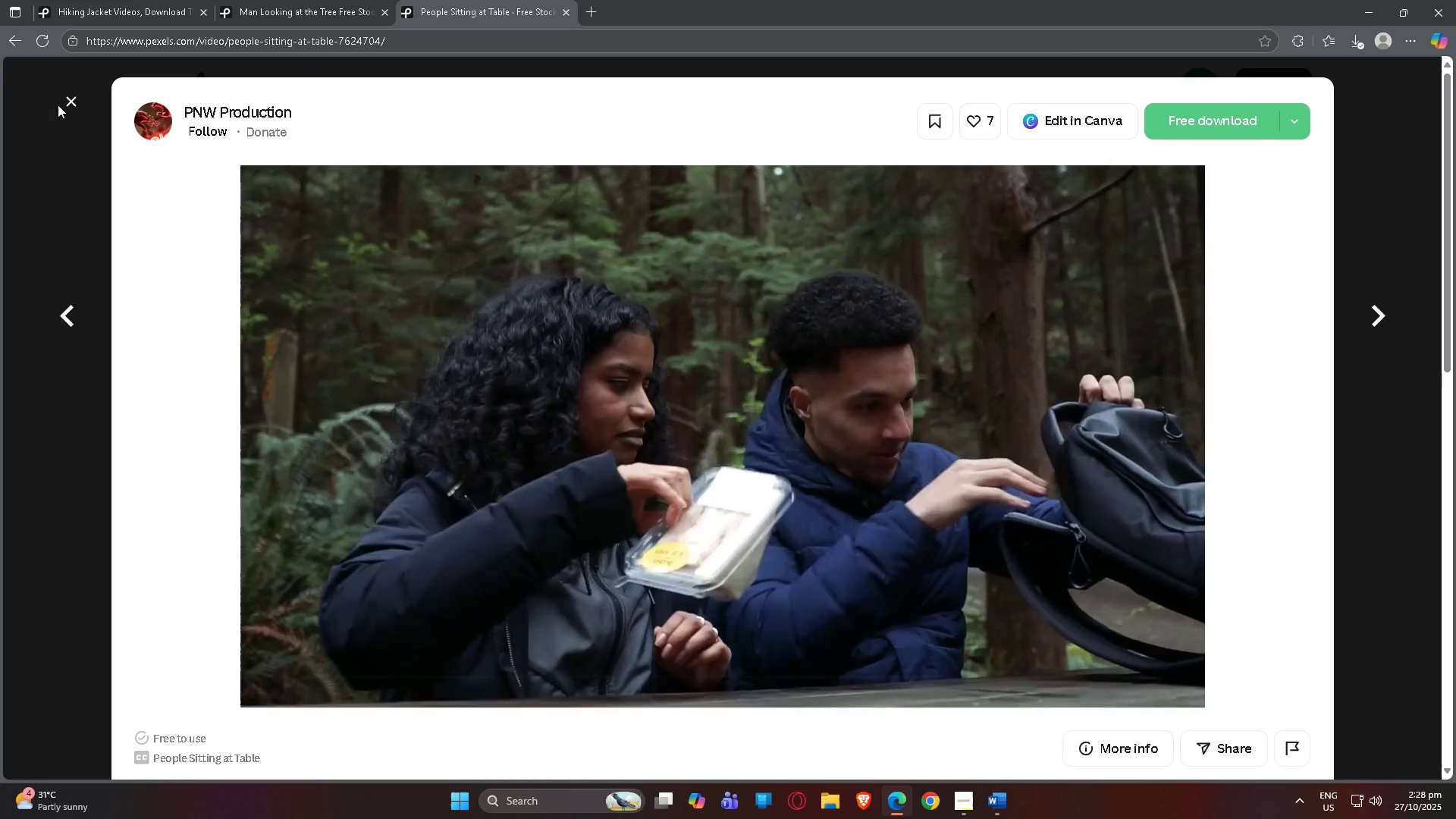 
left_click([77, 92])
 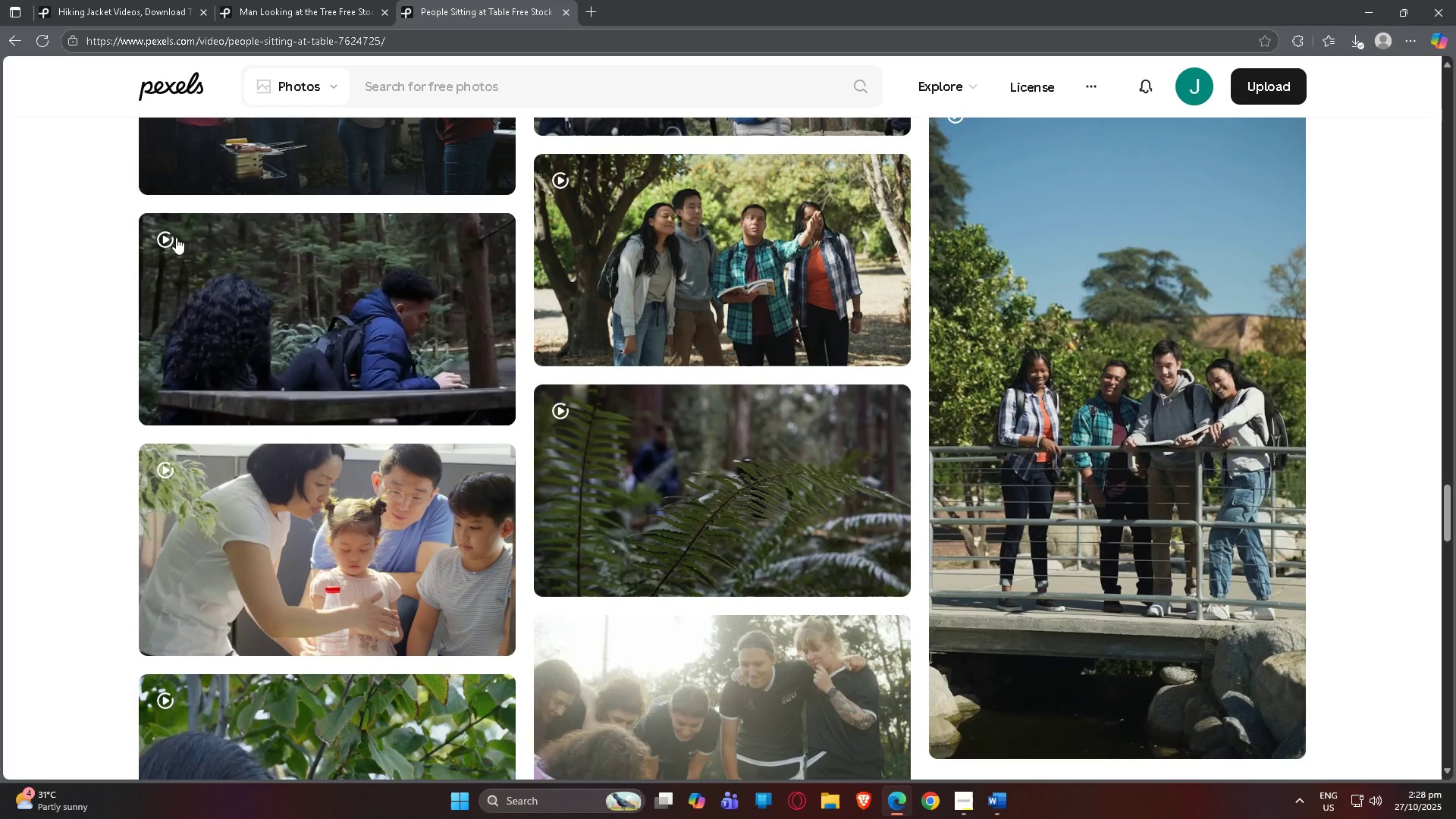 
scroll: coordinate [766, 378], scroll_direction: down, amount: 43.0
 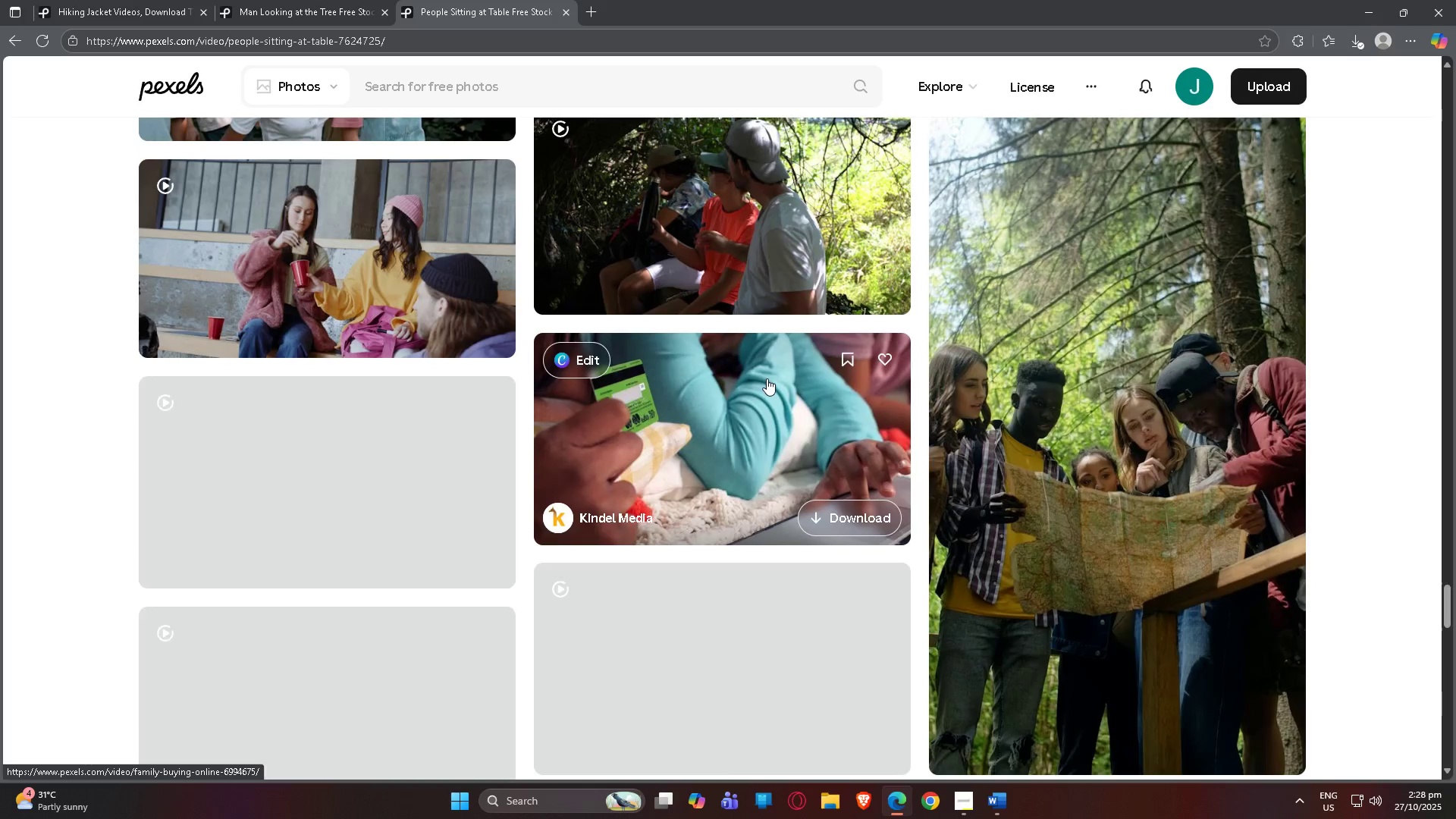 
scroll: coordinate [455, 39], scroll_direction: up, amount: 33.0
 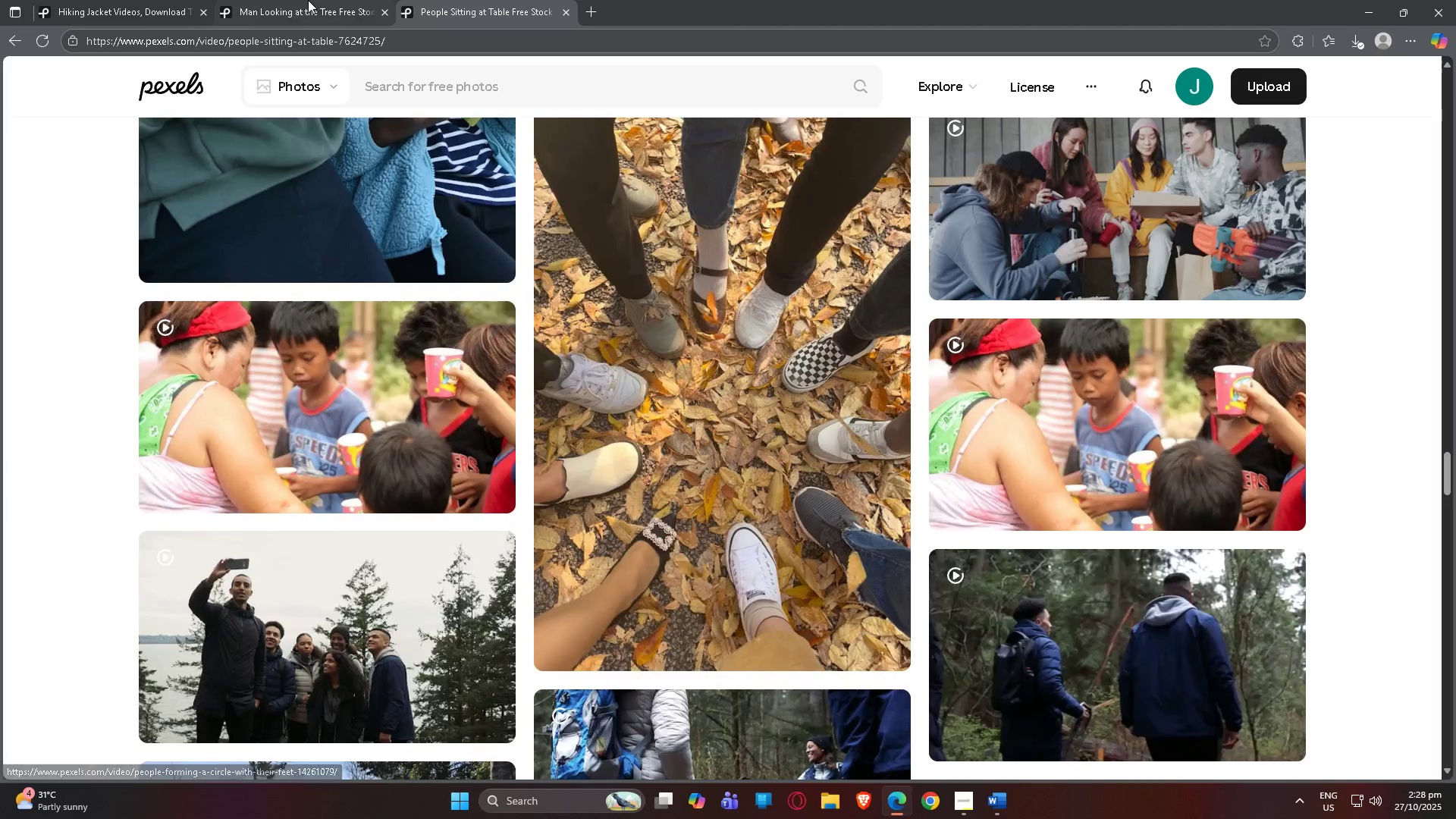 
left_click([308, 0])
 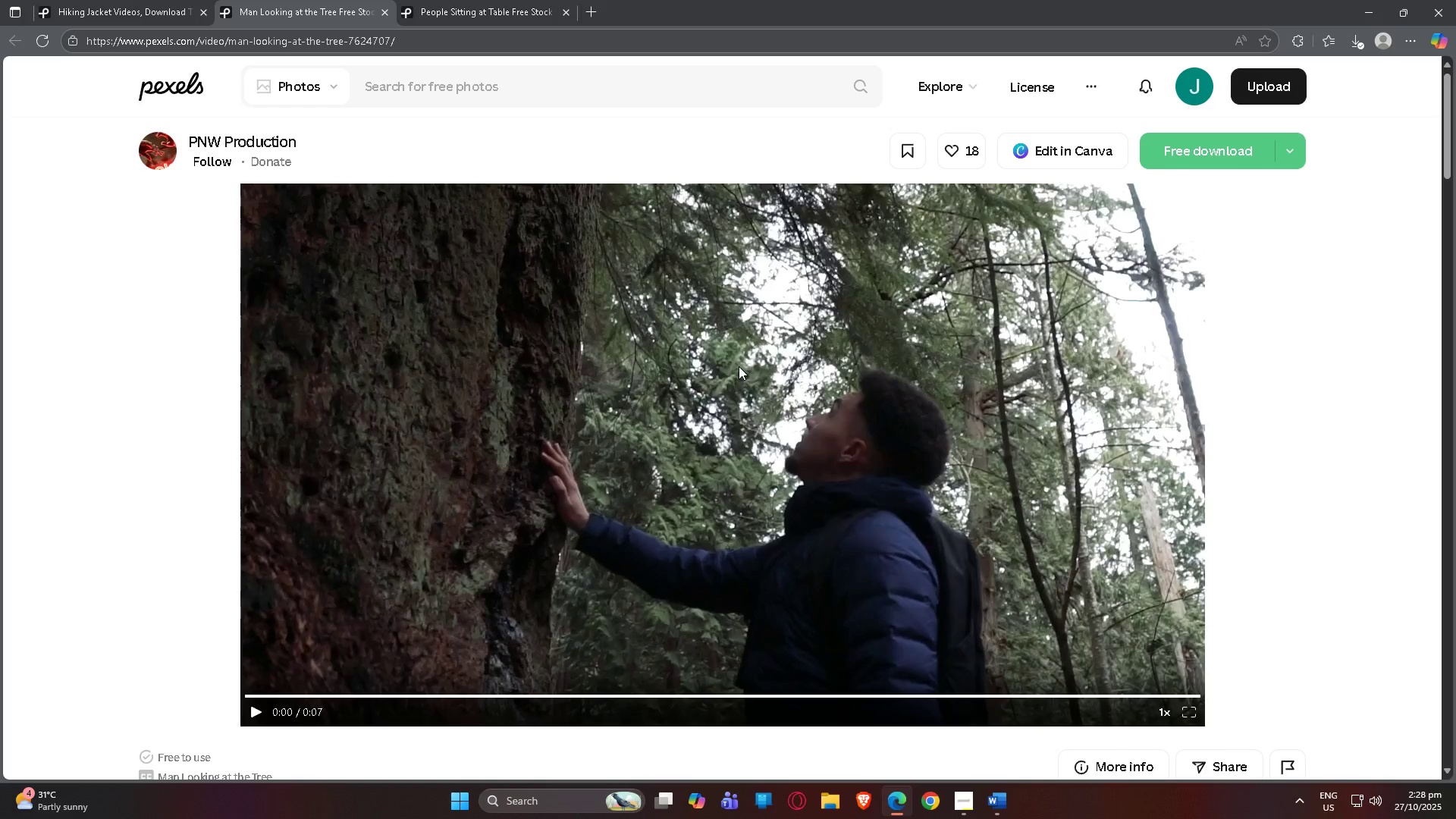 
scroll: coordinate [762, 361], scroll_direction: down, amount: 68.0
 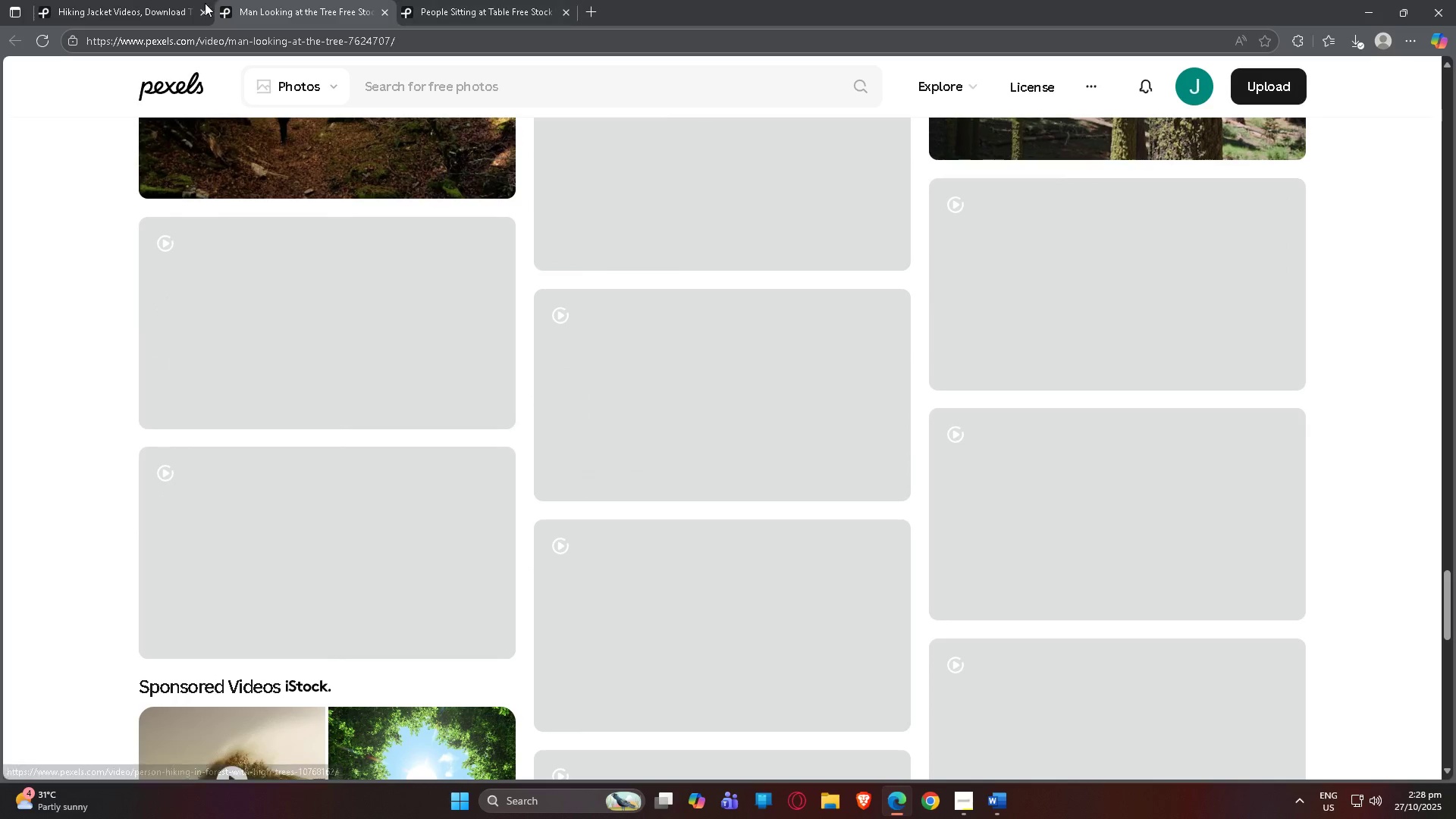 
left_click([99, 0])
 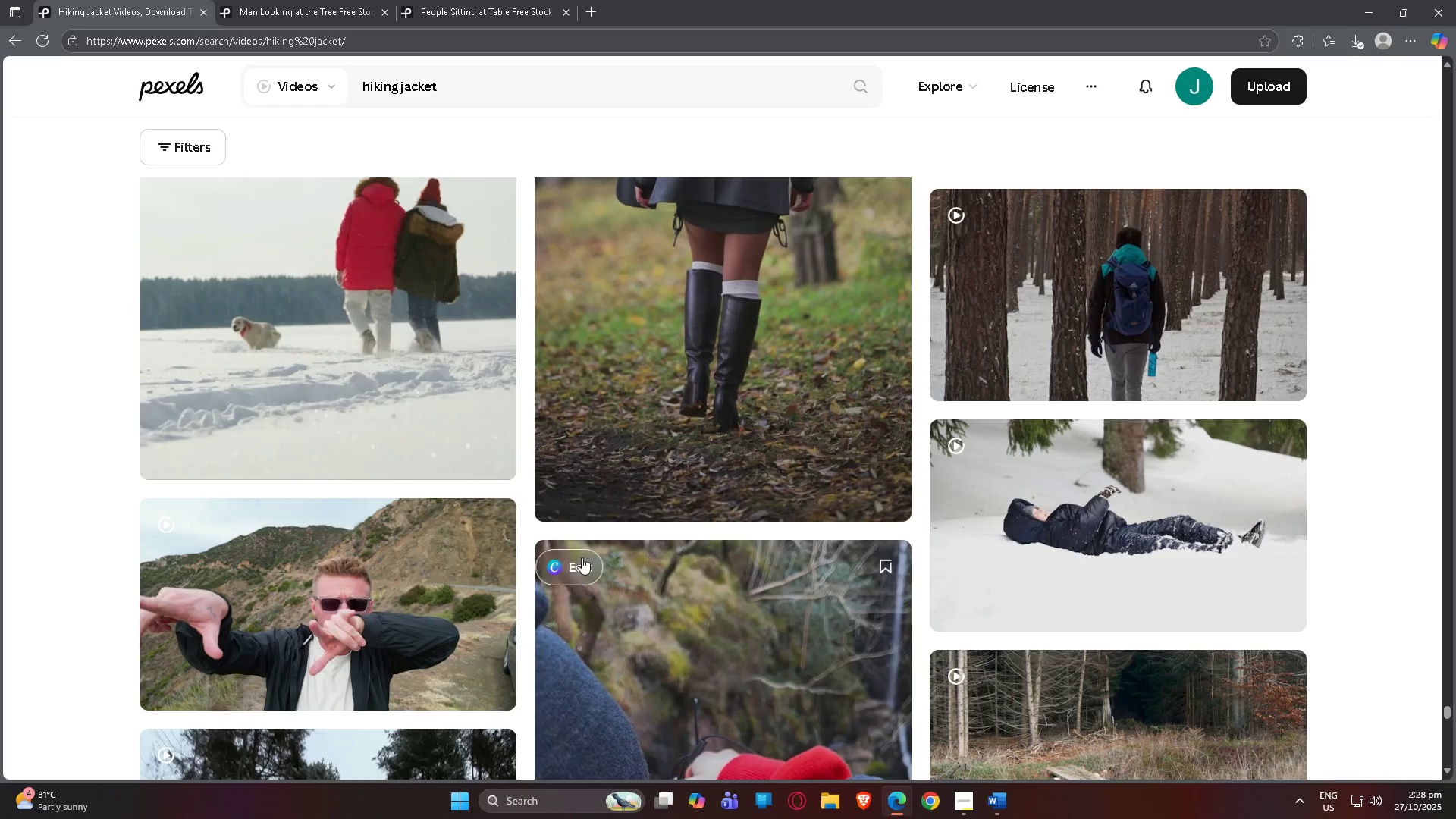 
scroll: coordinate [447, 508], scroll_direction: down, amount: 24.0
 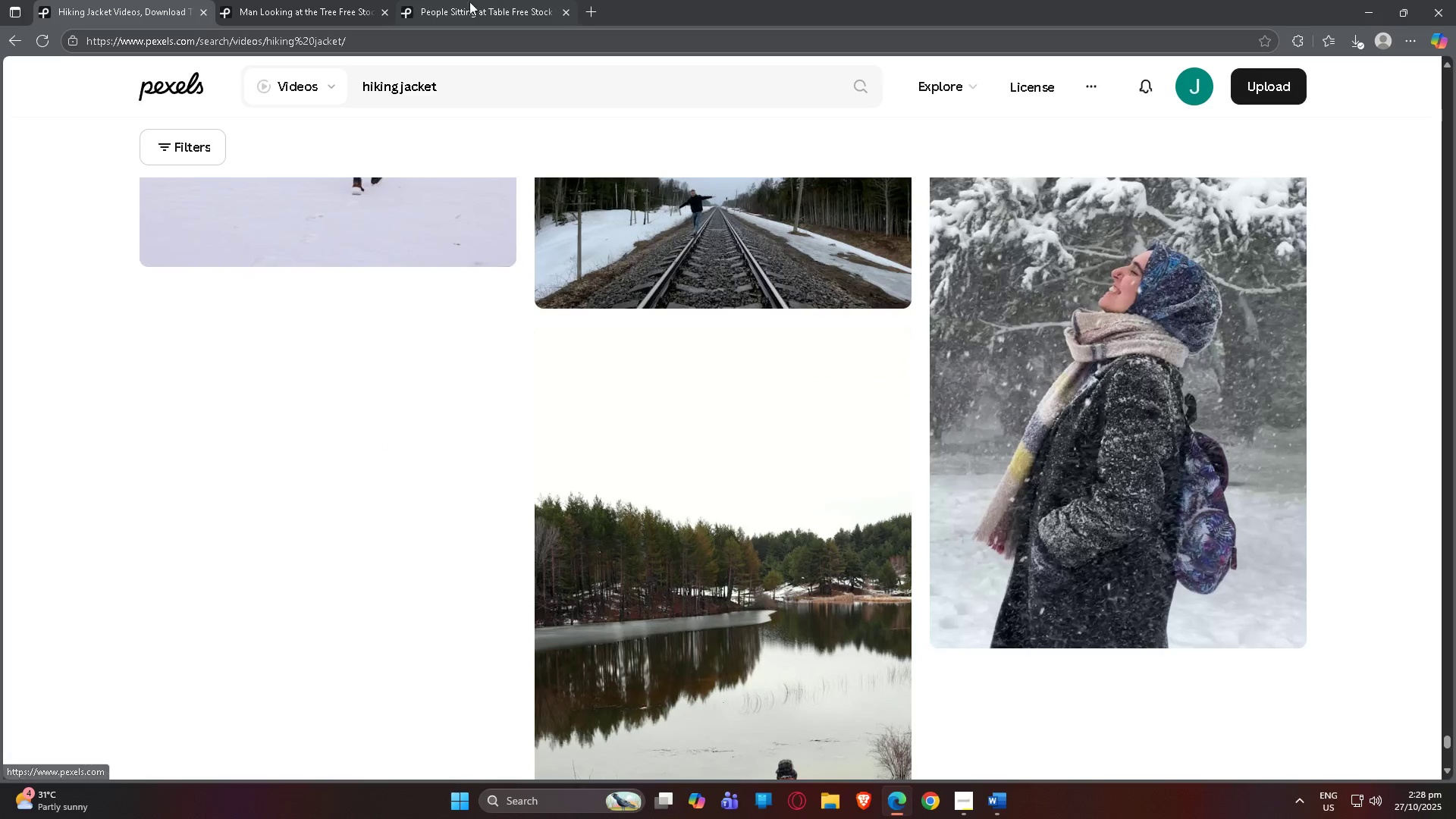 
left_click([504, 0])
 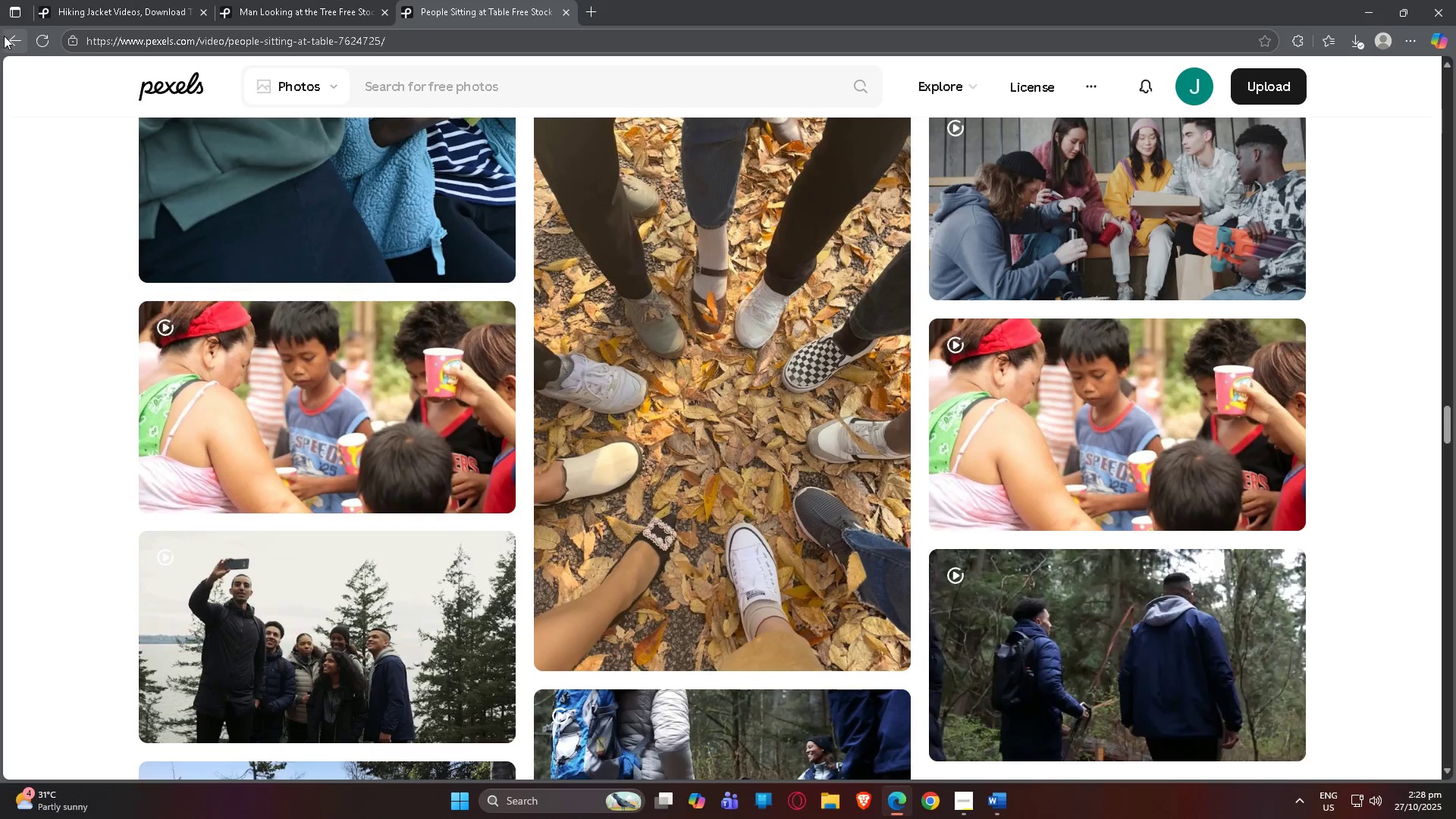 
left_click([5, 38])
 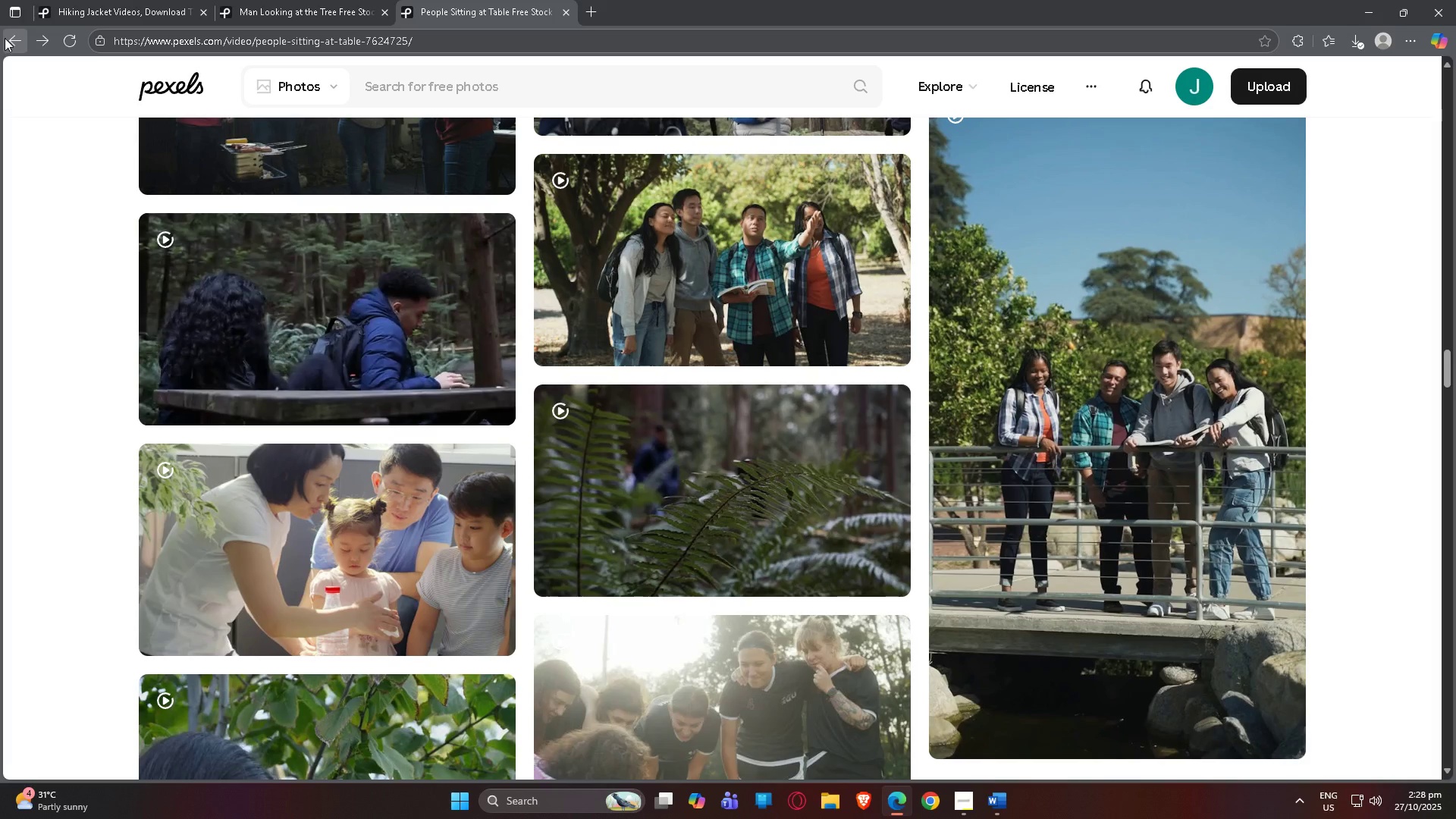 
left_click([5, 38])
 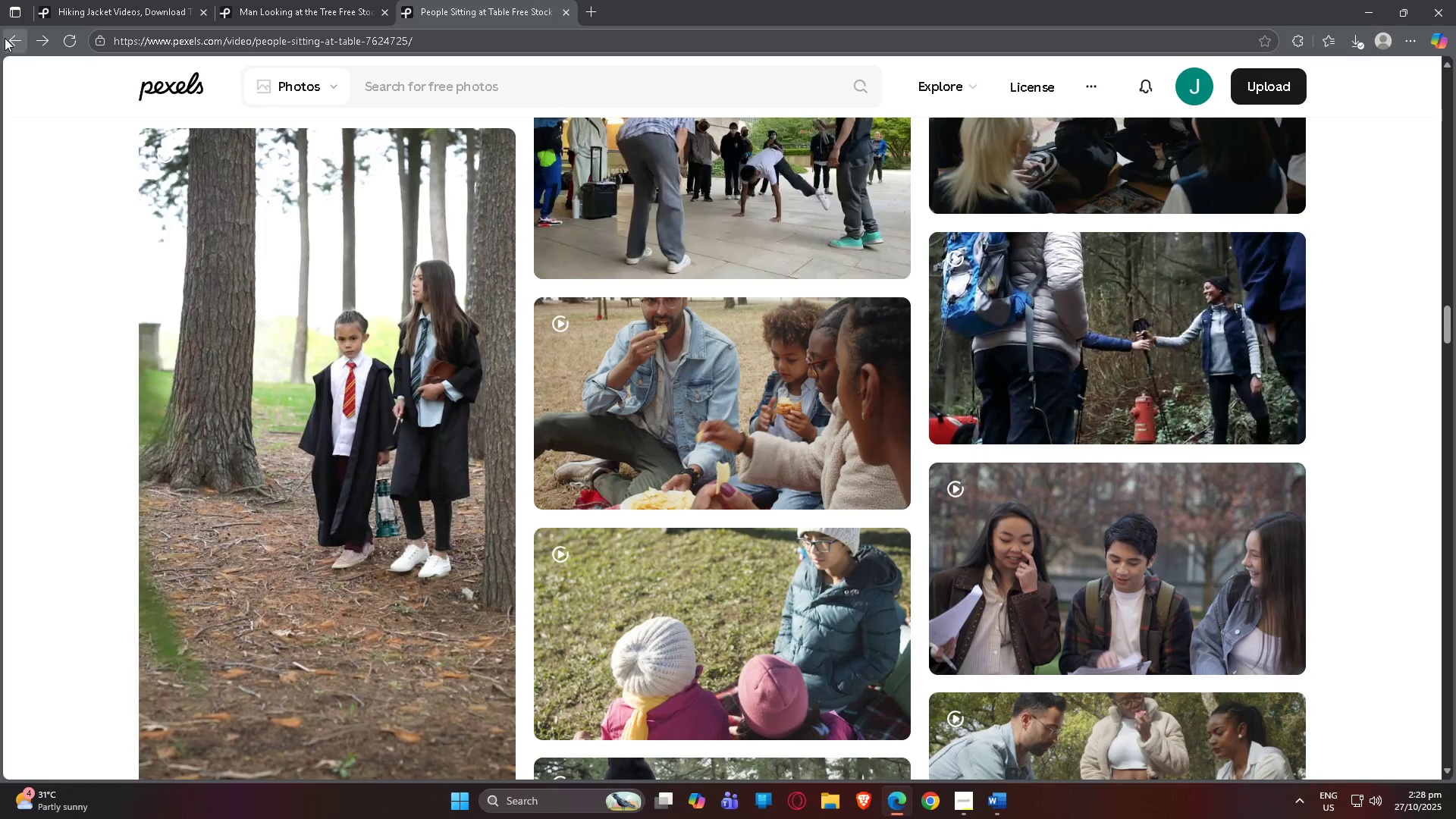 
left_click([5, 38])
 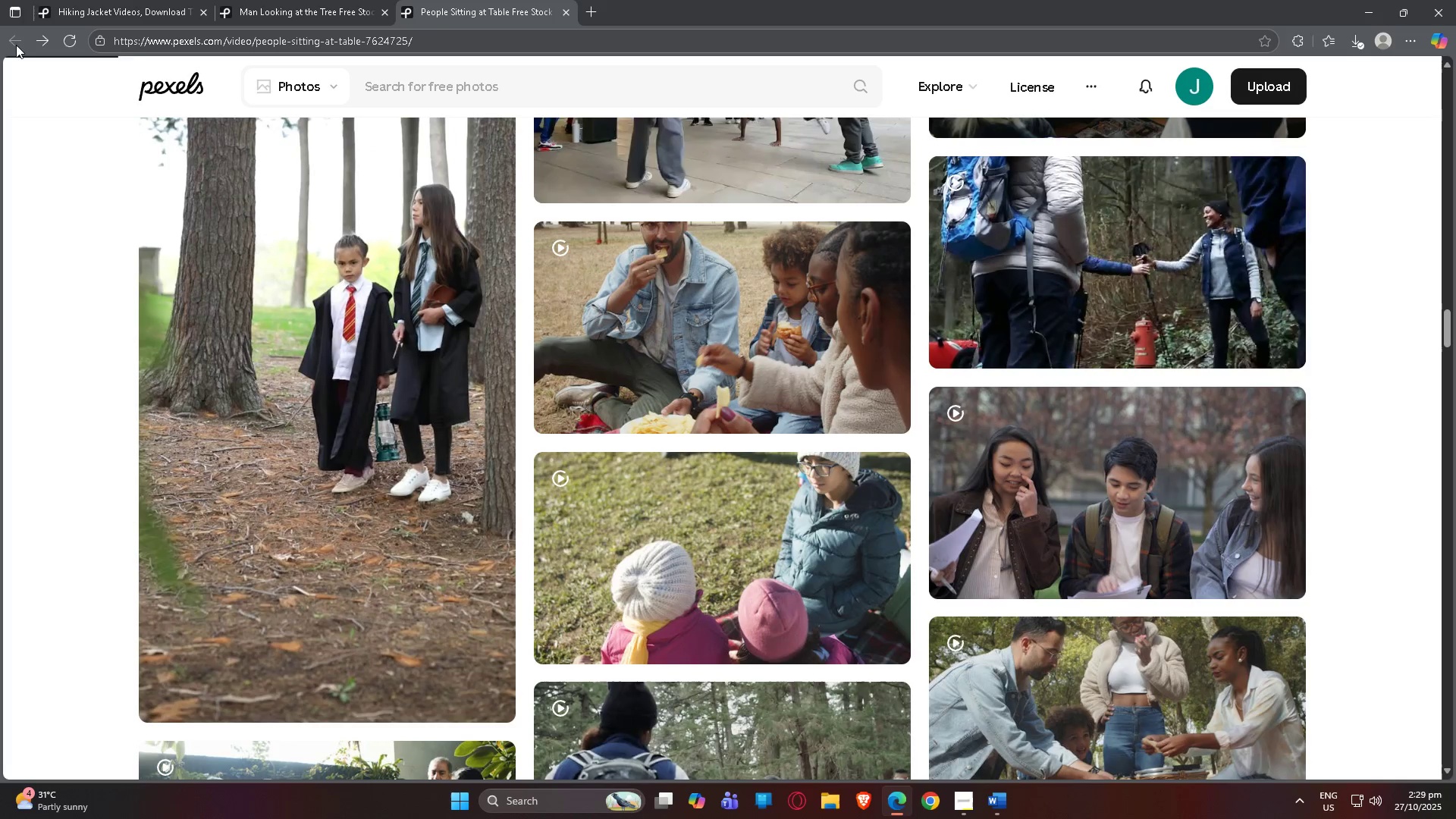 
scroll: coordinate [348, 450], scroll_direction: up, amount: 14.0
 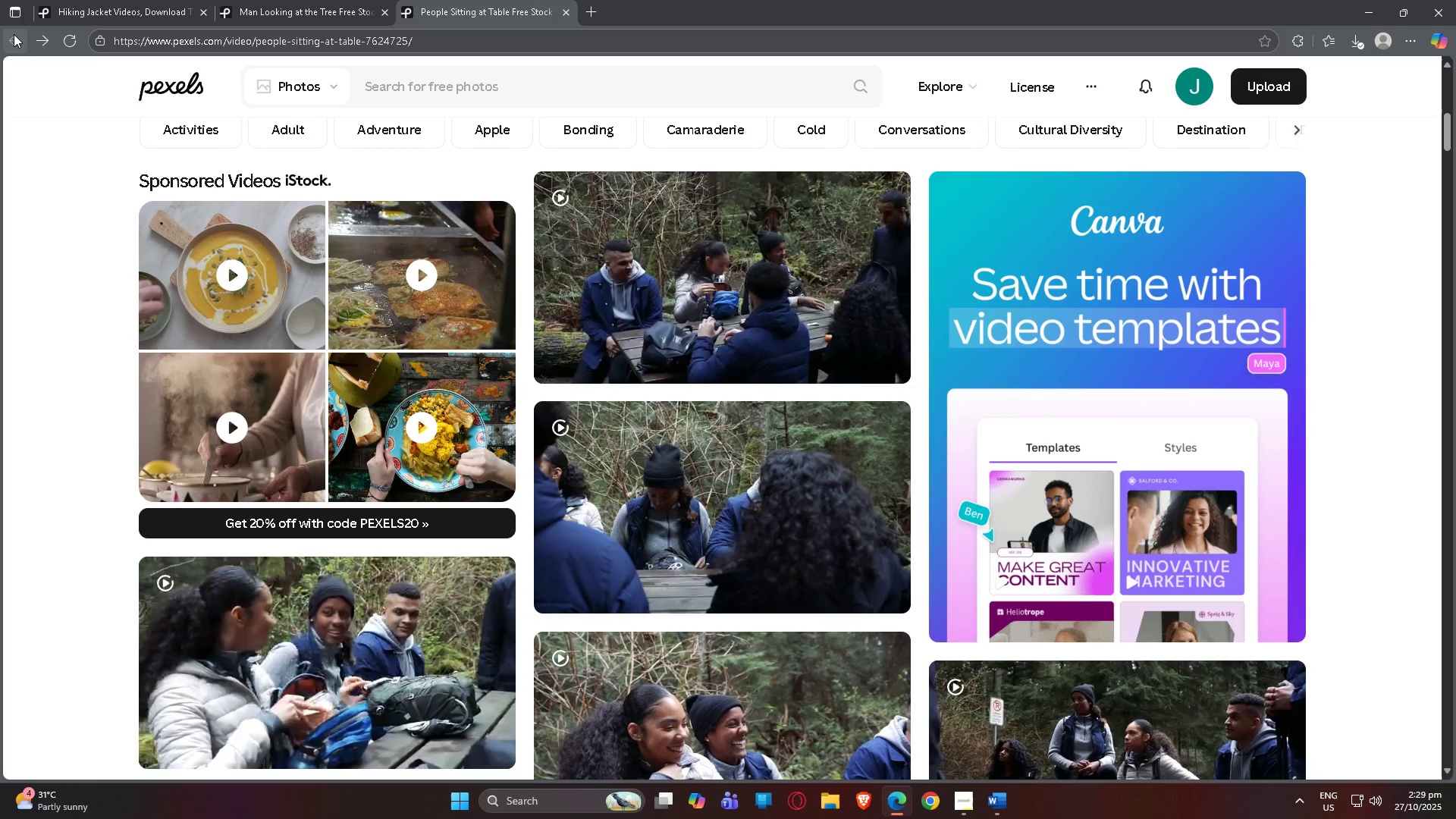 
left_click([14, 34])
 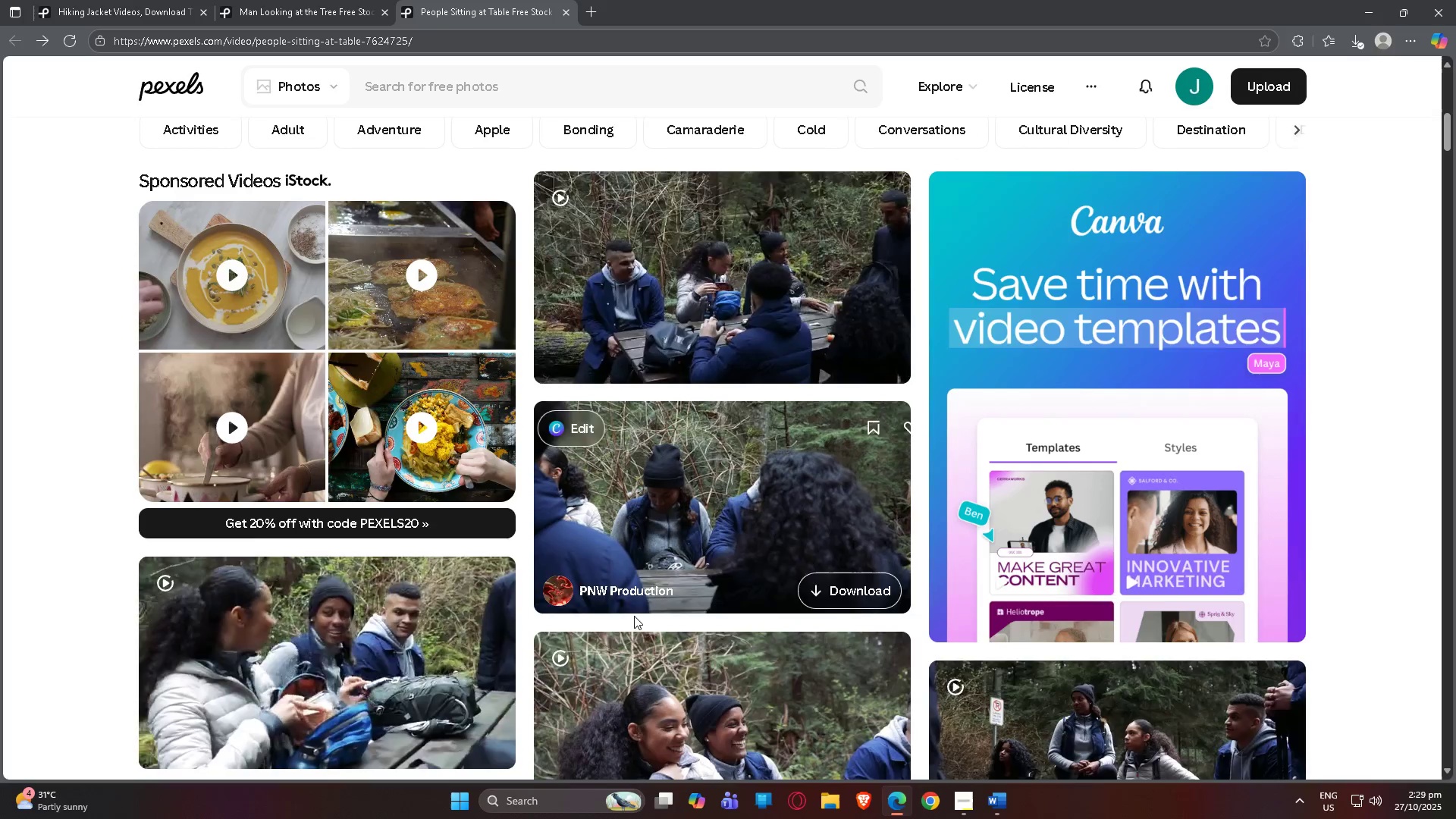 
scroll: coordinate [360, 381], scroll_direction: down, amount: 20.0
 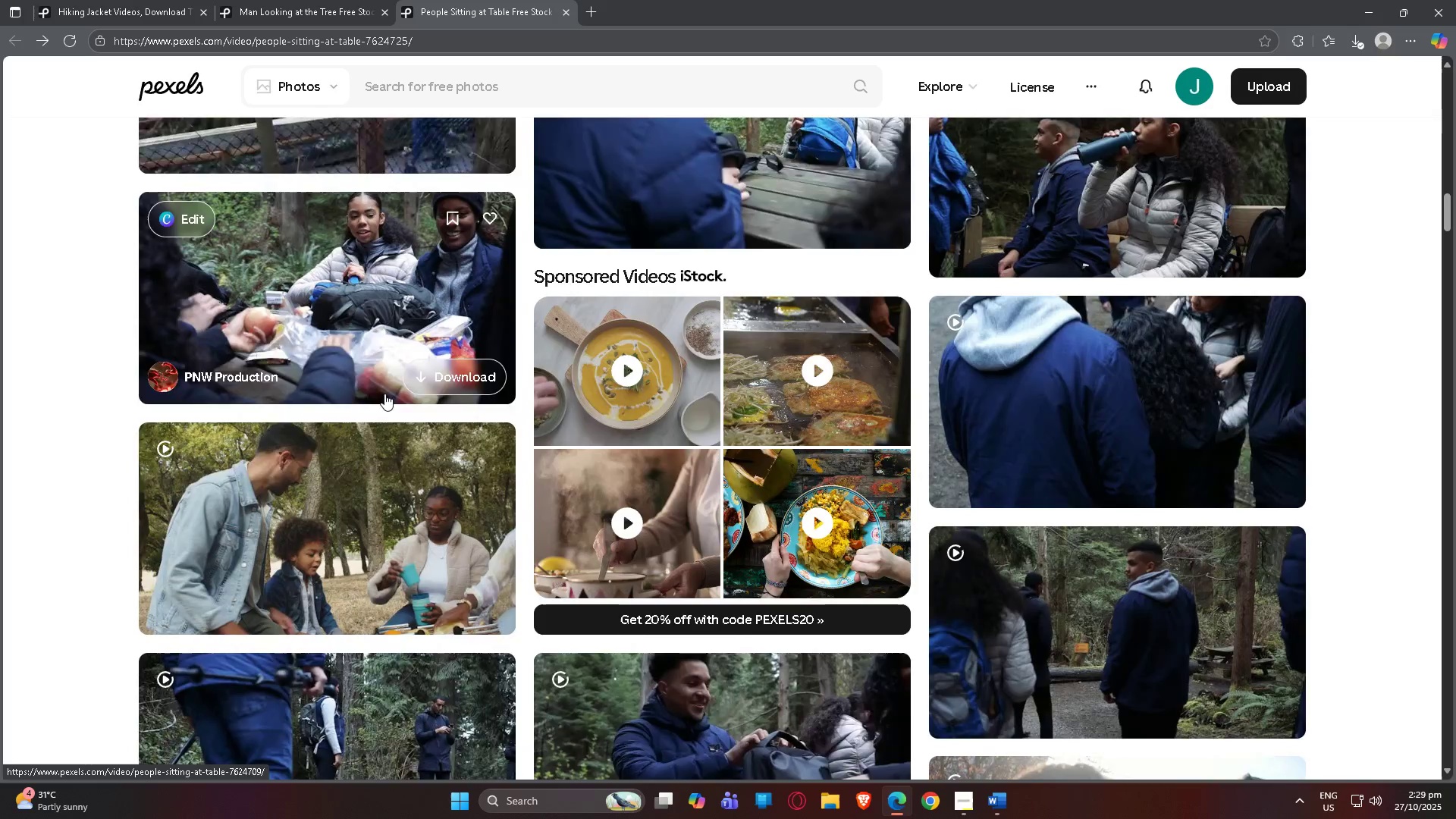 
scroll: coordinate [607, 336], scroll_direction: down, amount: 31.0
 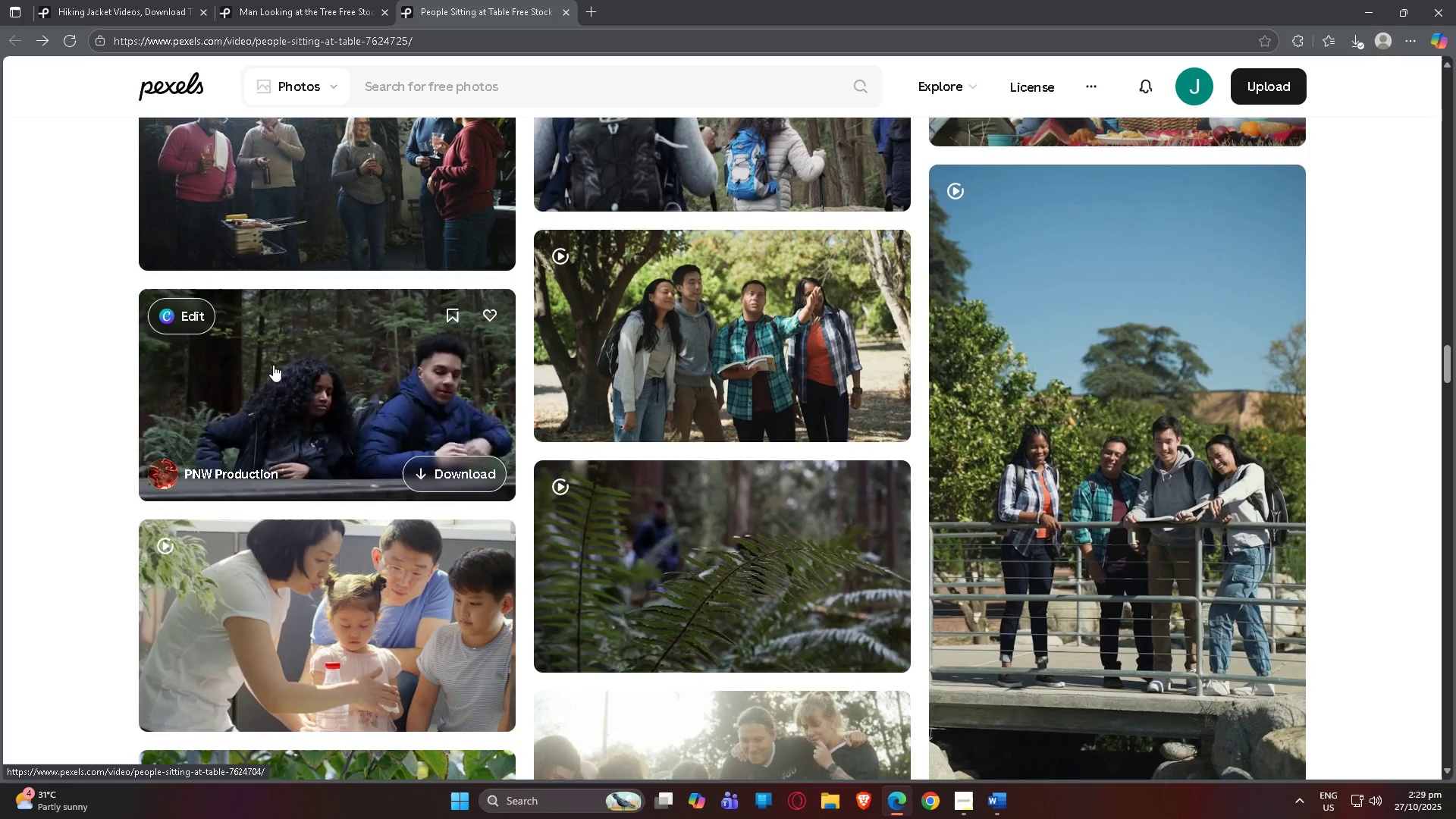 
scroll: coordinate [517, 380], scroll_direction: down, amount: 25.0
 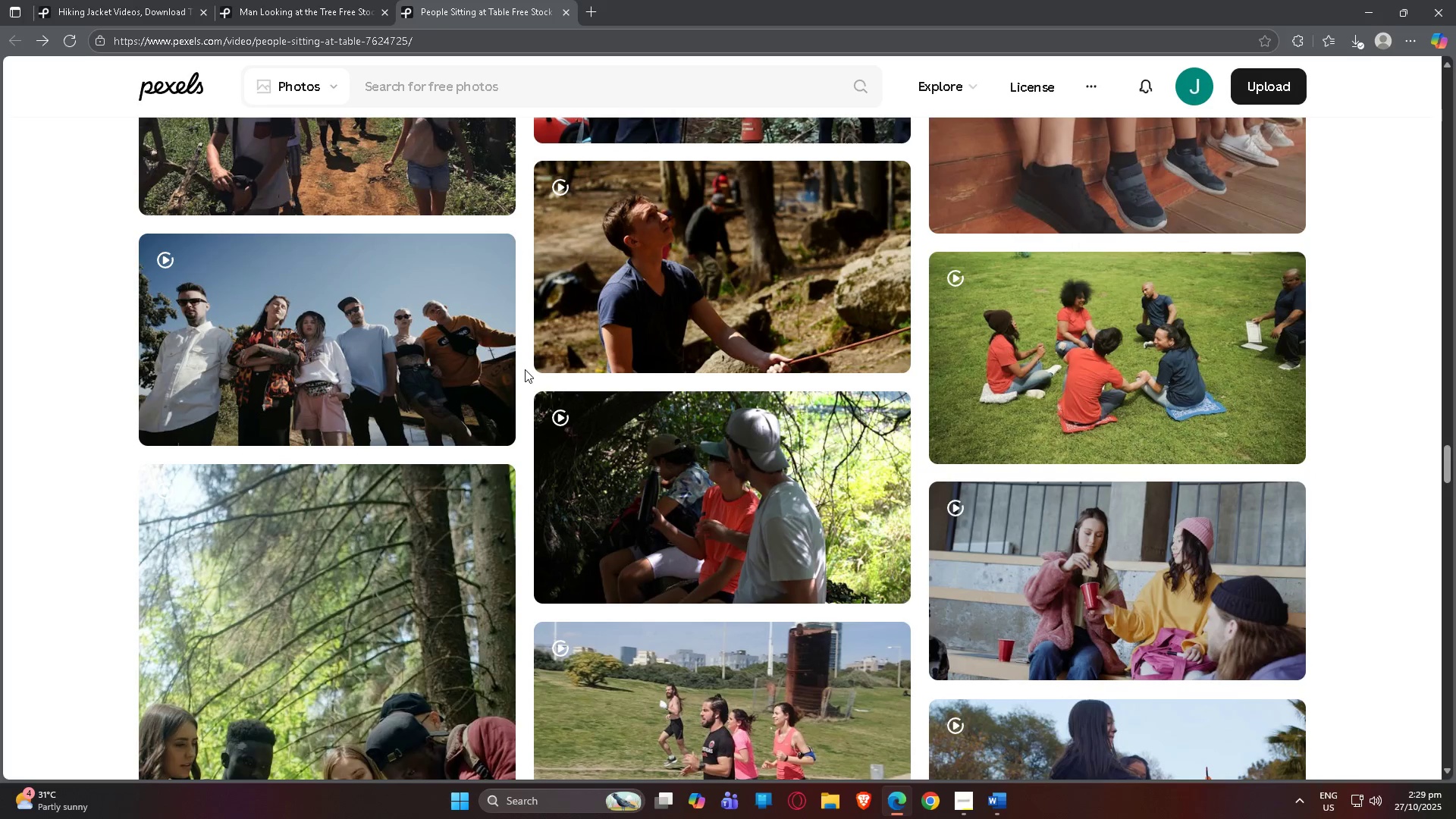 
scroll: coordinate [539, 422], scroll_direction: up, amount: 44.0
 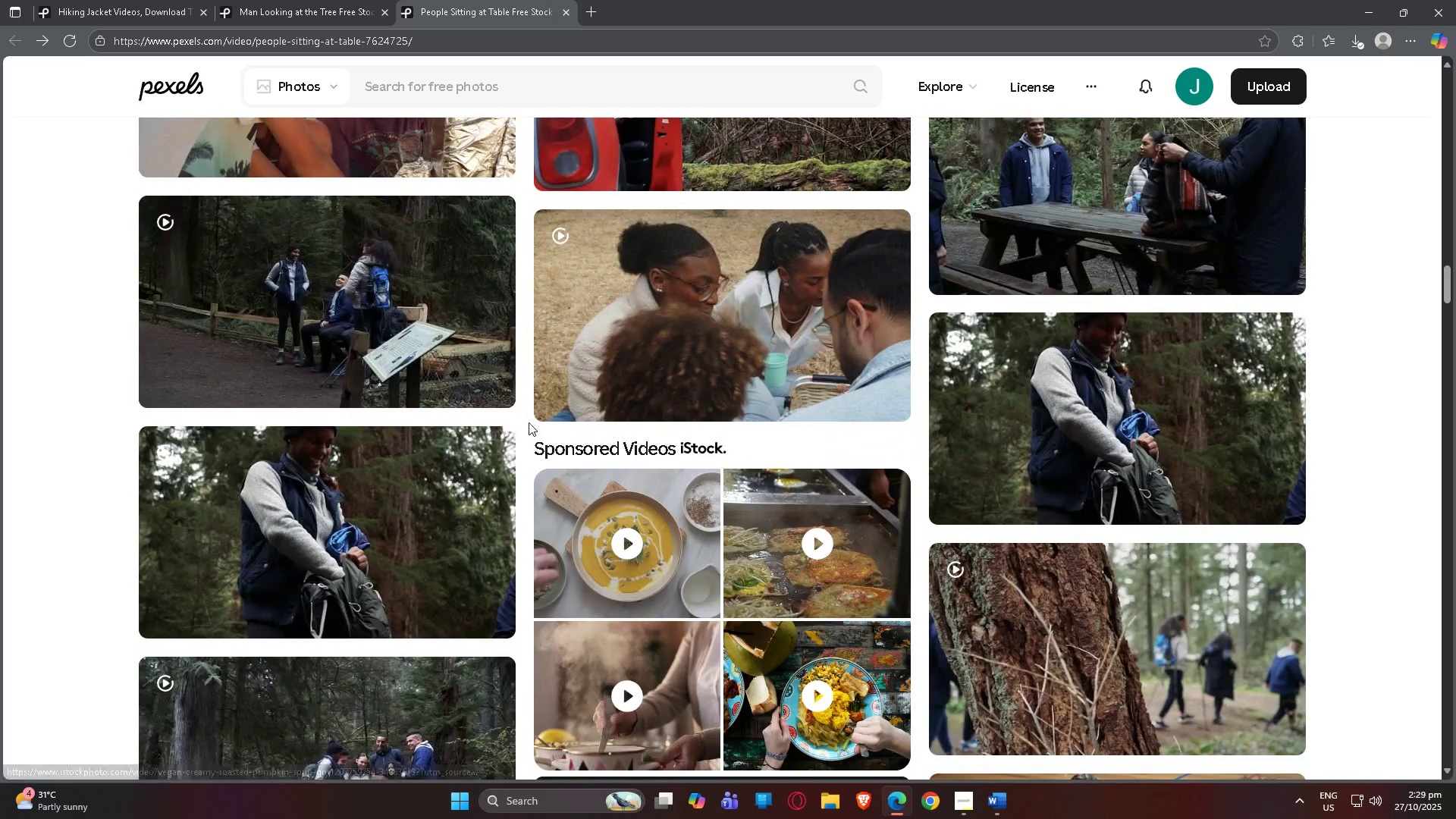 
scroll: coordinate [516, 427], scroll_direction: down, amount: 4.0
 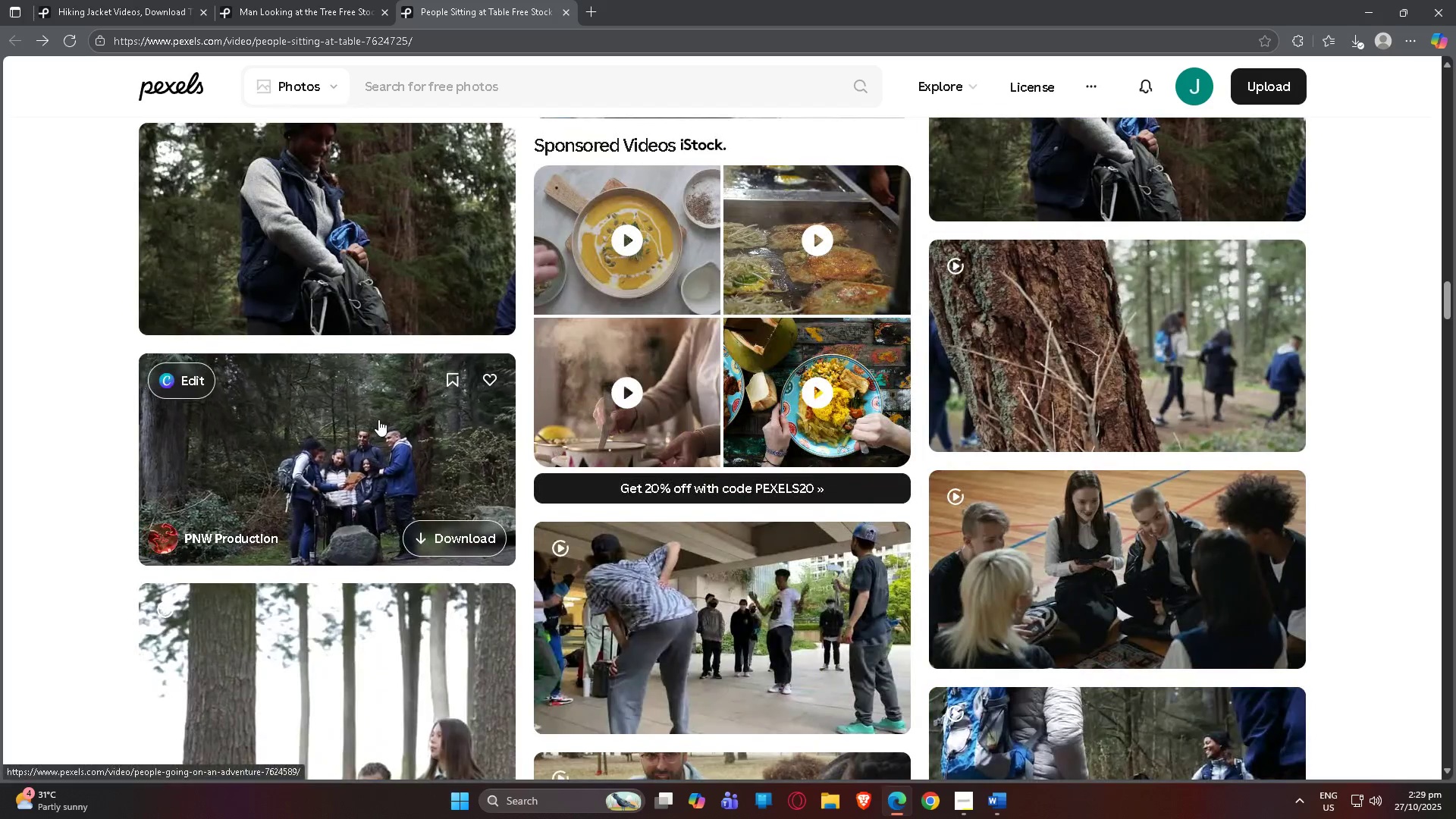 
left_click([378, 419])
 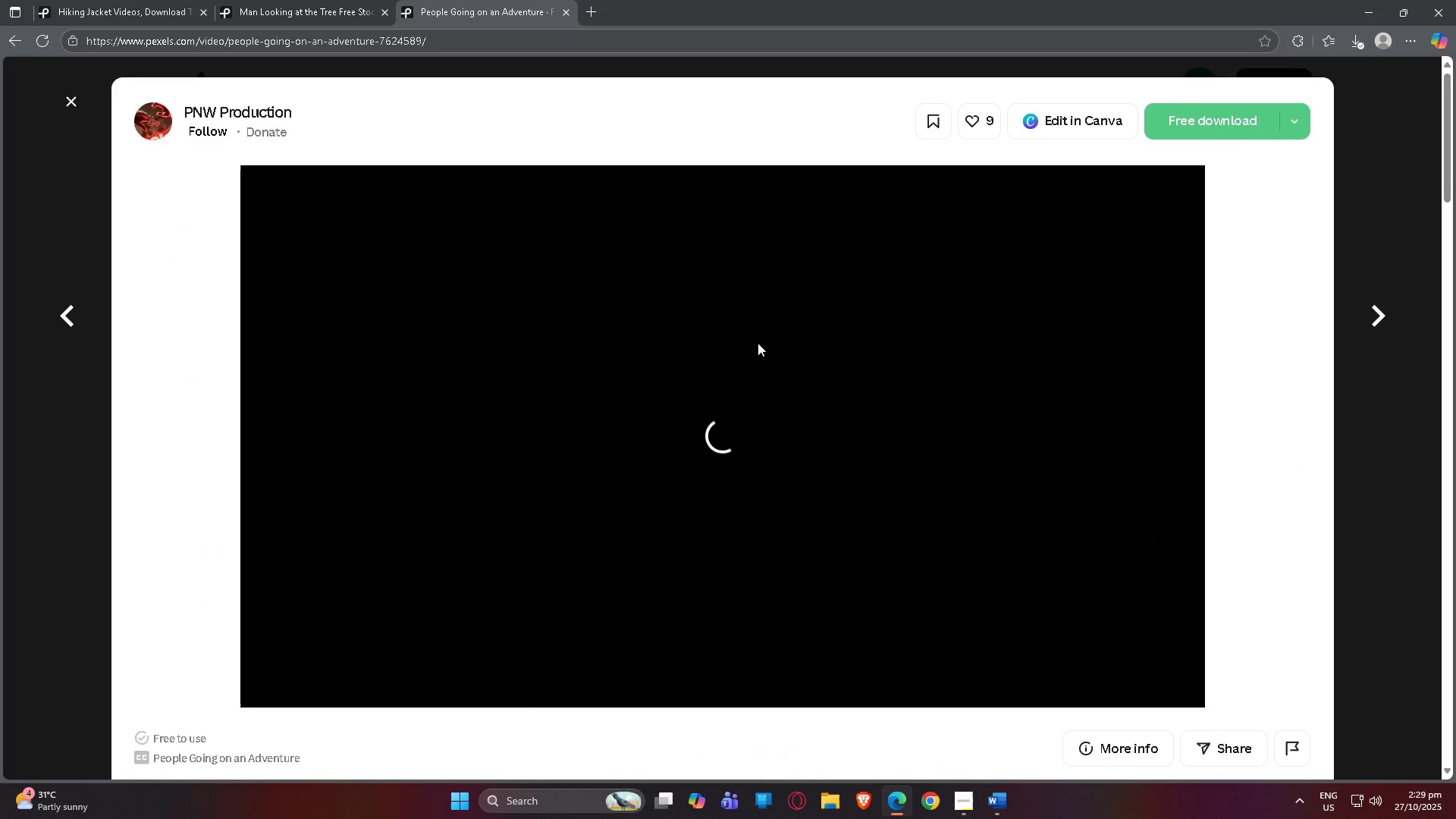 
scroll: coordinate [1061, 204], scroll_direction: down, amount: 14.0
 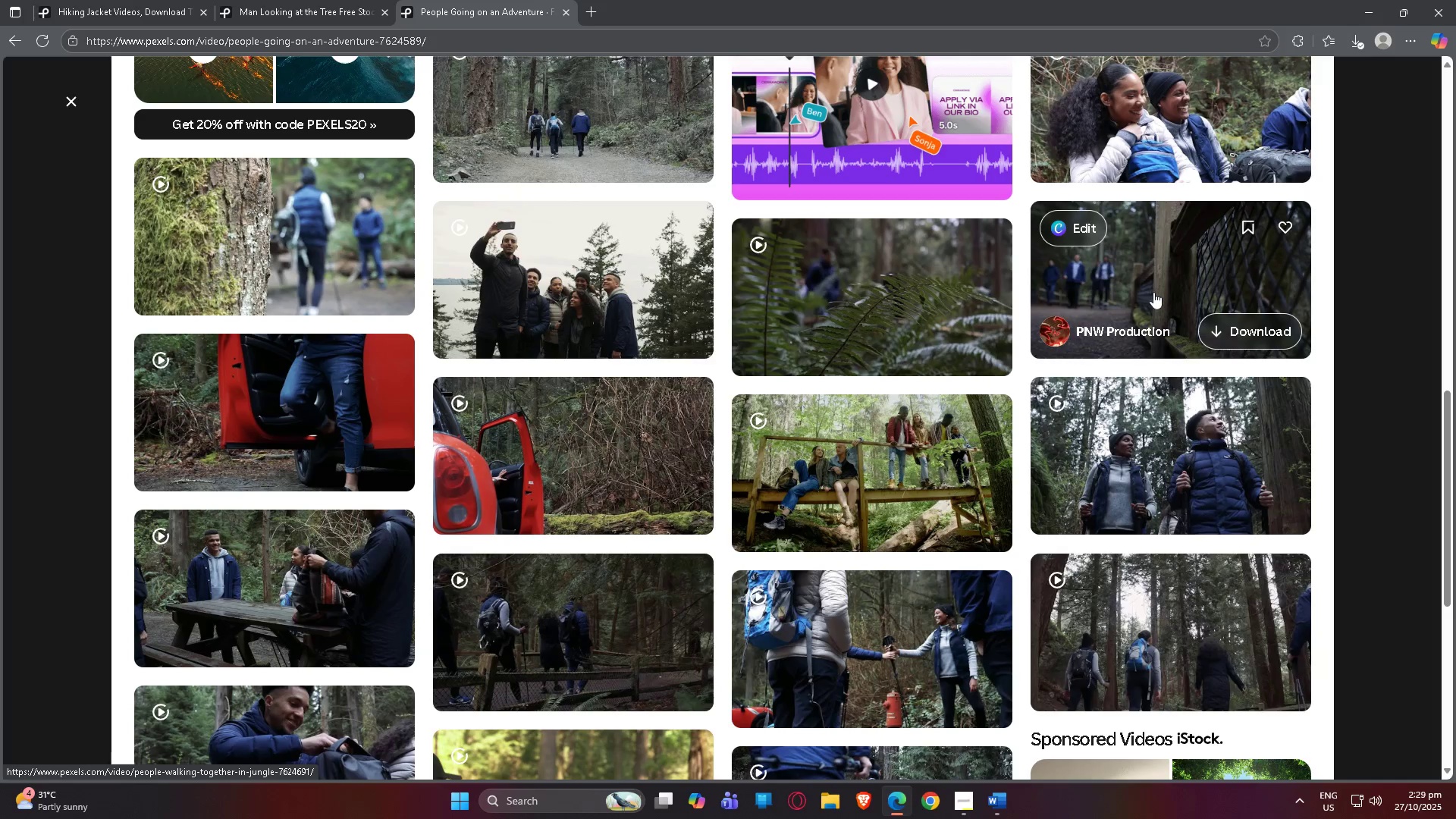 
mouse_move([1194, 430])
 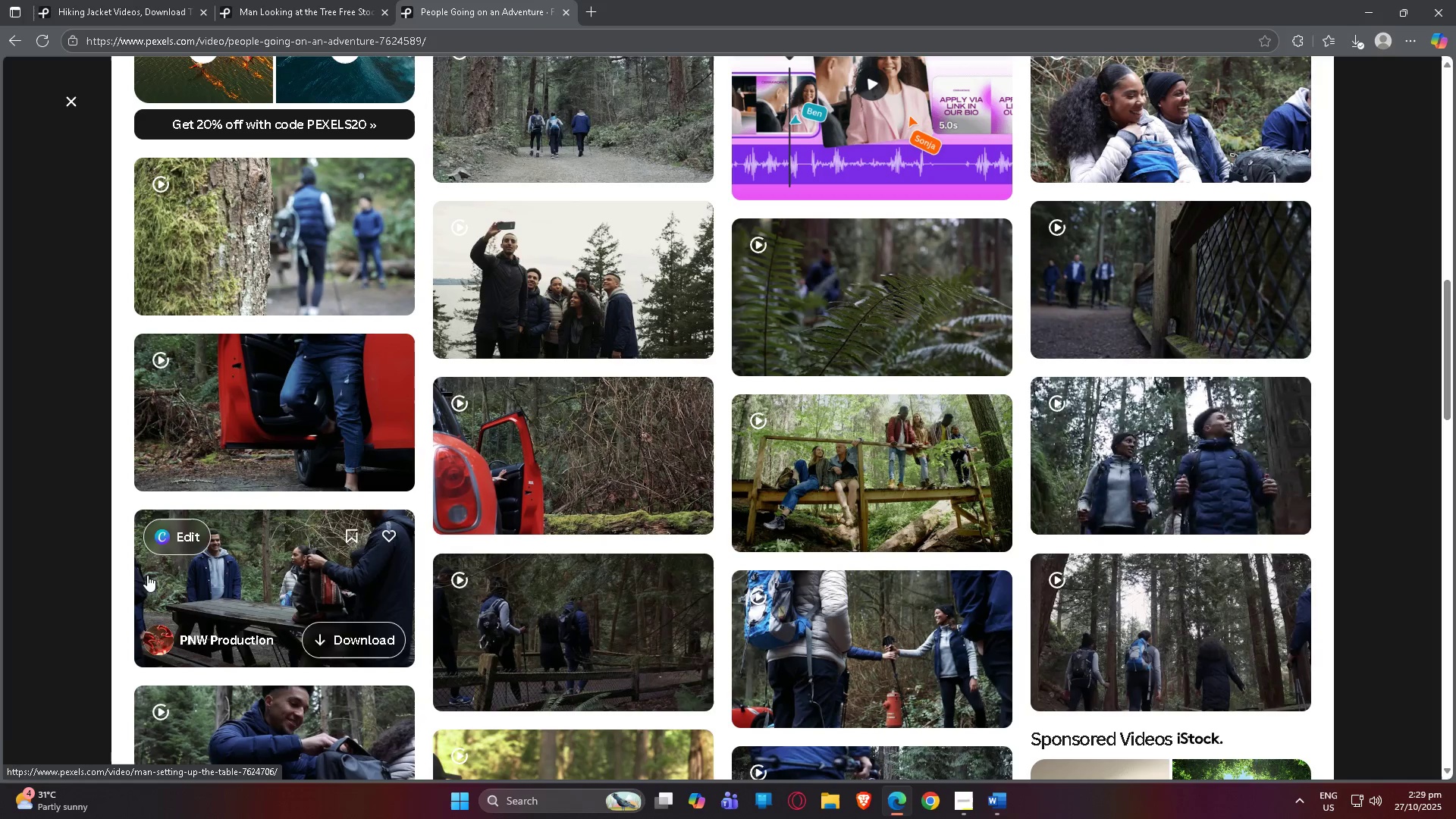 
scroll: coordinate [544, 445], scroll_direction: down, amount: 20.0
 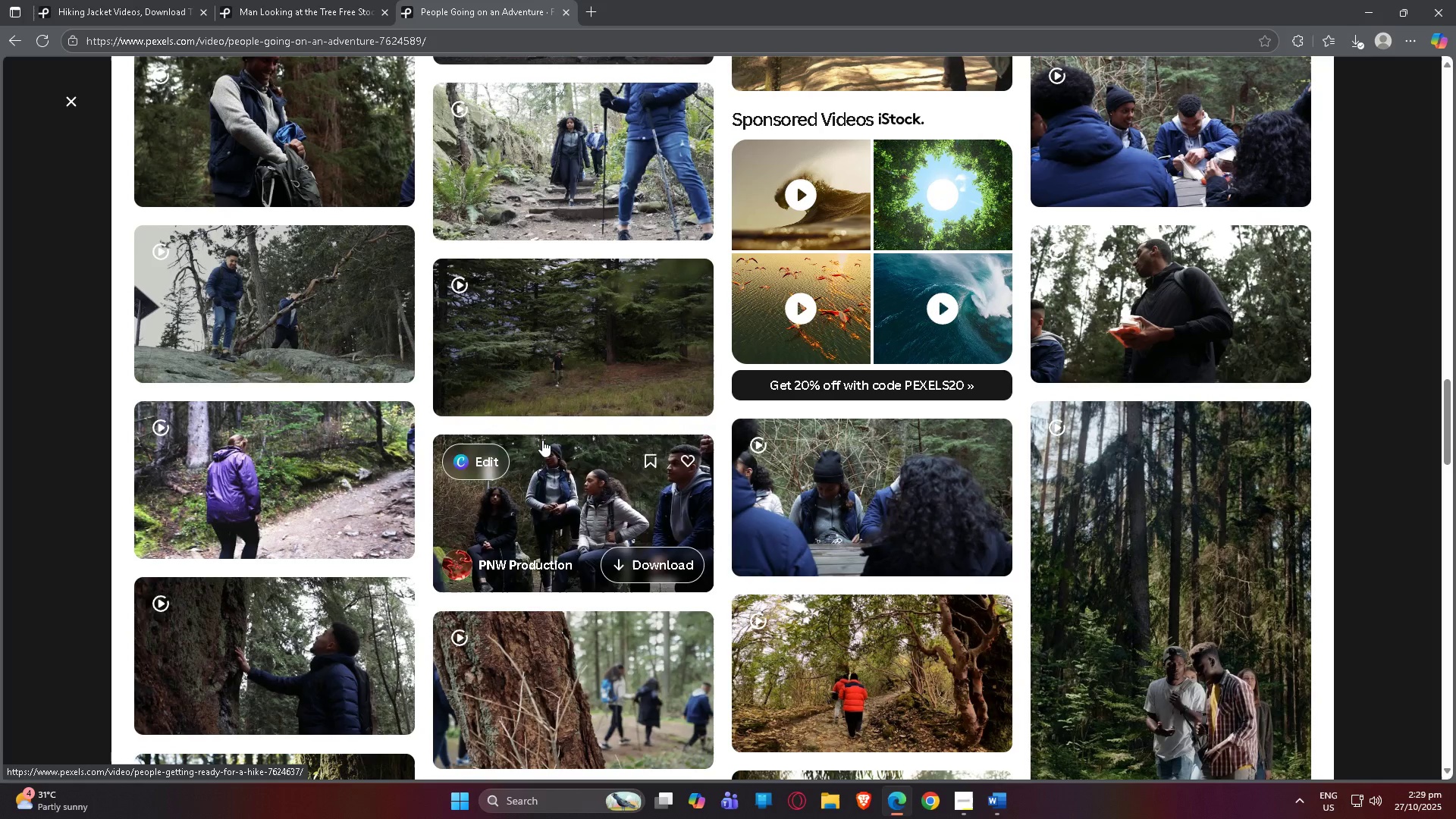 
scroll: coordinate [544, 437], scroll_direction: down, amount: 2.0
 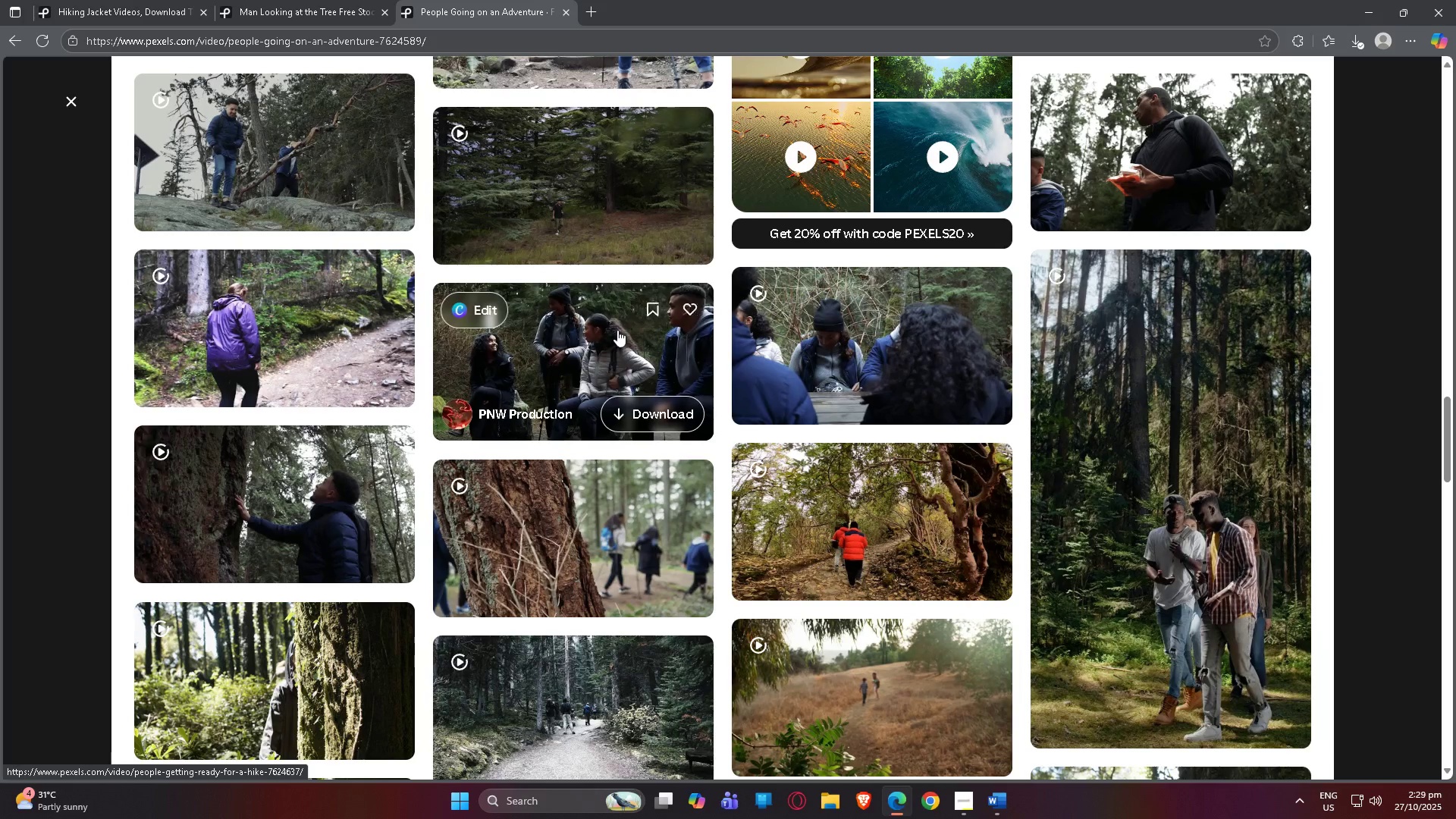 
wait(7.5)
 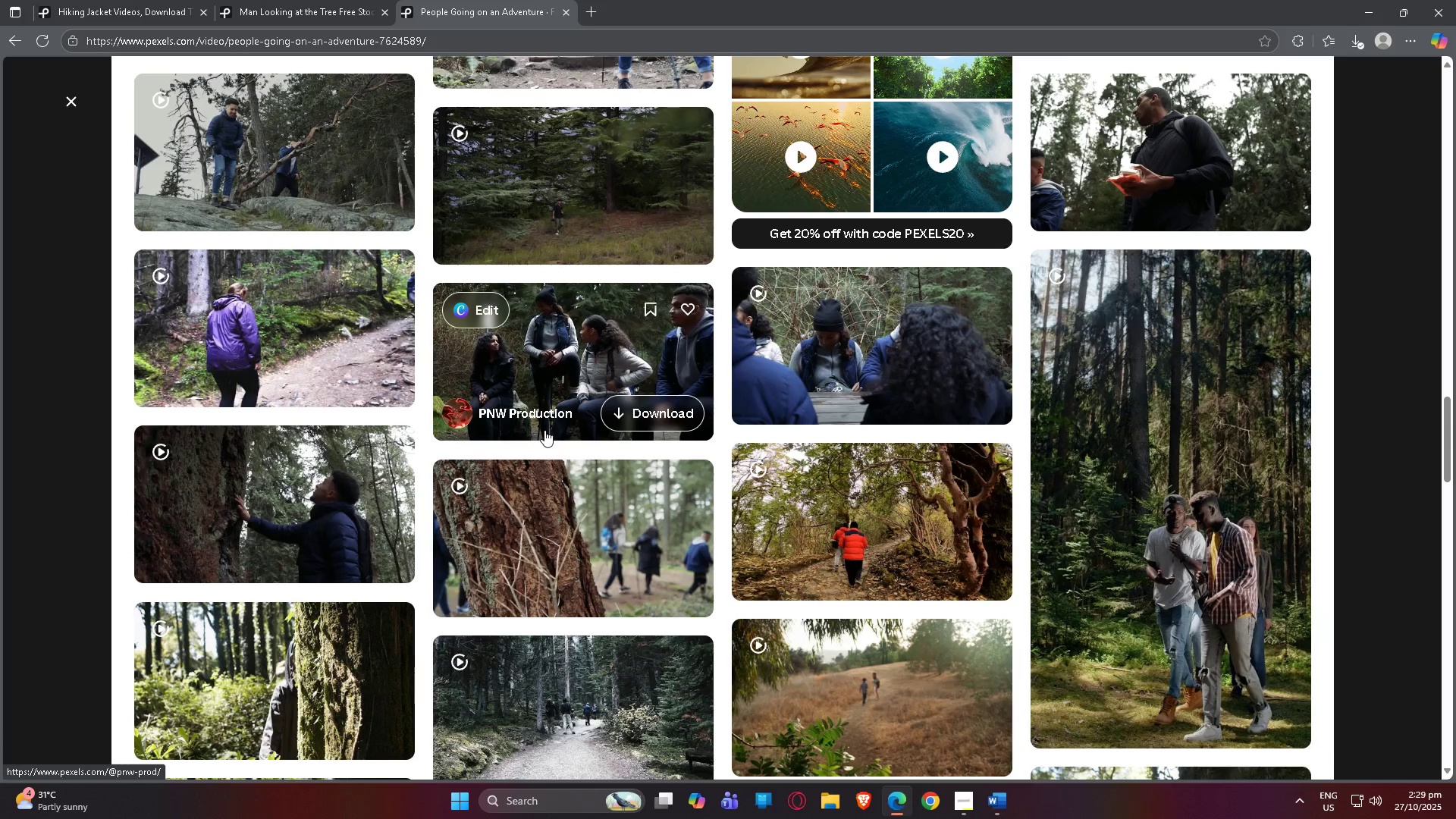 
scroll: coordinate [908, 333], scroll_direction: down, amount: 8.0
 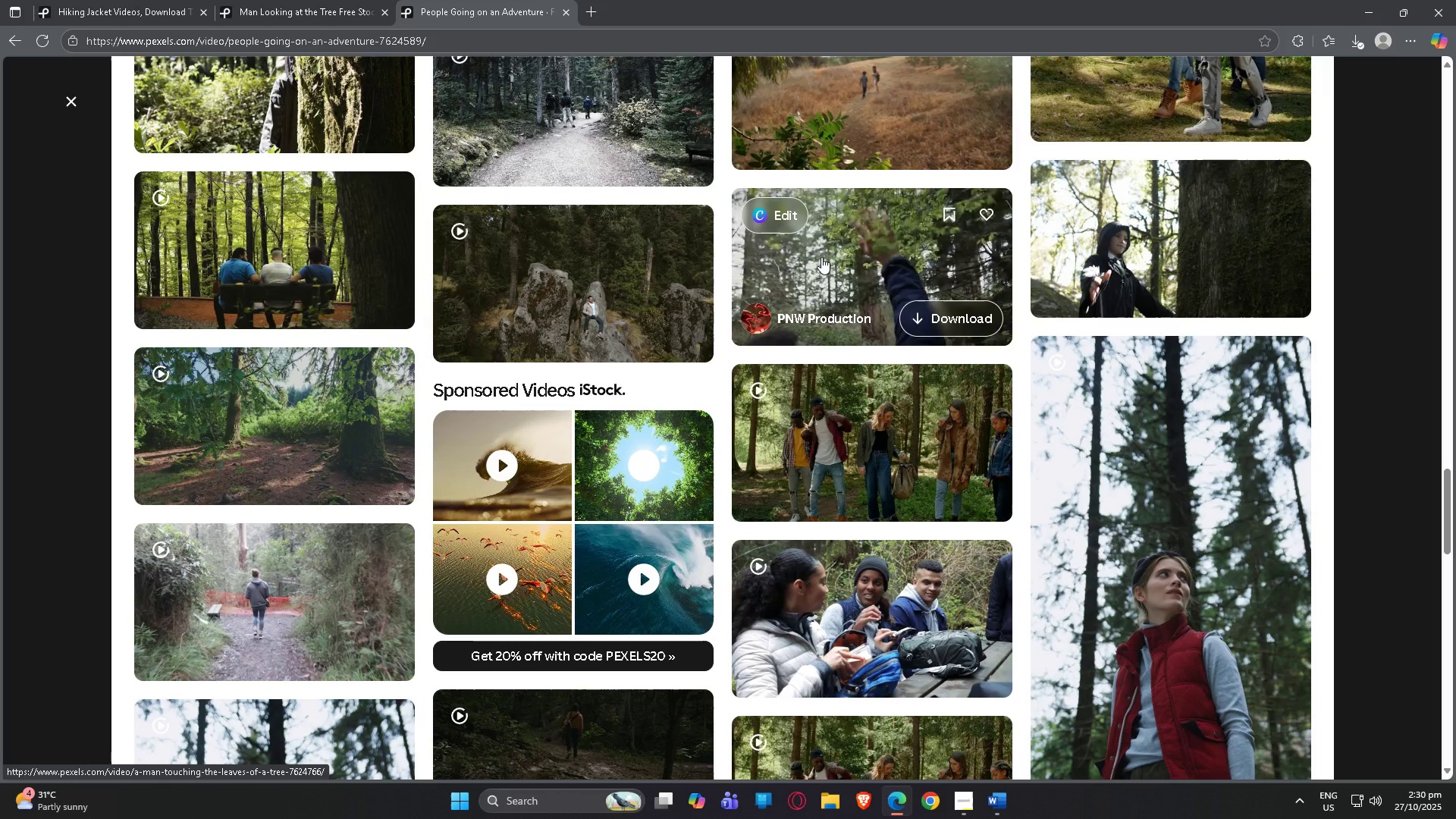 
wait(7.05)
 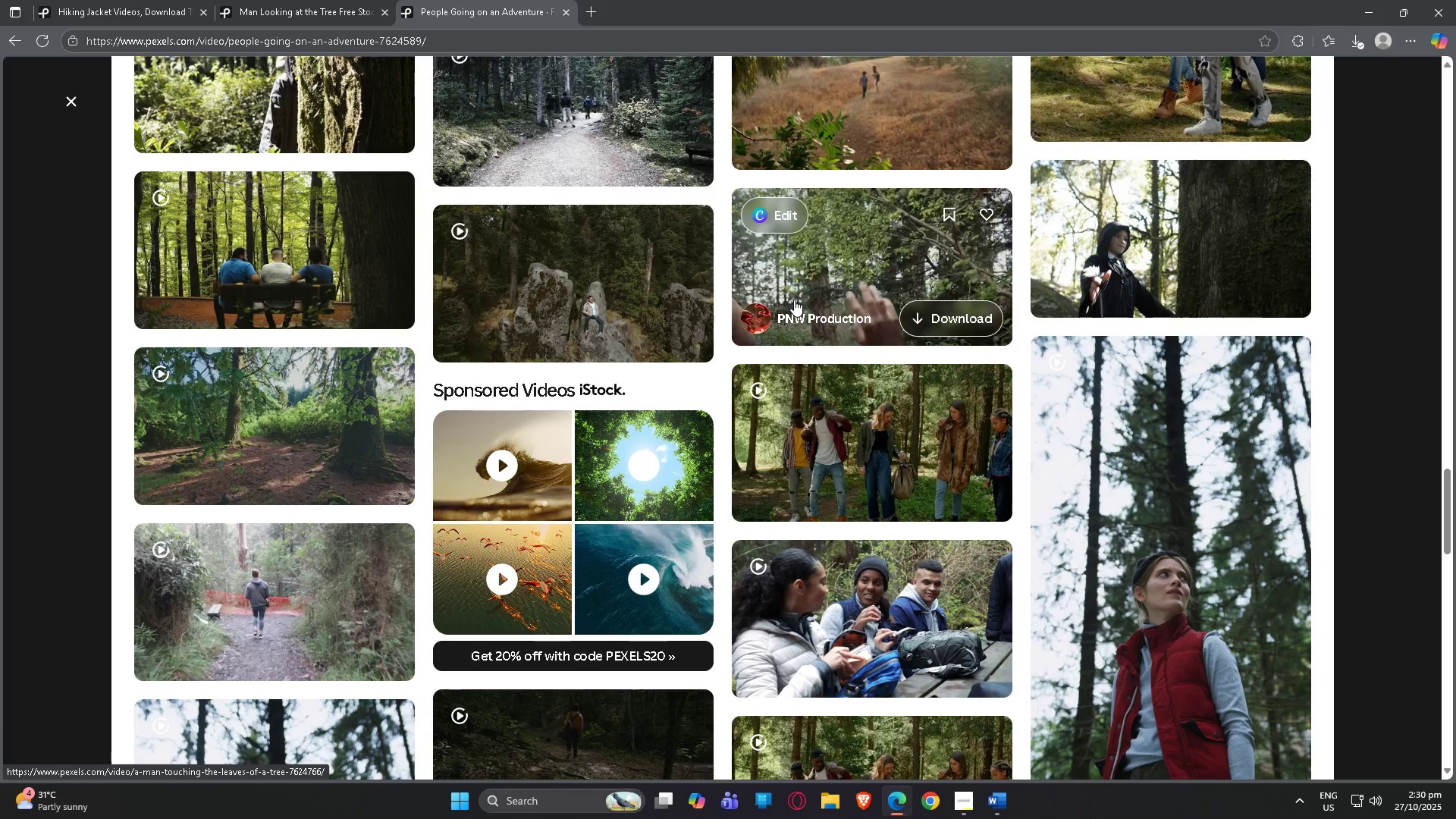 
left_click([880, 266])
 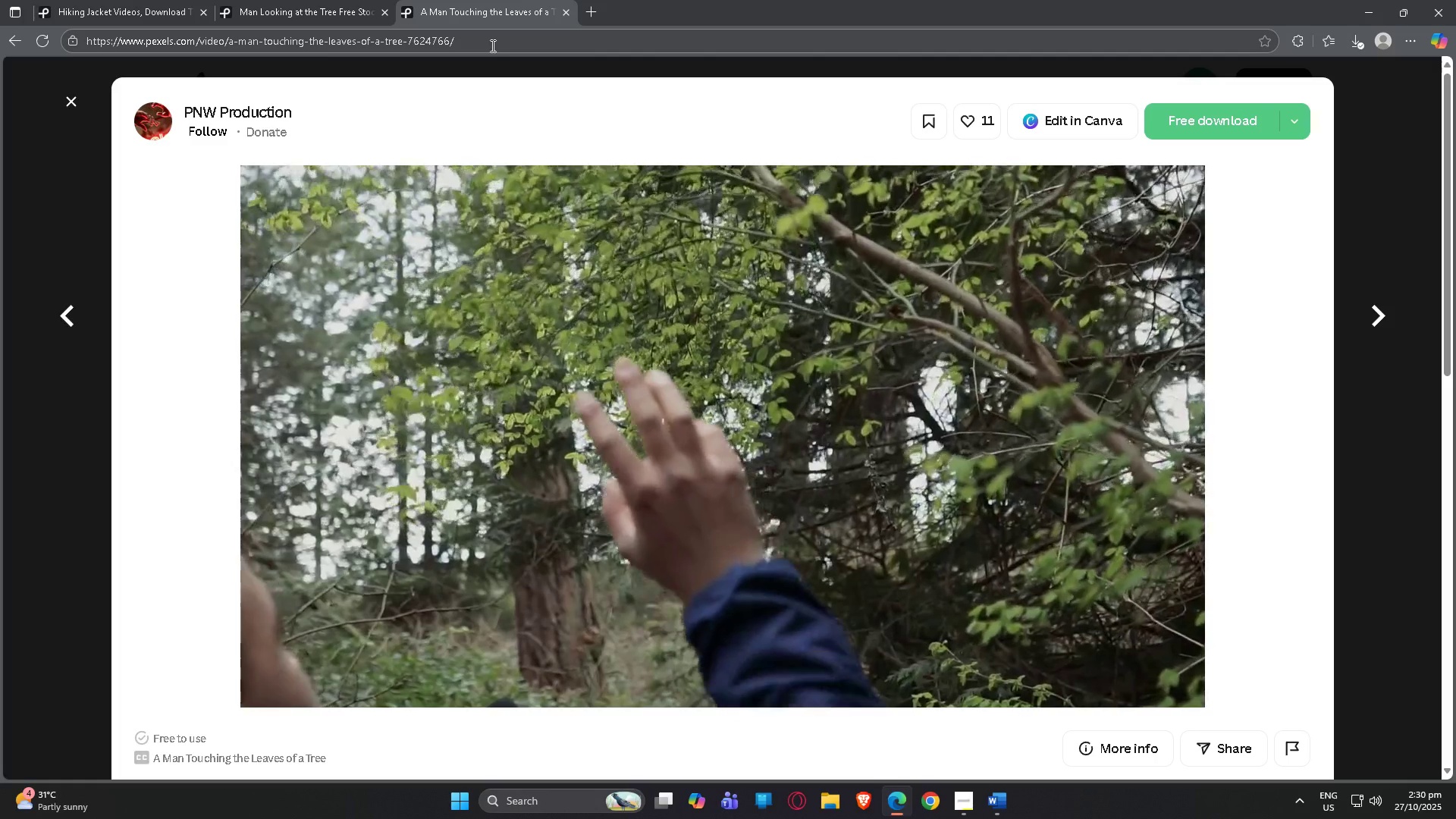 
left_click([491, 46])
 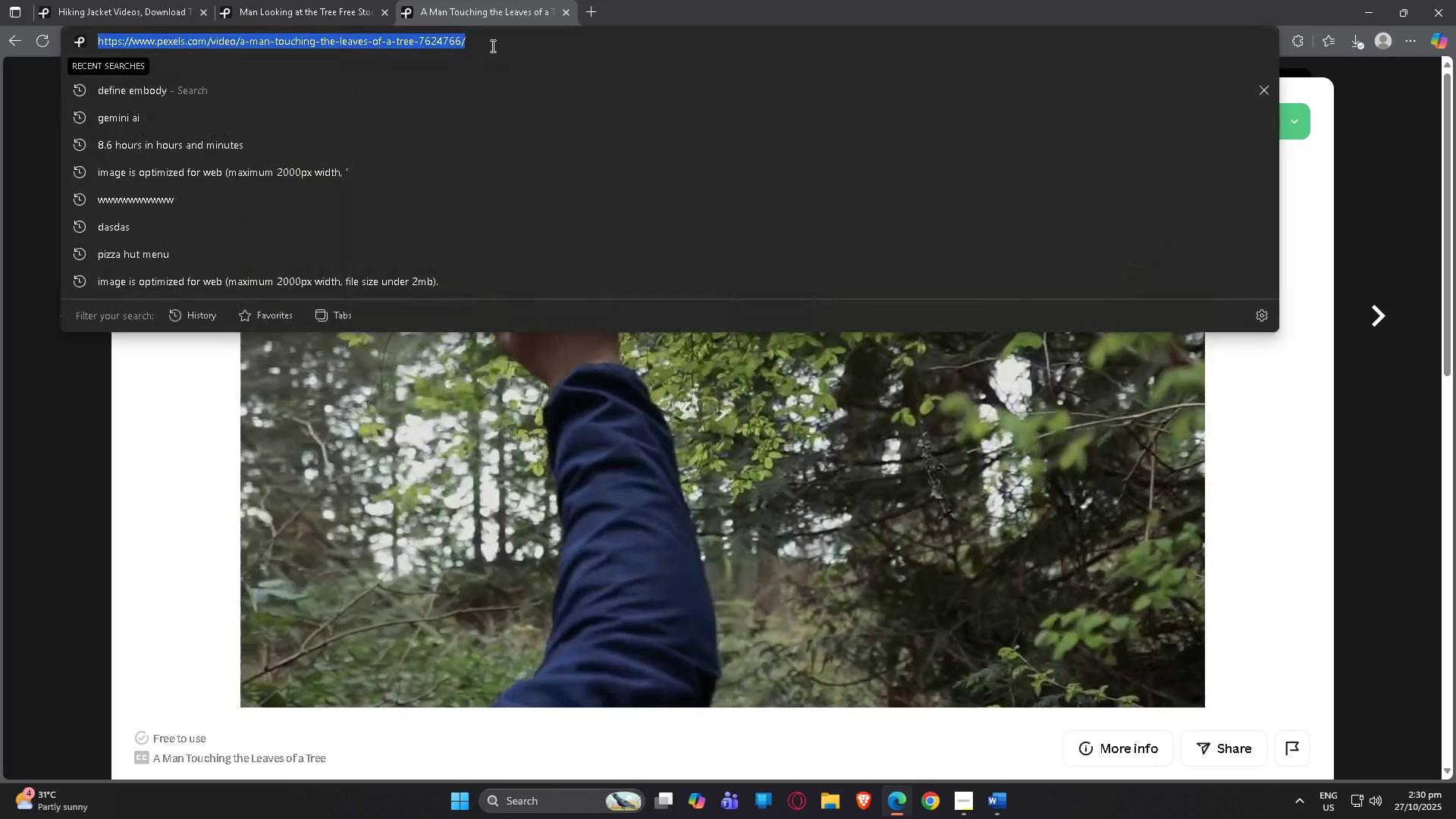 
key(Control+C)
 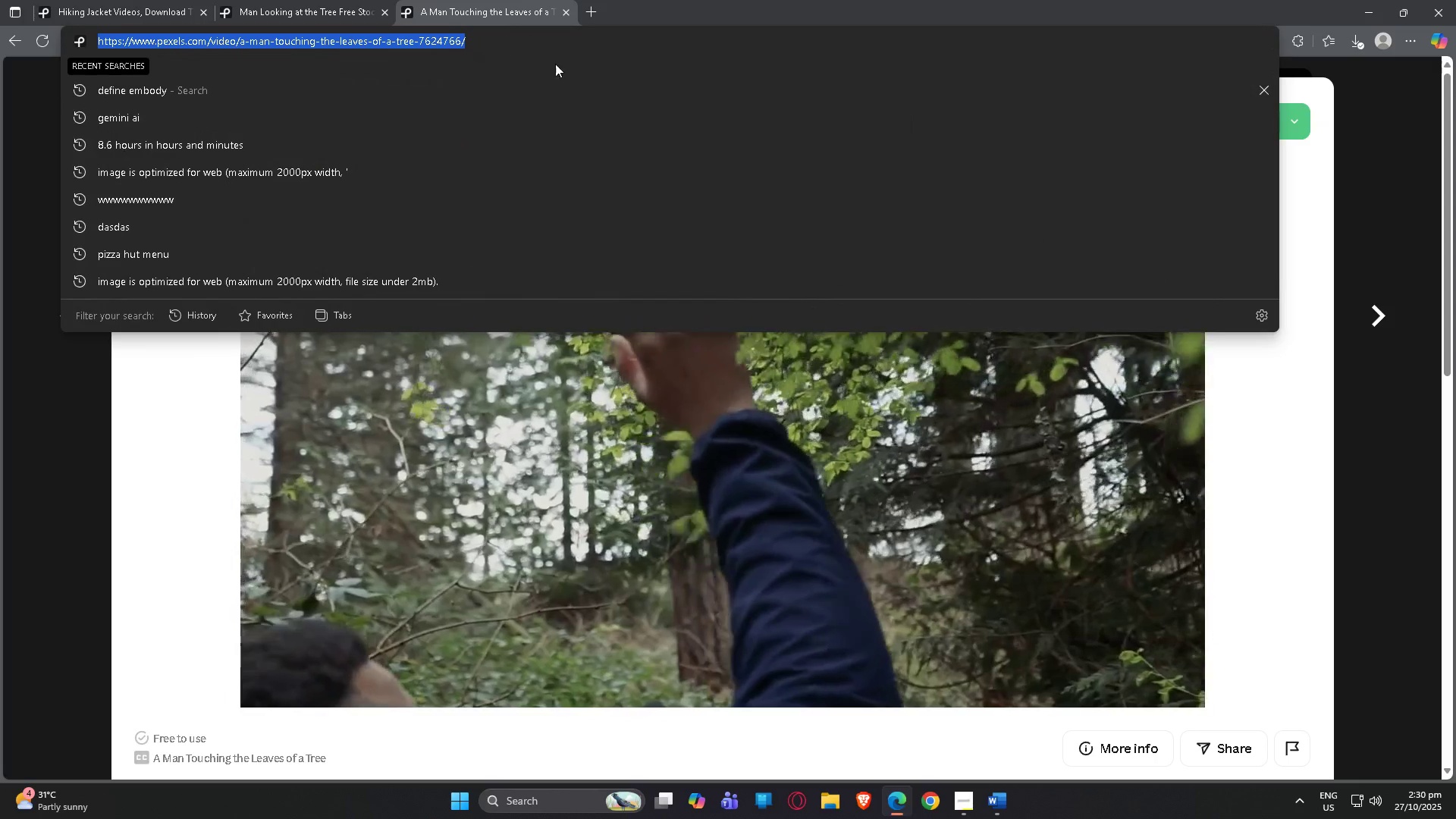 
key(Alt+Tab)
 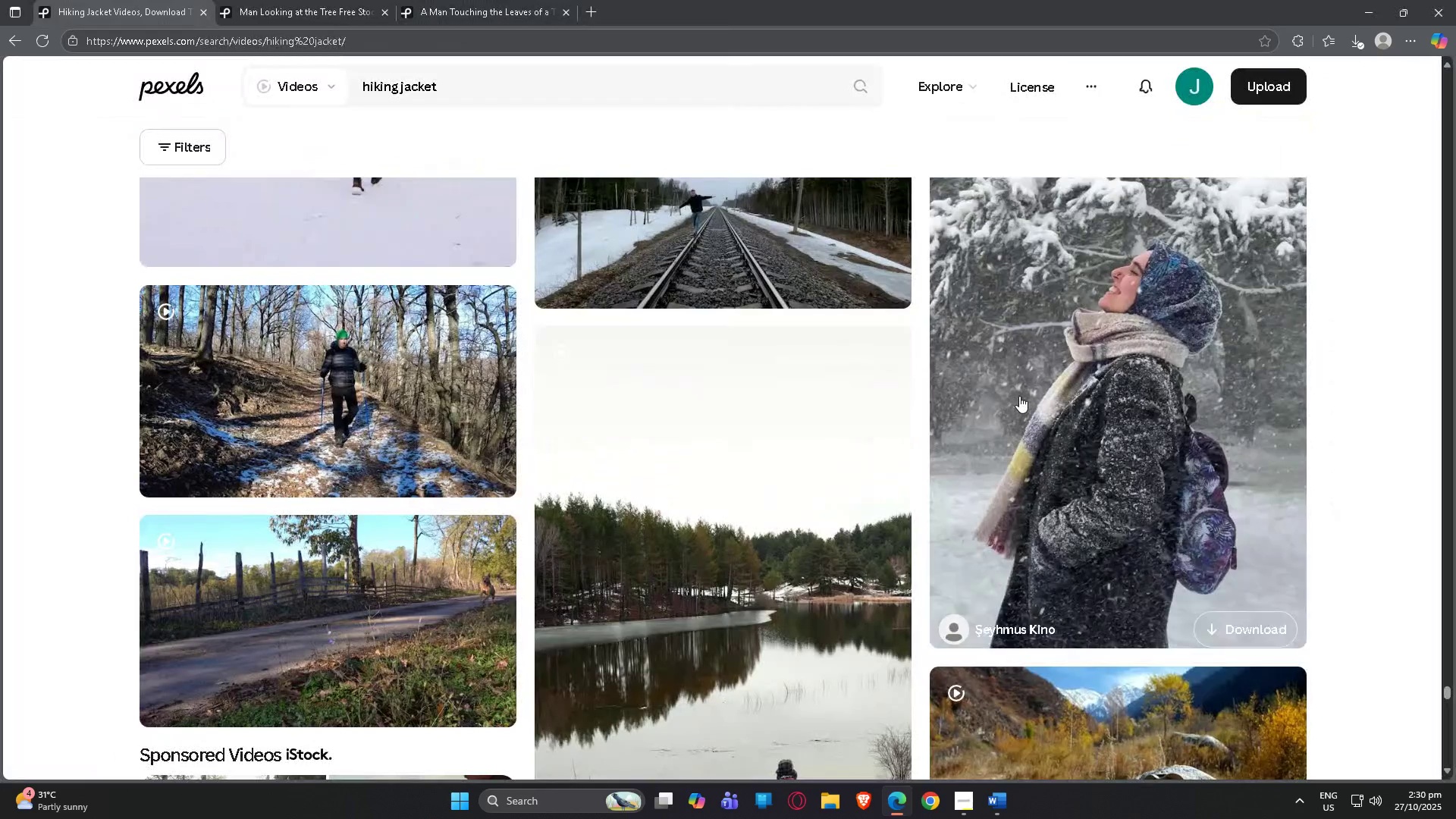 
key(Alt+AltLeft)
 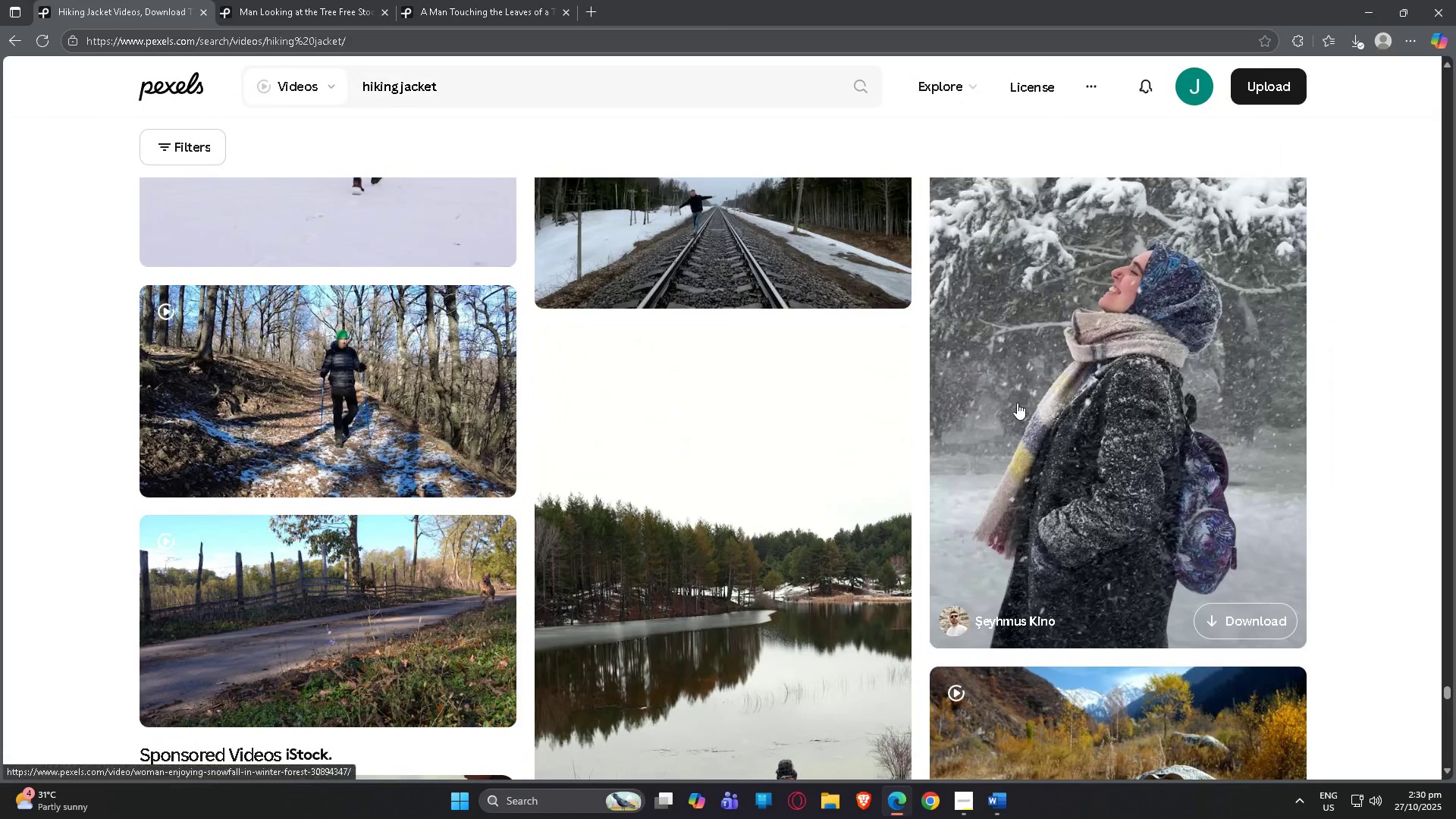 
key(Alt+Tab)
 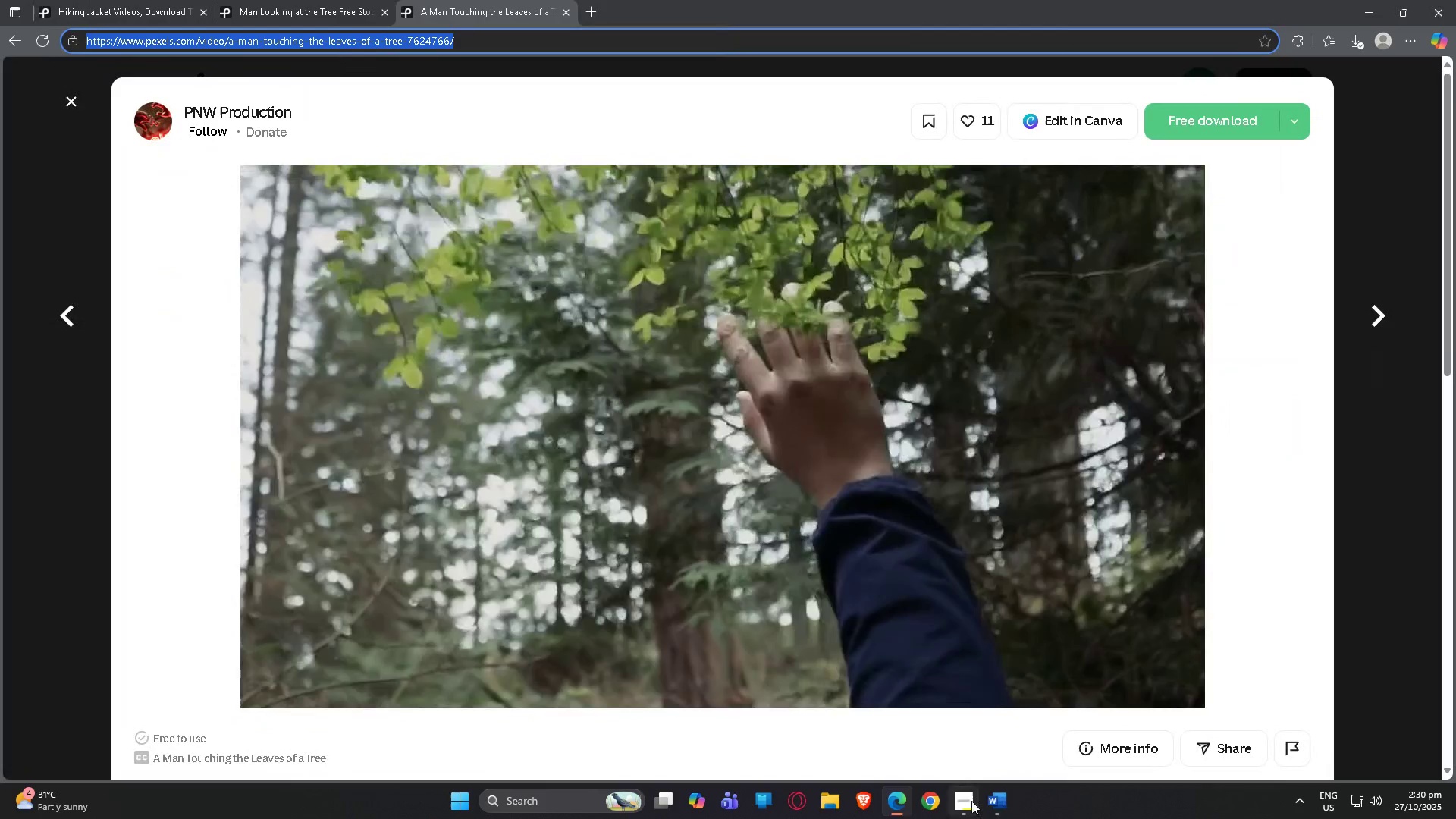 
left_click([1003, 804])
 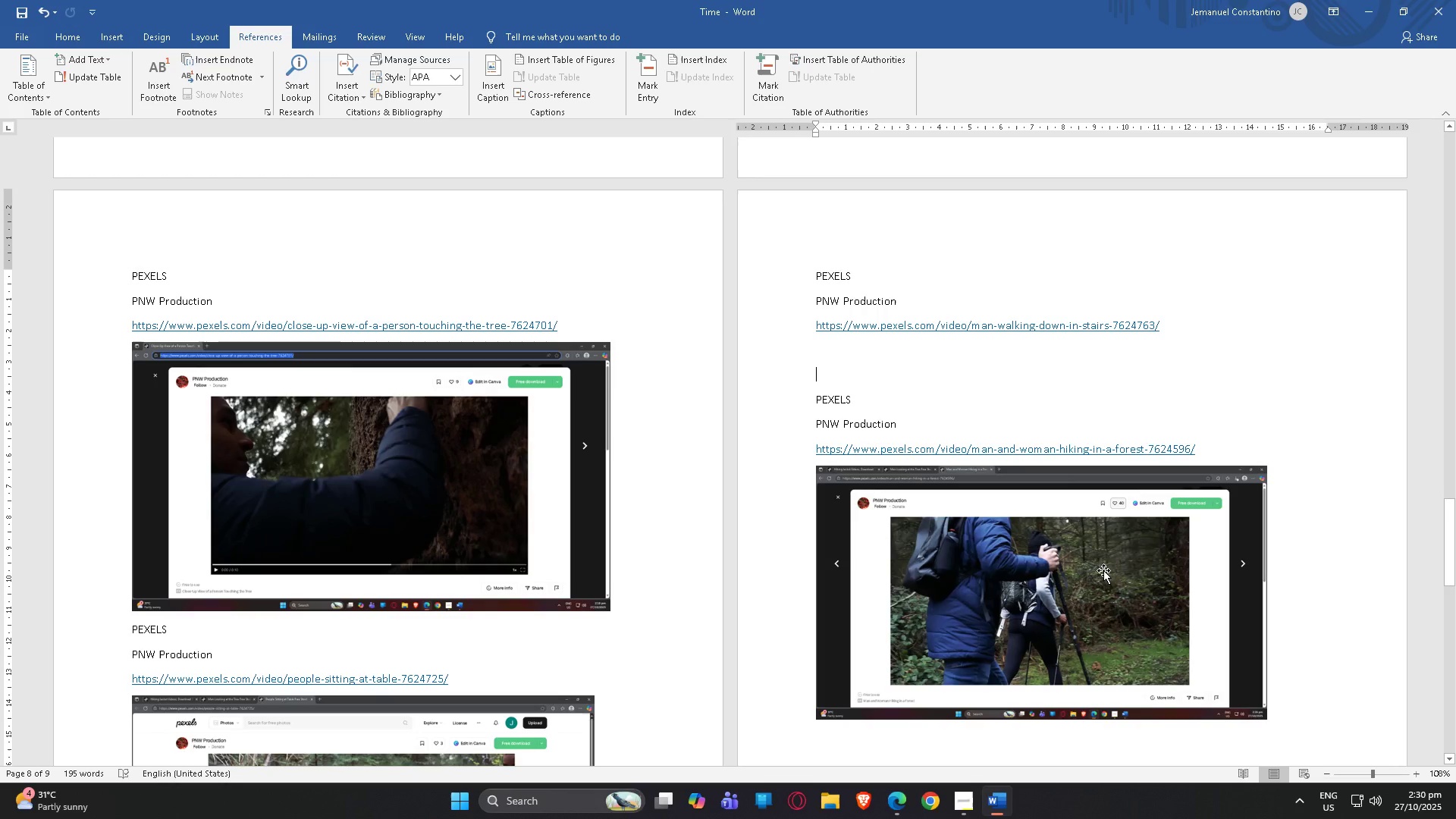 
scroll: coordinate [1084, 651], scroll_direction: down, amount: 4.0
 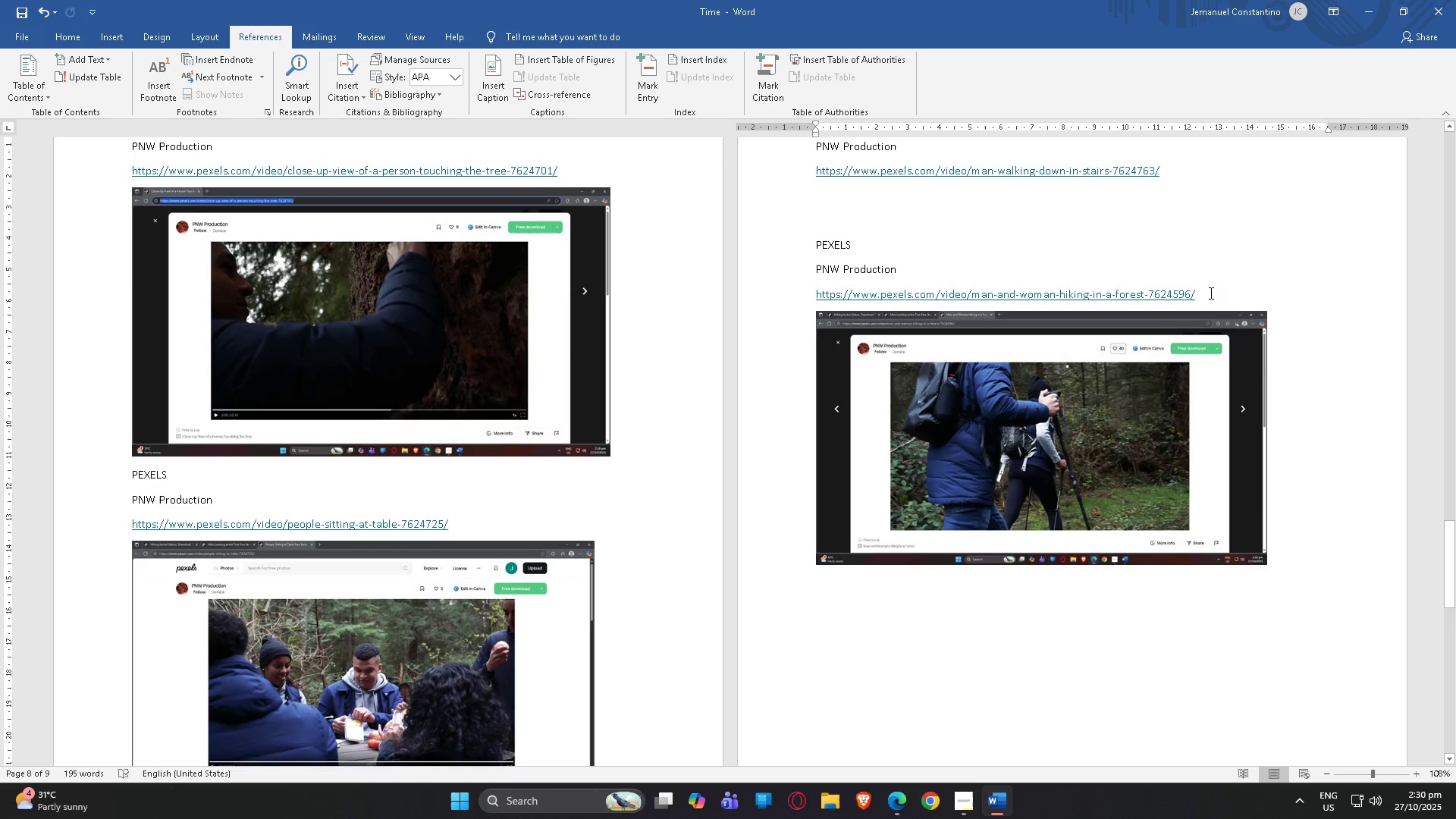 
left_click_drag(start_coordinate=[1196, 289], to_coordinate=[786, 245])
 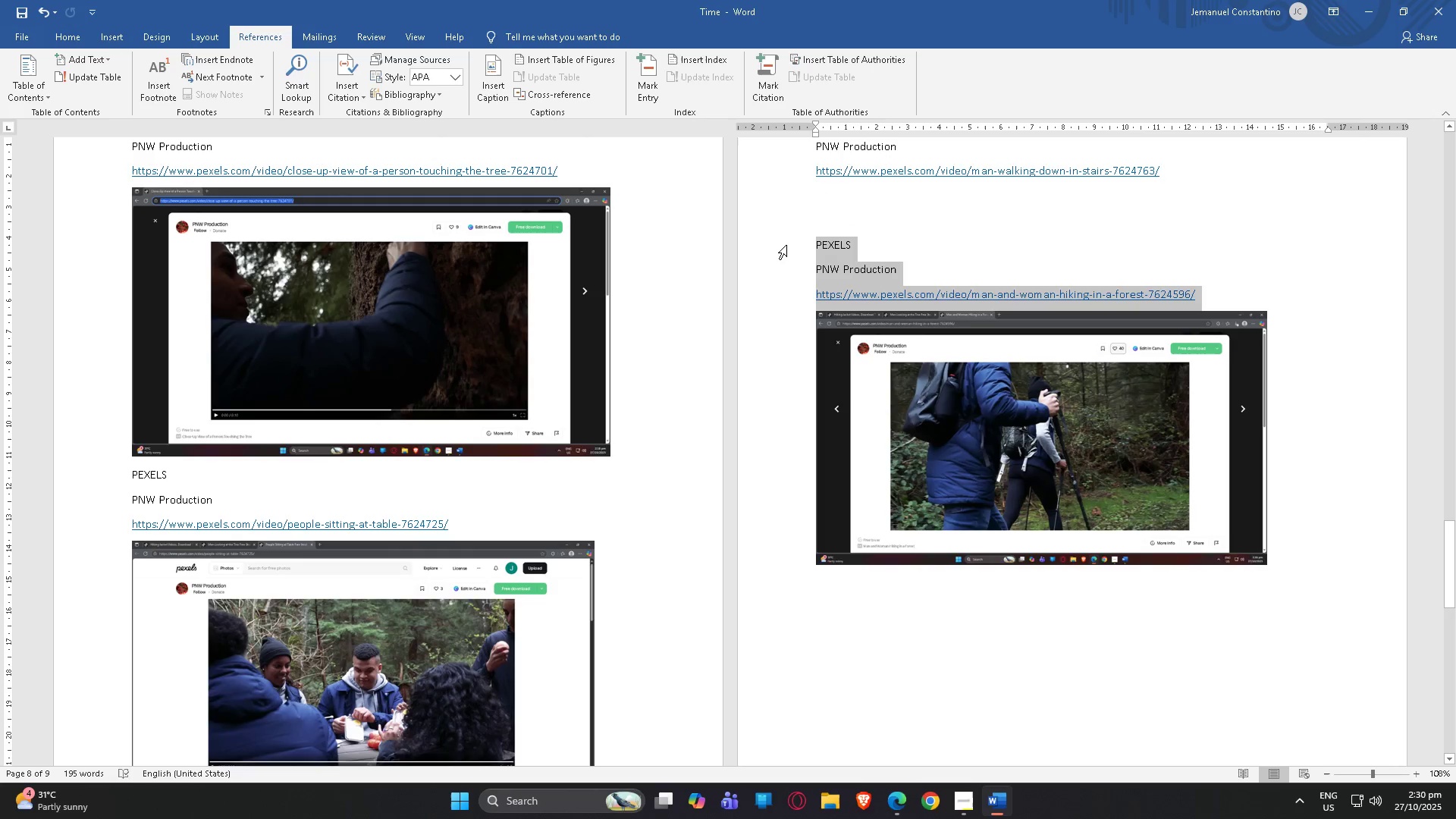 
hold_key(key=ControlLeft, duration=0.32)
 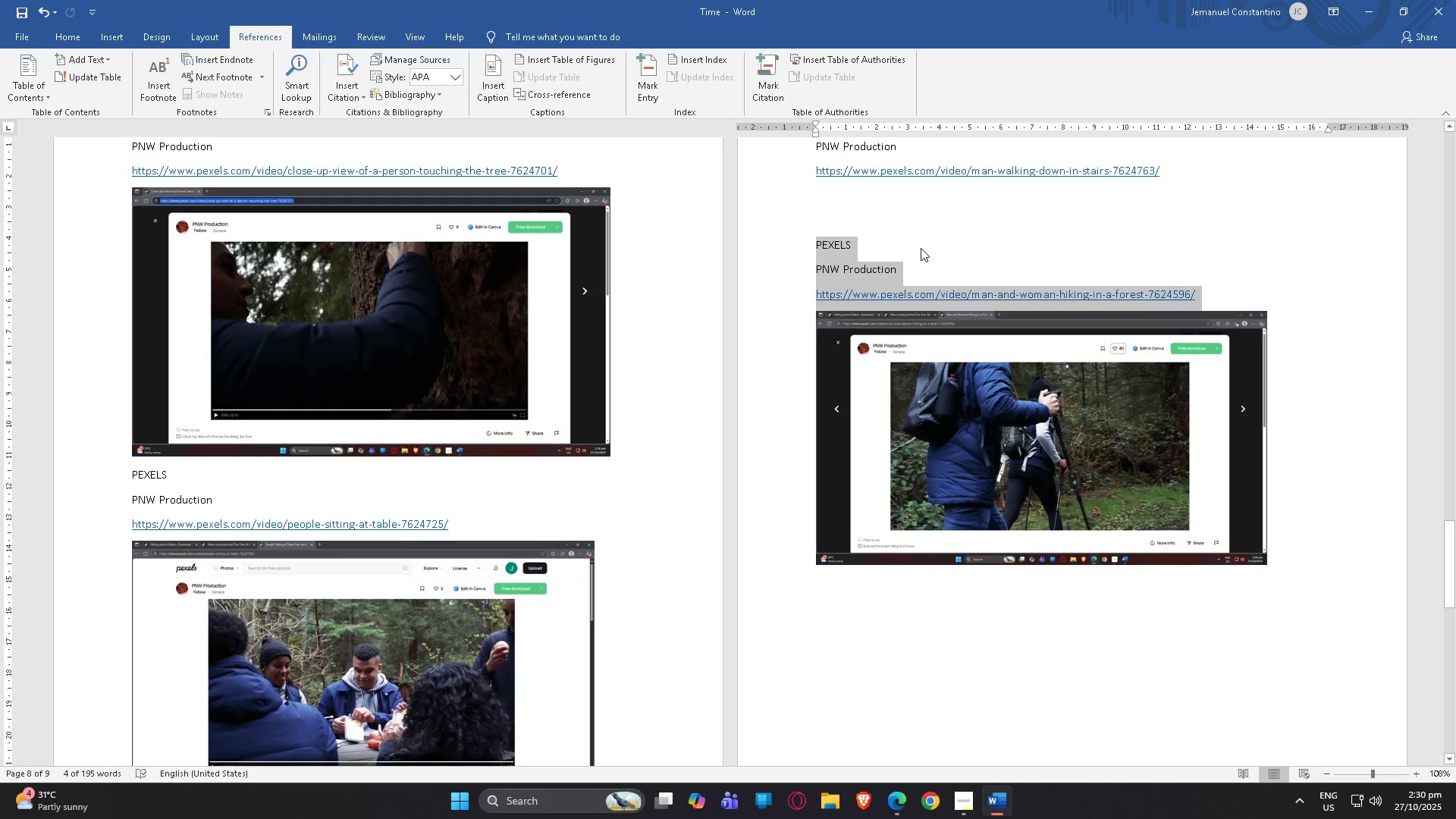 
left_click([921, 248])
 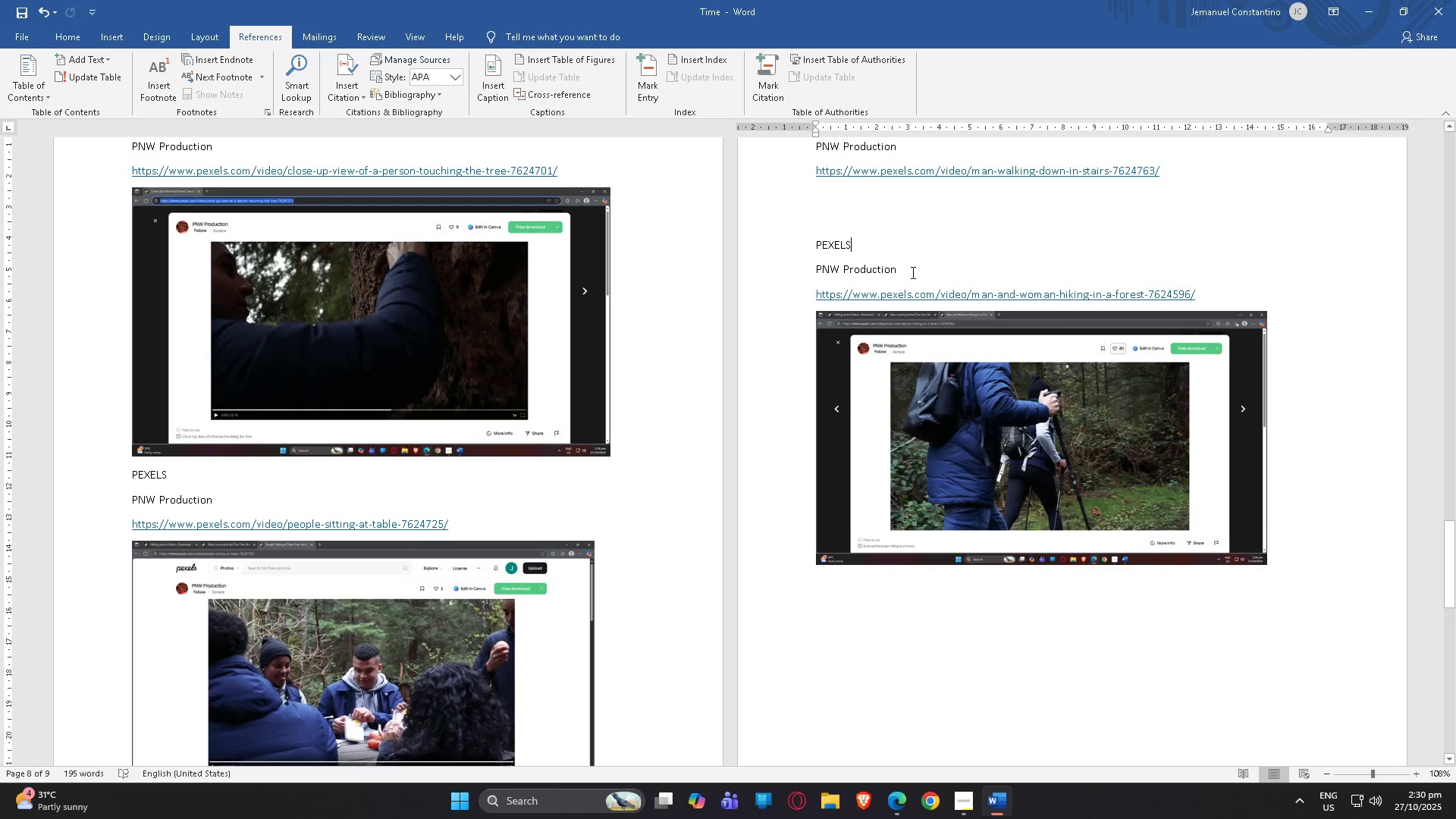 
left_click_drag(start_coordinate=[912, 272], to_coordinate=[802, 253])
 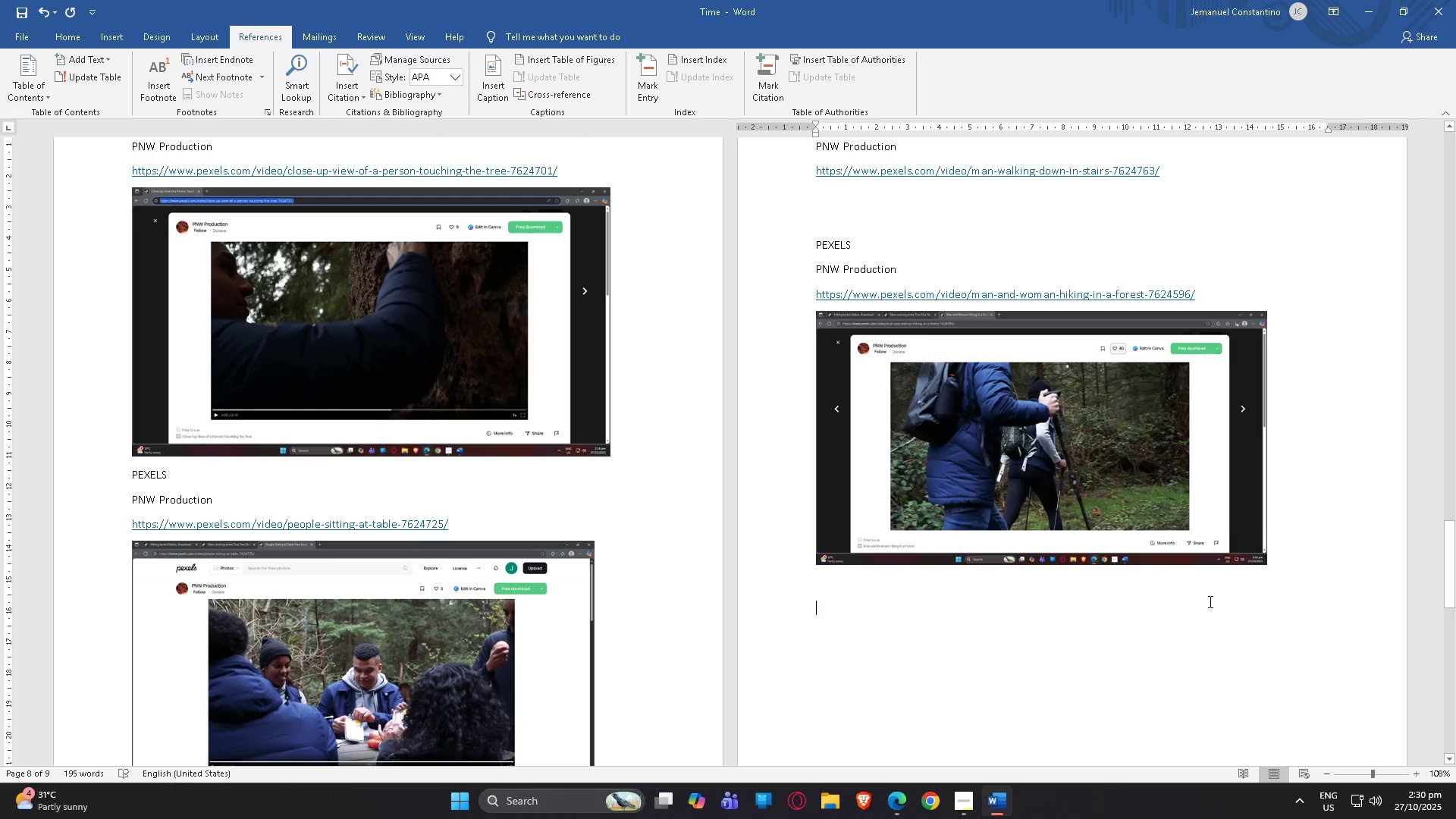 
key(Control+ControlLeft)
 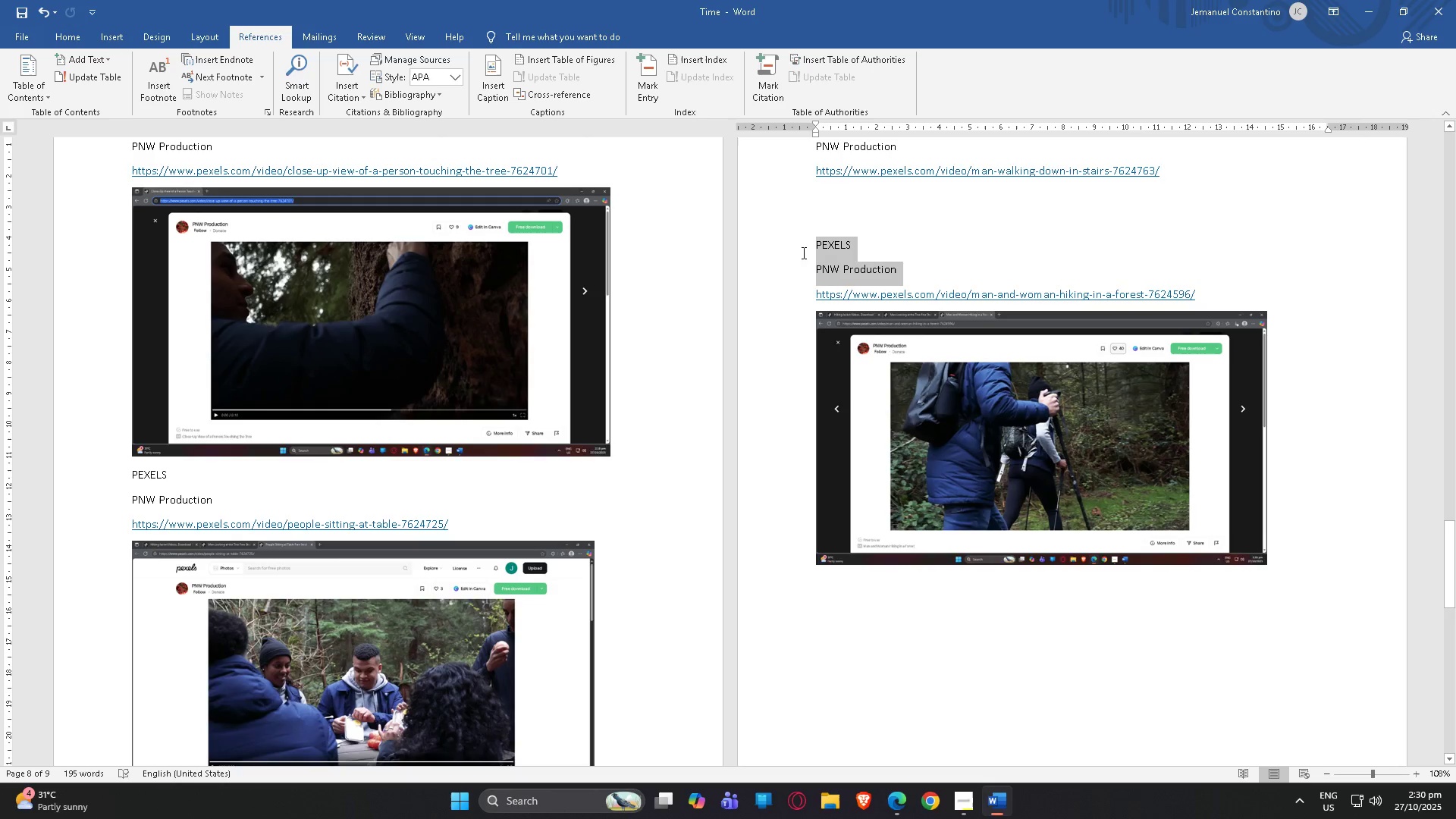 
key(Control+C)
 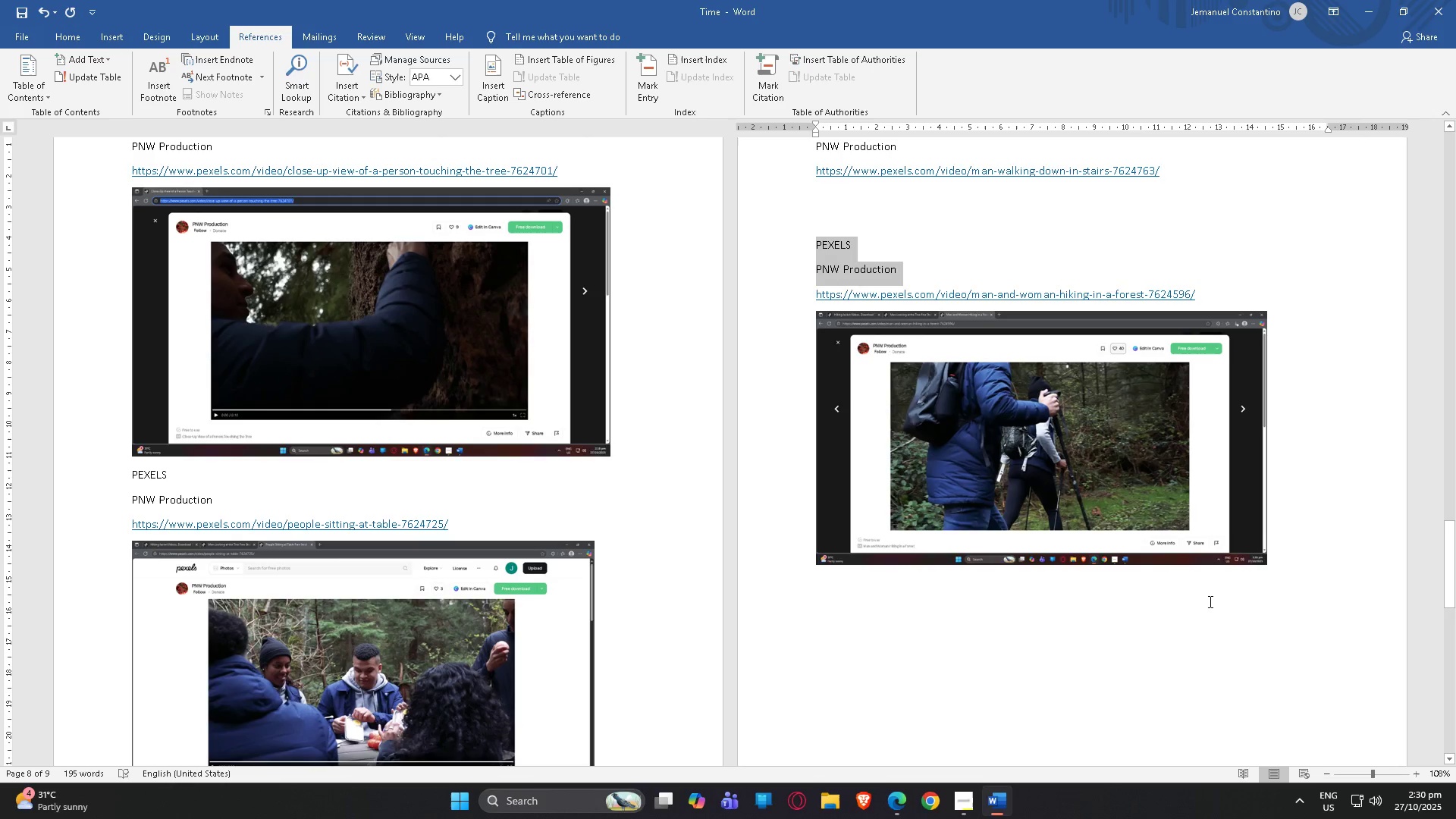 
left_click([1209, 601])
 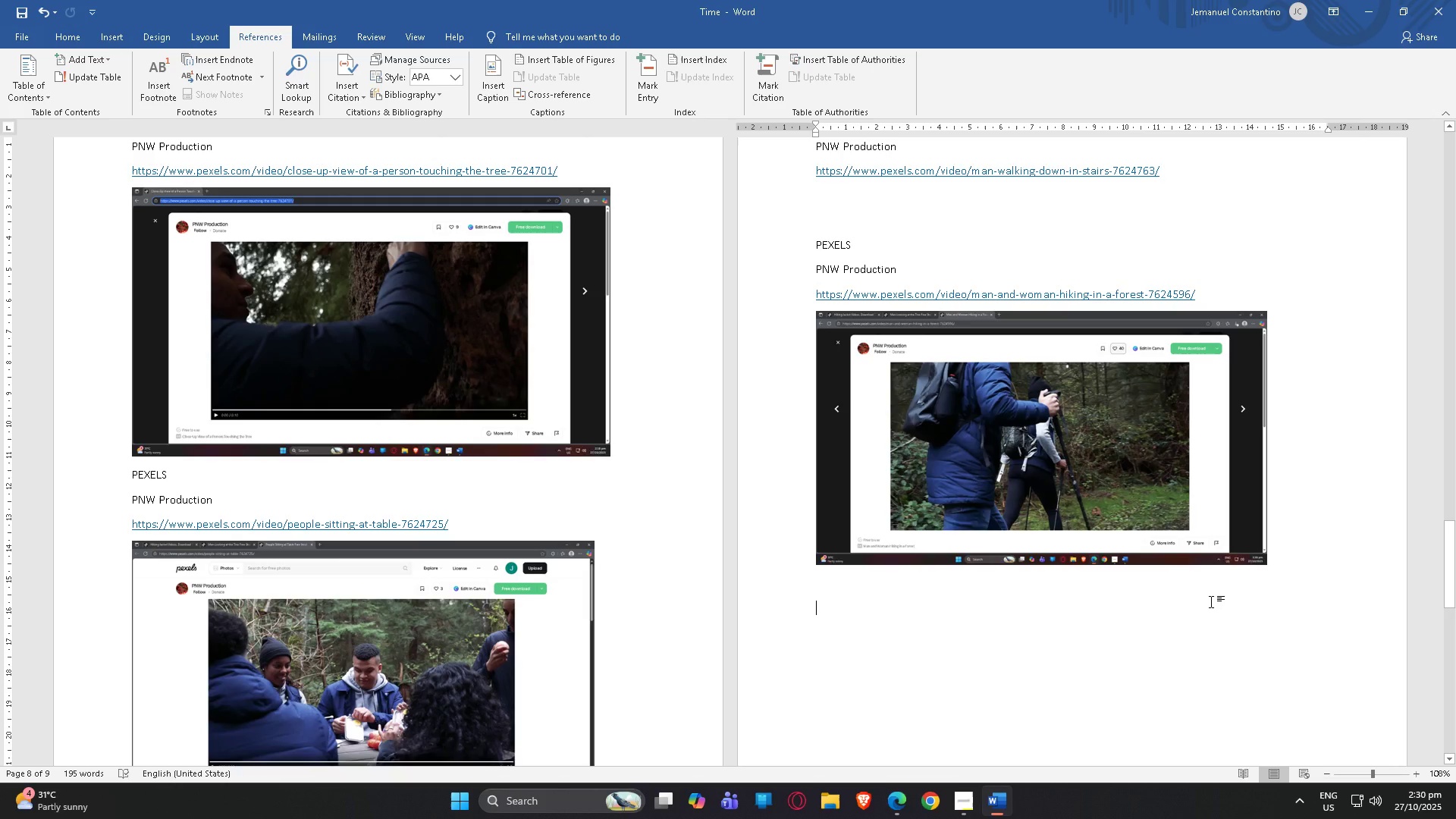 
key(Control+ControlLeft)
 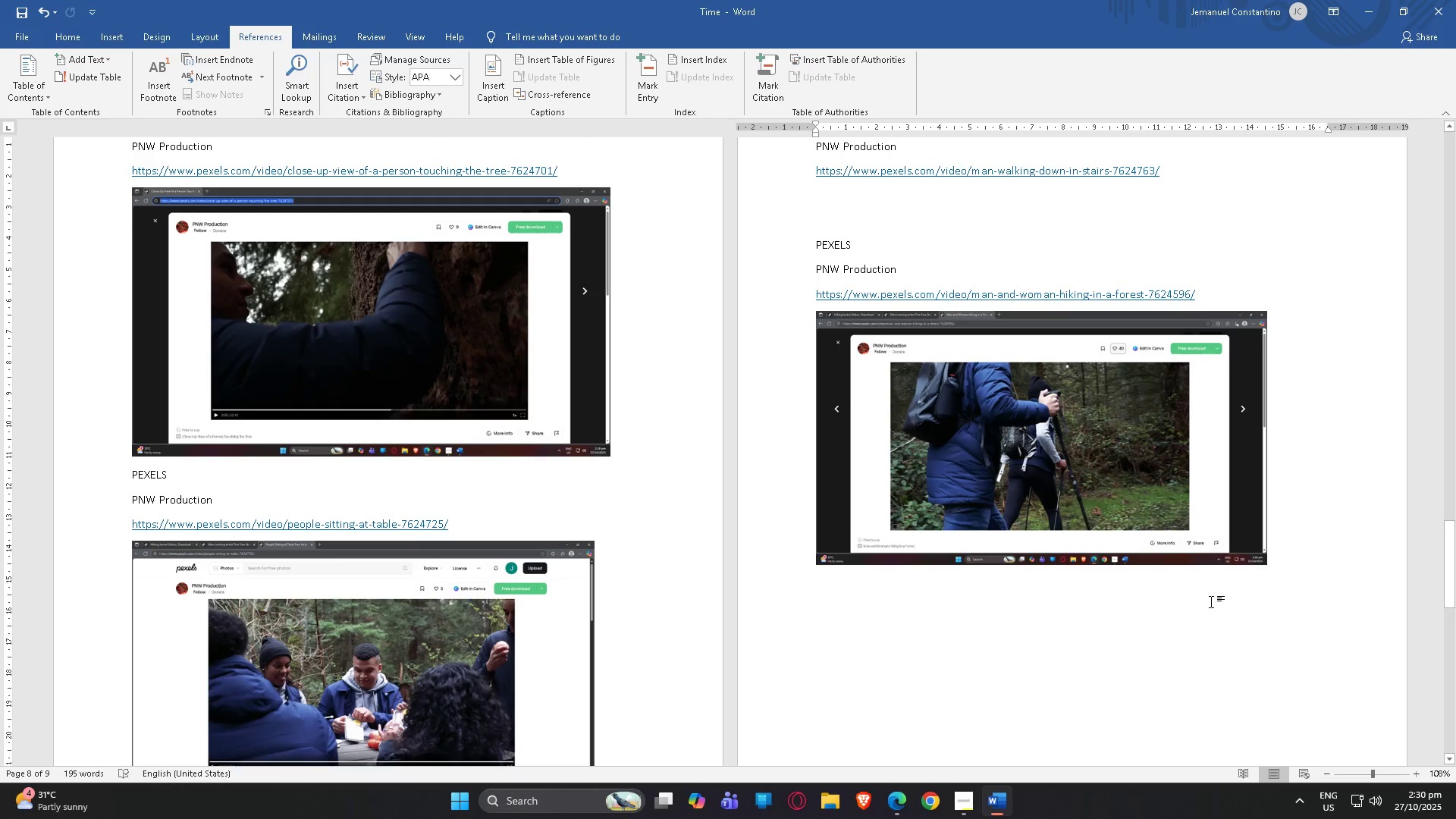 
key(Control+ControlLeft)
 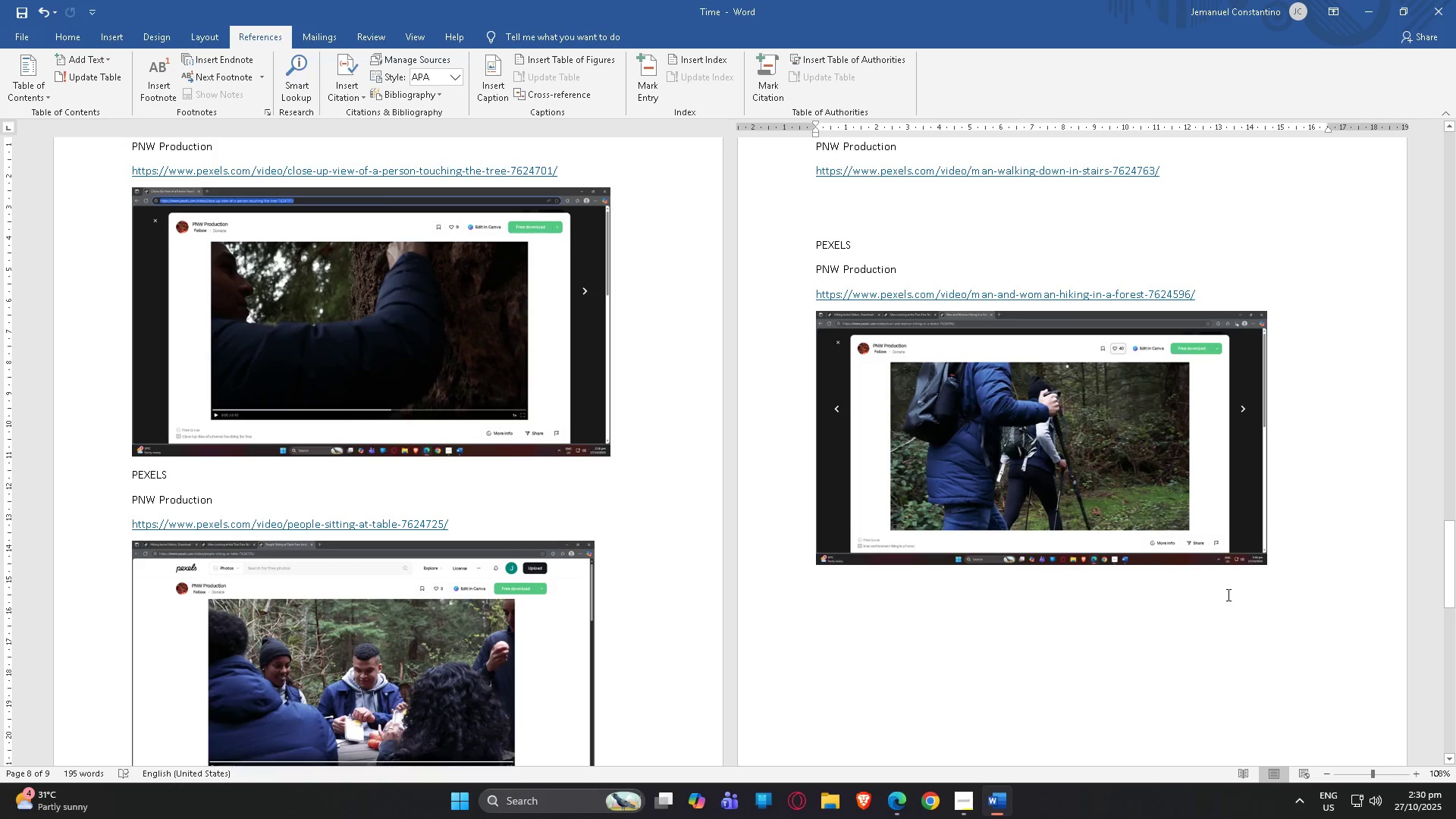 
scroll: coordinate [1222, 598], scroll_direction: down, amount: 13.0
 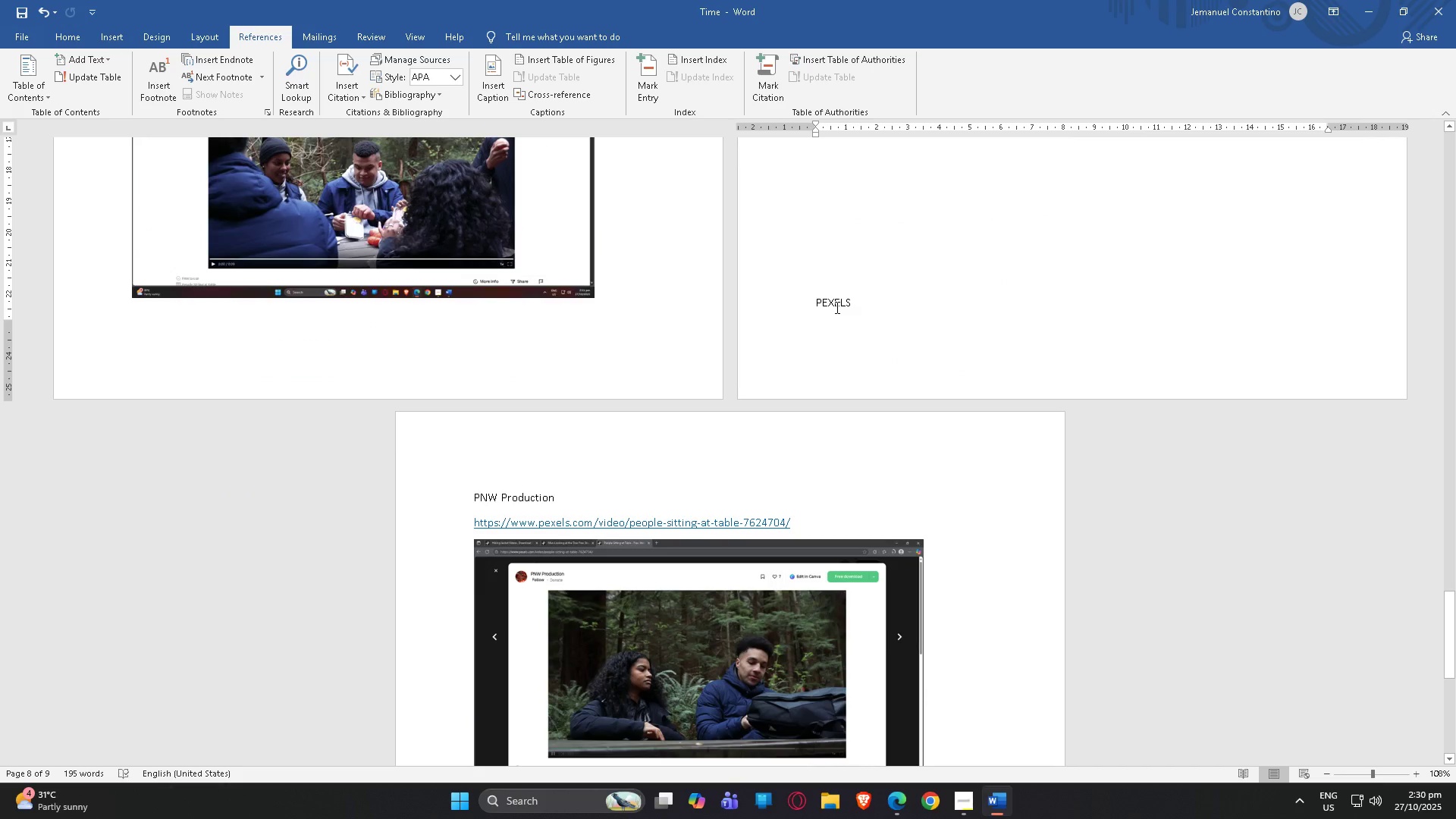 
left_click([829, 287])
 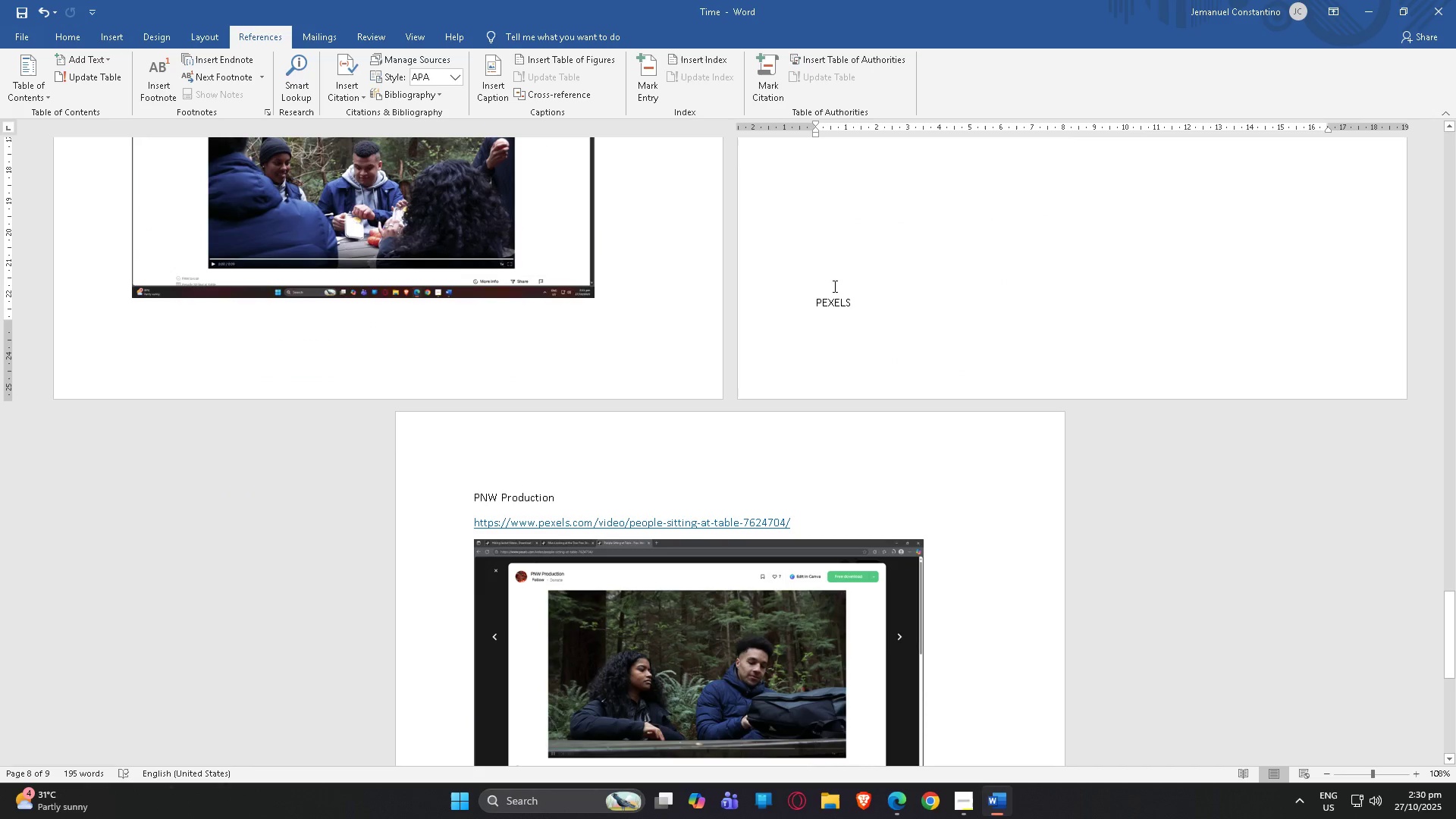 
key(Enter)
 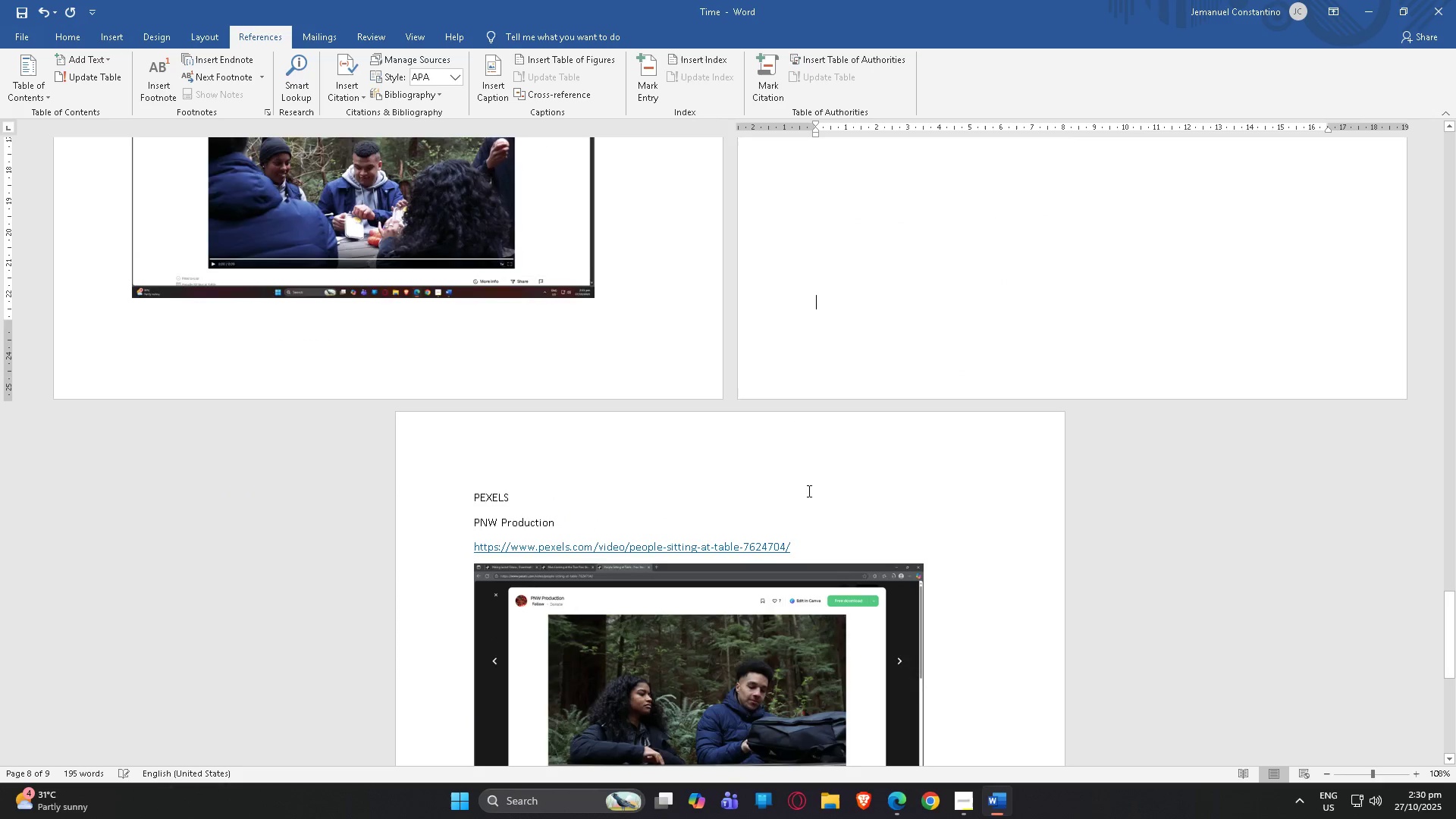 
scroll: coordinate [849, 535], scroll_direction: down, amount: 4.0
 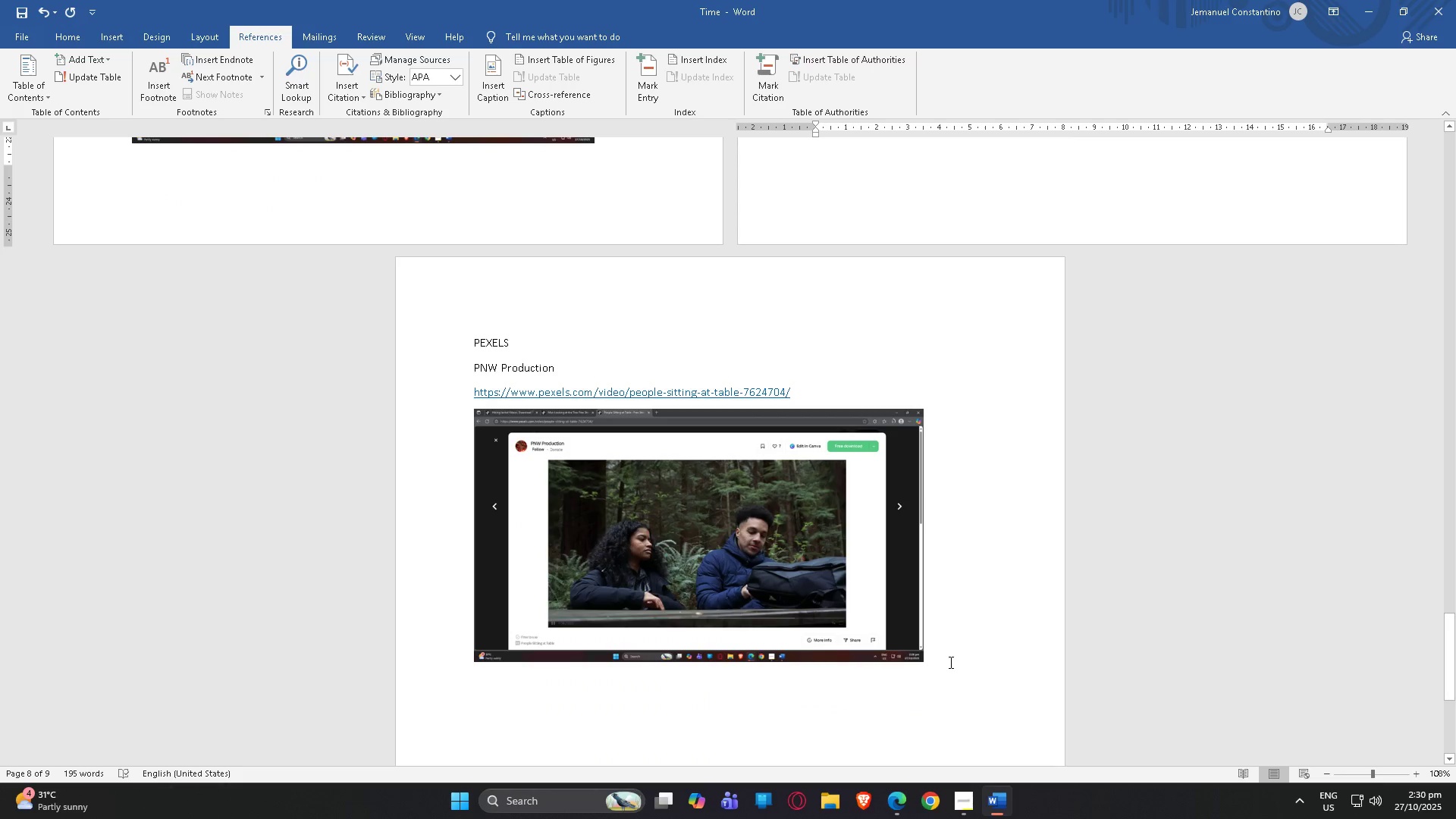 
key(Enter)
 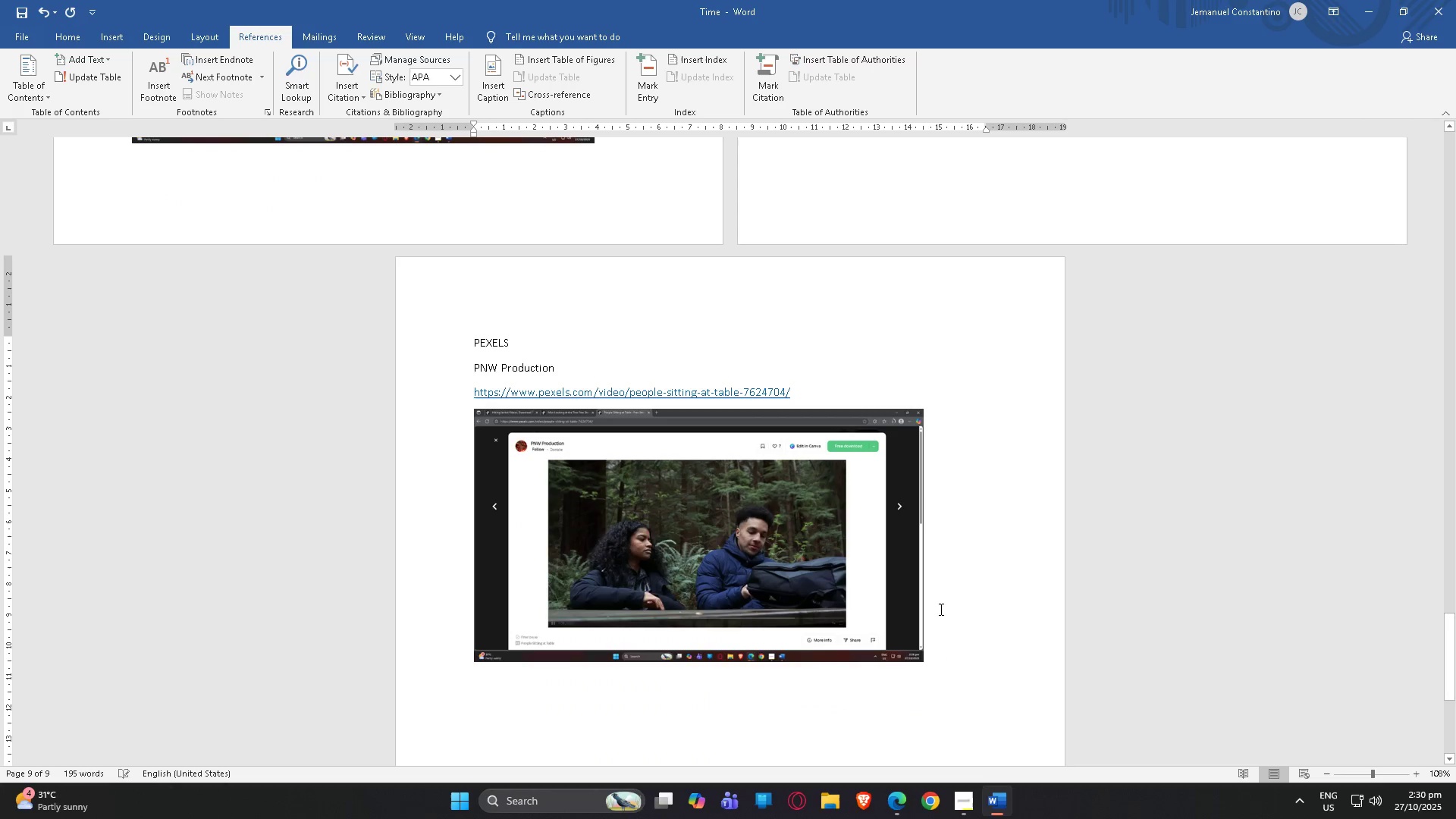 
key(Control+V)
 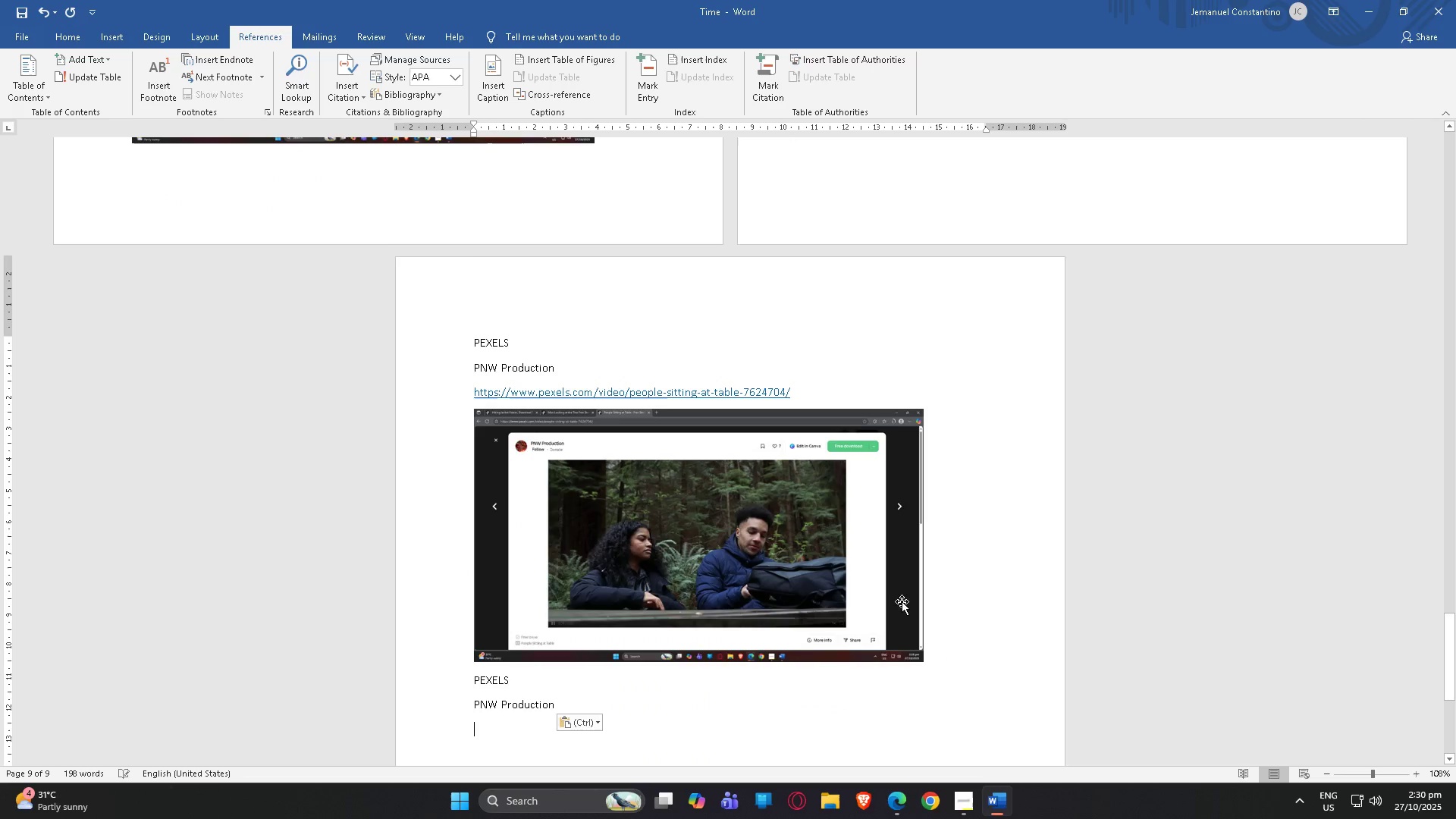 
scroll: coordinate [843, 600], scroll_direction: down, amount: 4.0
 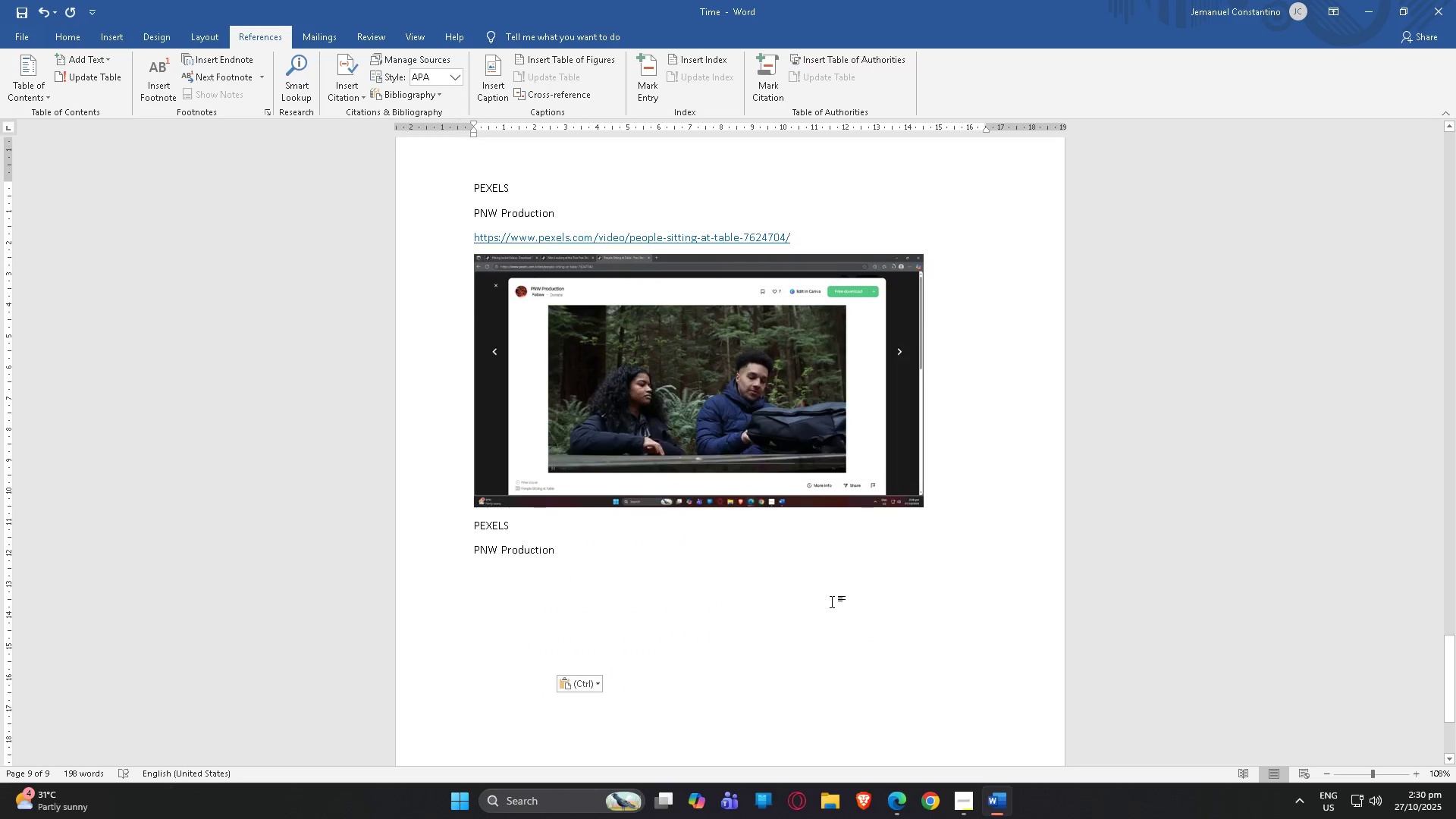 
key(Alt+AltLeft)
 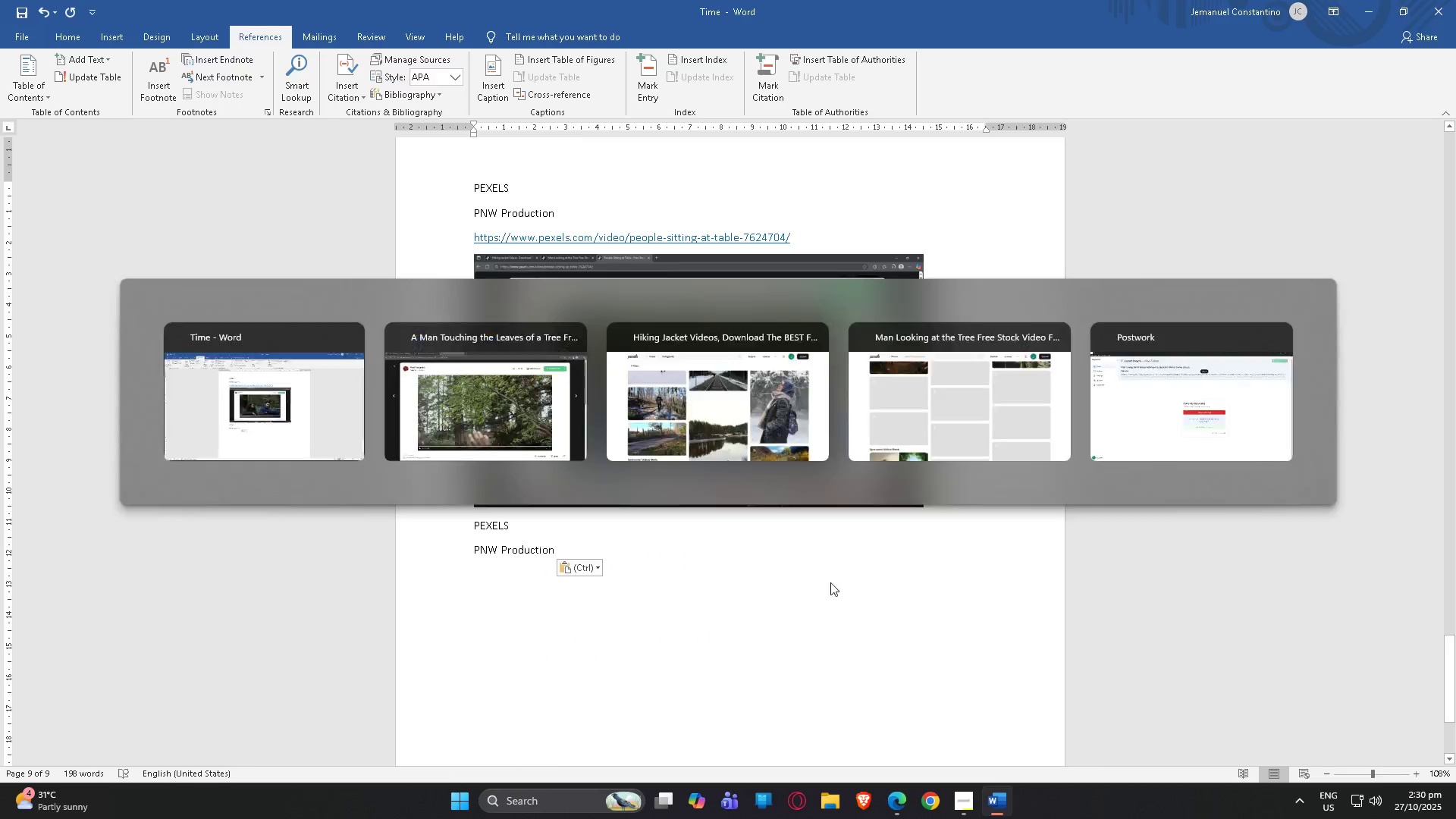 
key(Alt+Tab)
 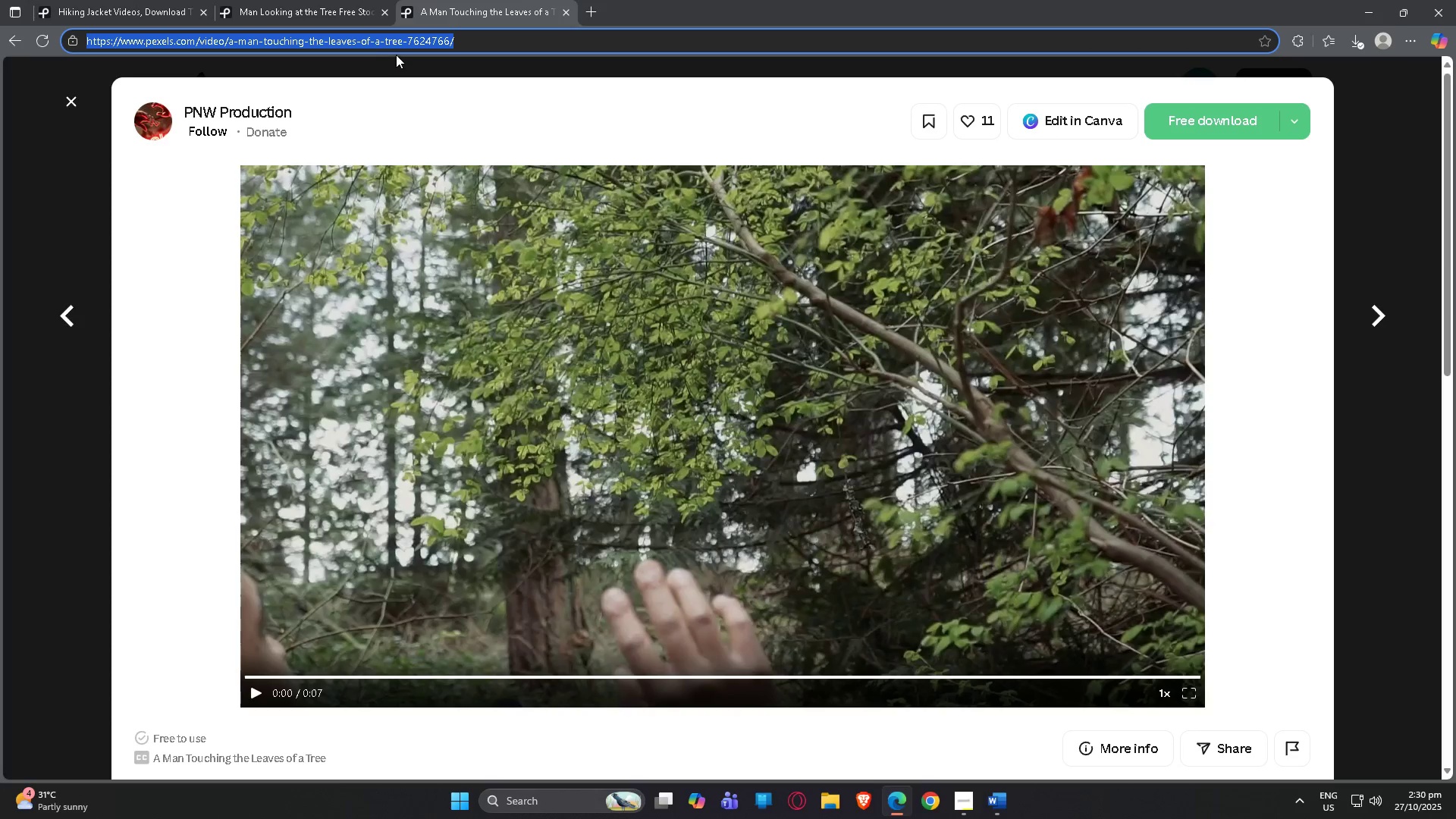 
left_click([439, 46])
 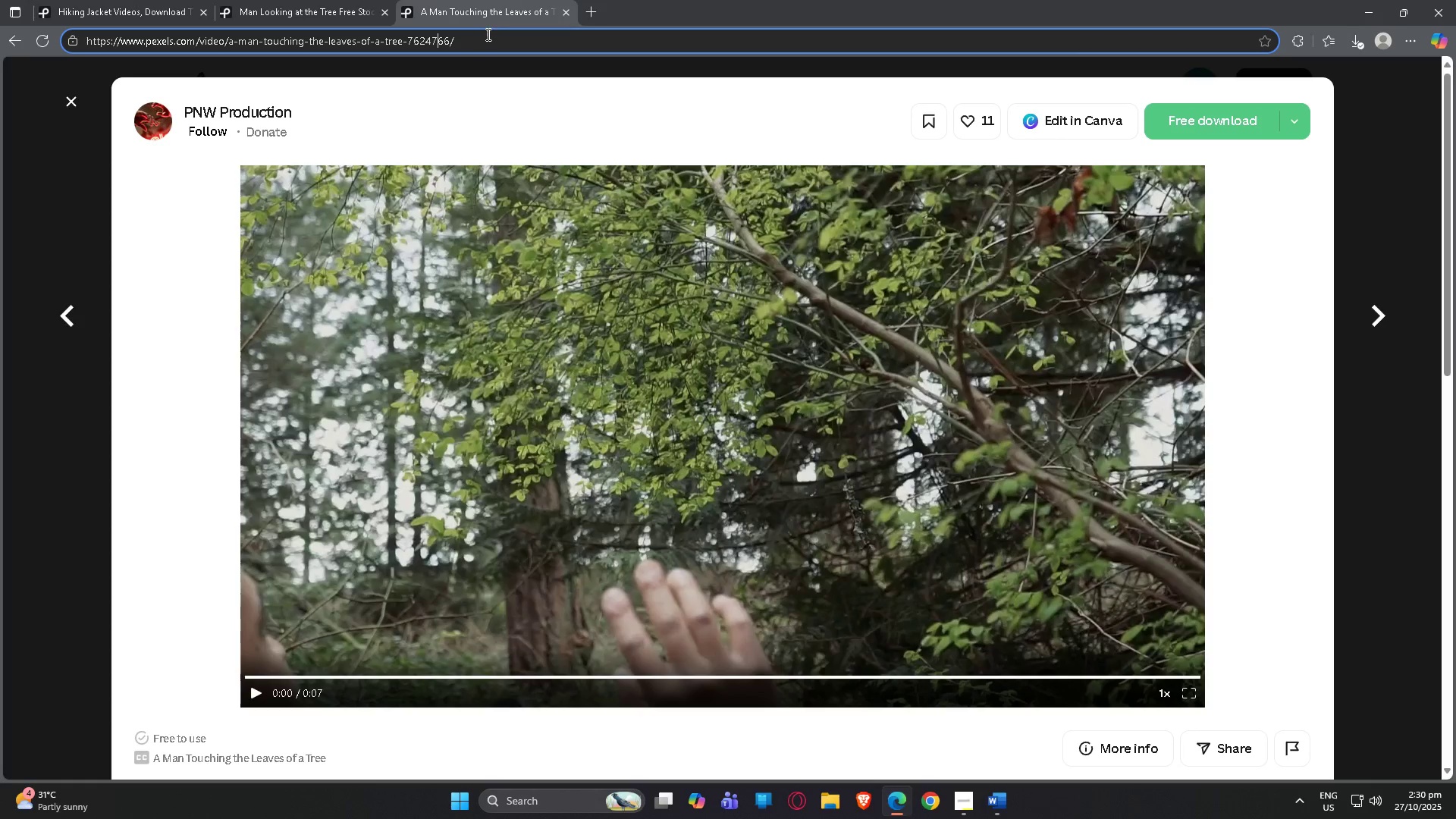 
left_click_drag(start_coordinate=[487, 34], to_coordinate=[0, 50])
 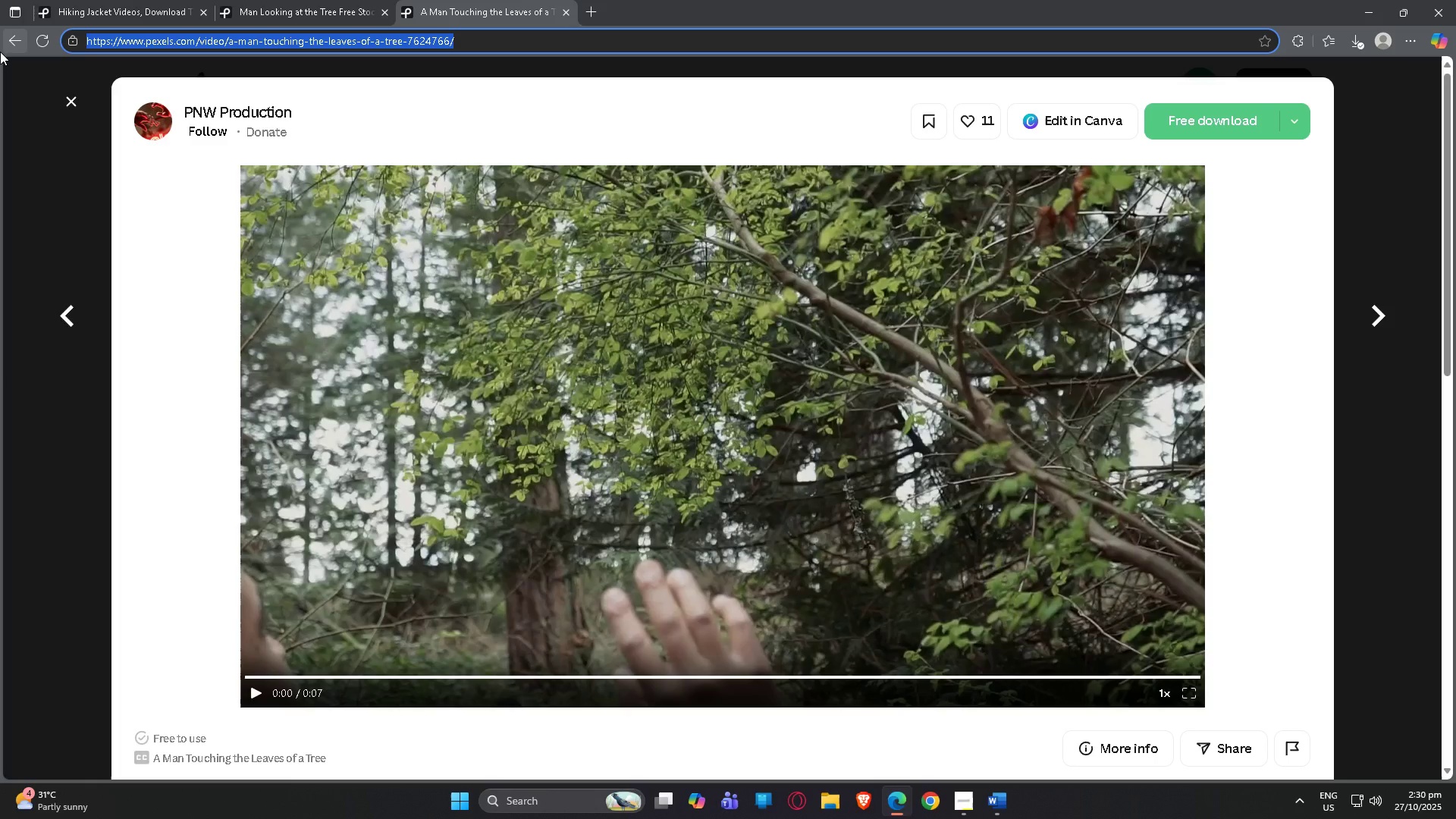 
key(Control+C)
 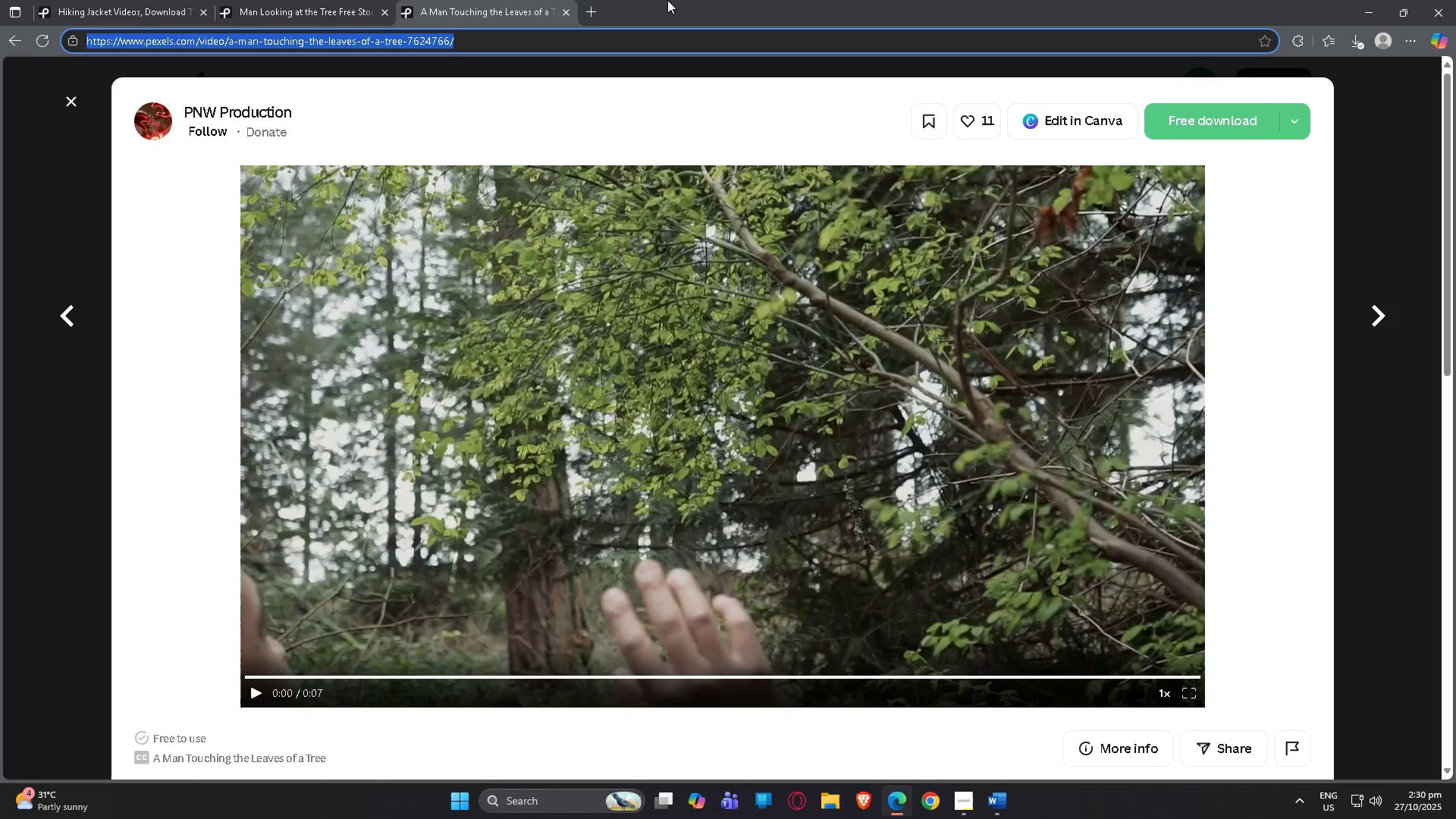 
key(Alt+AltLeft)
 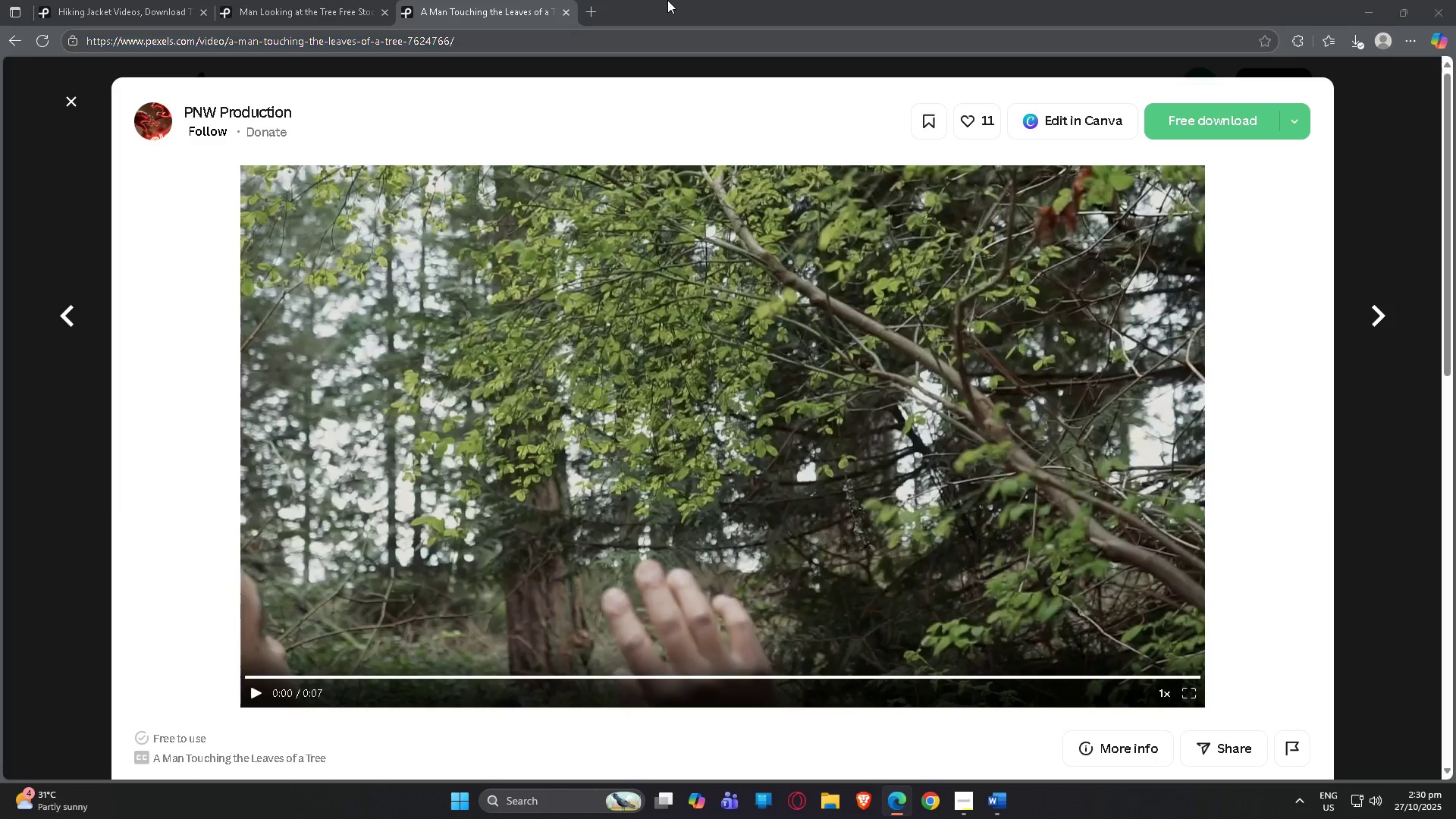 
key(Alt+Tab)
 